 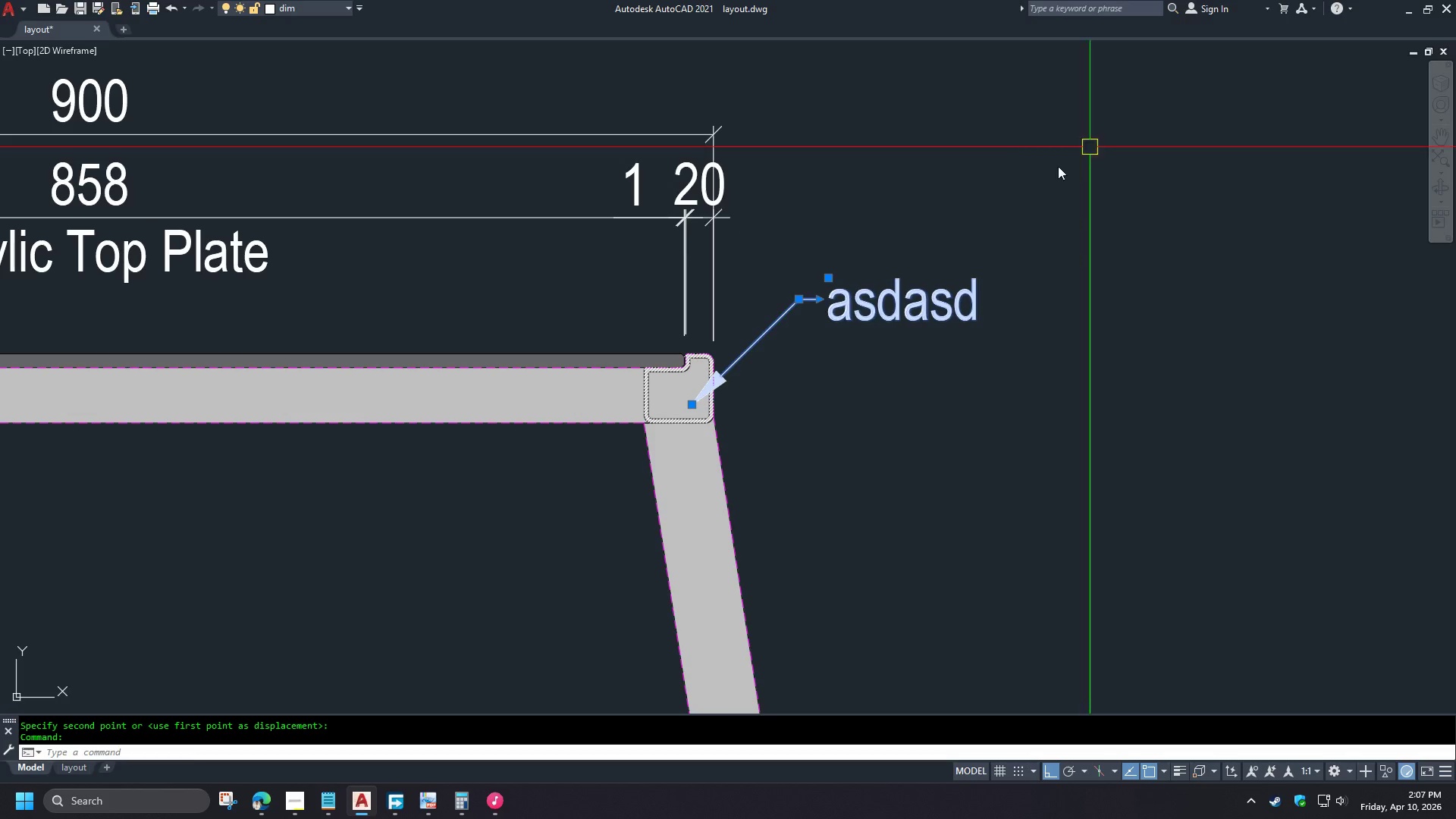 
double_click([888, 305])
 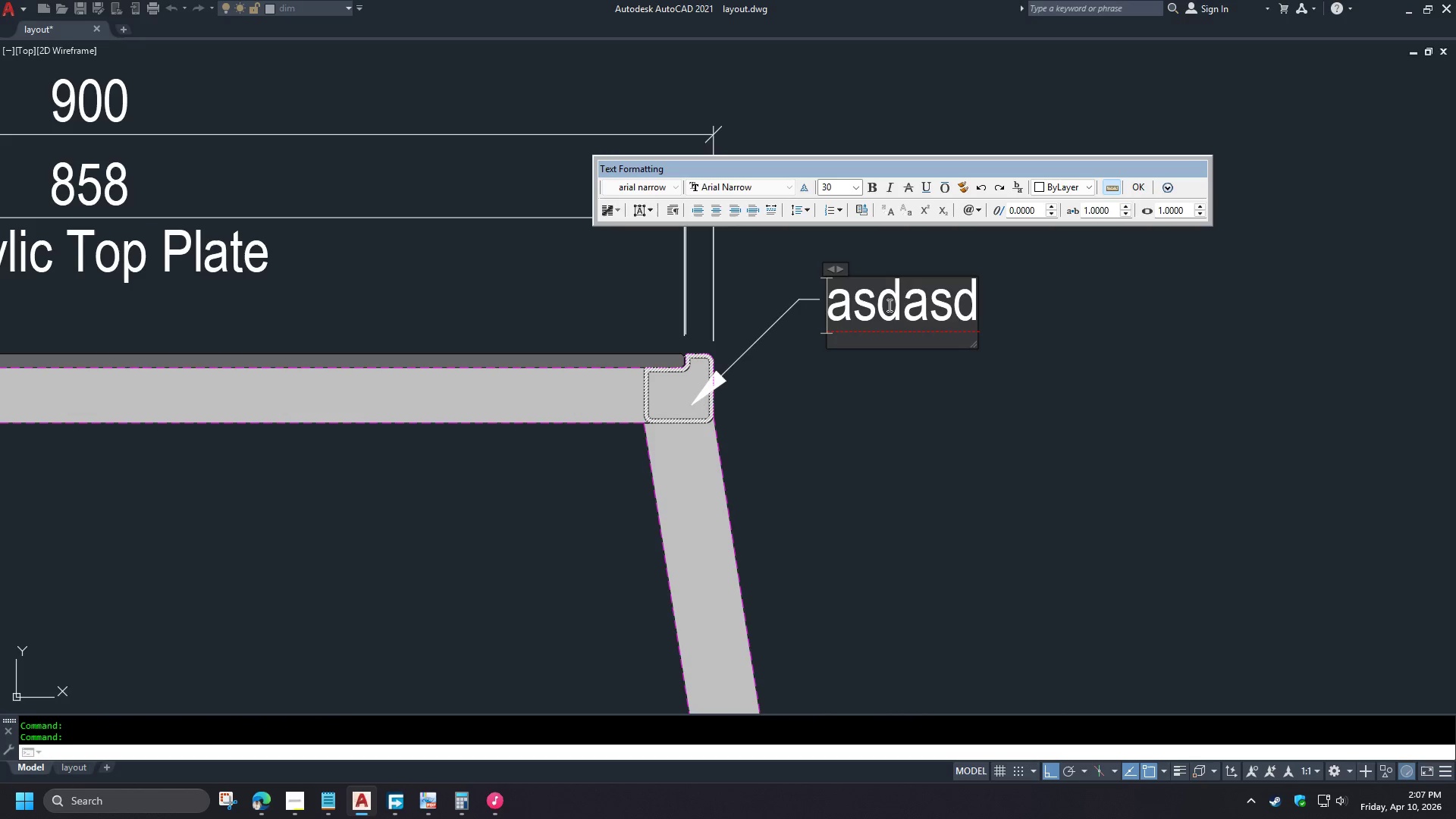 
key(Control+A)
 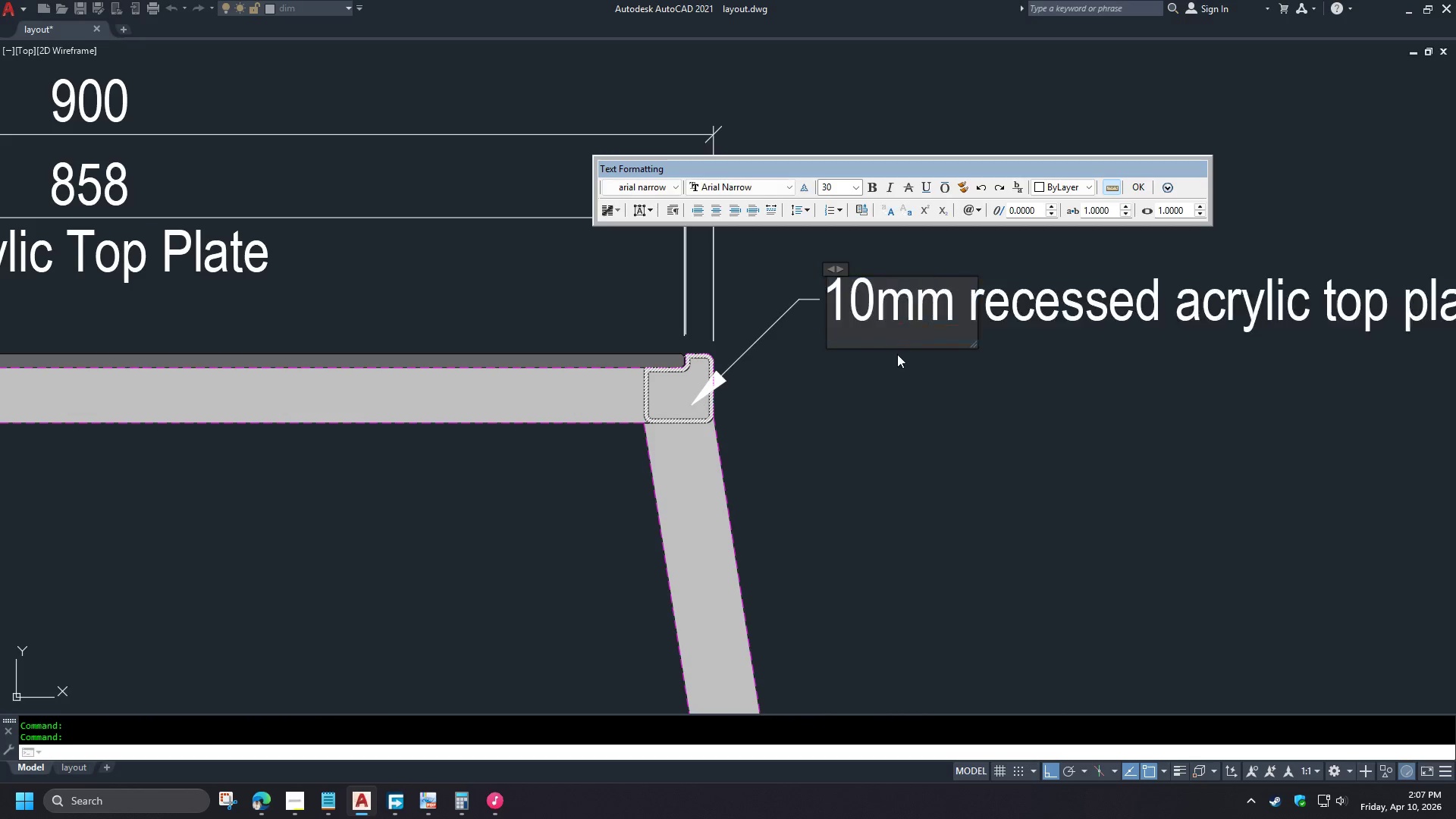 
key(Control+V)
 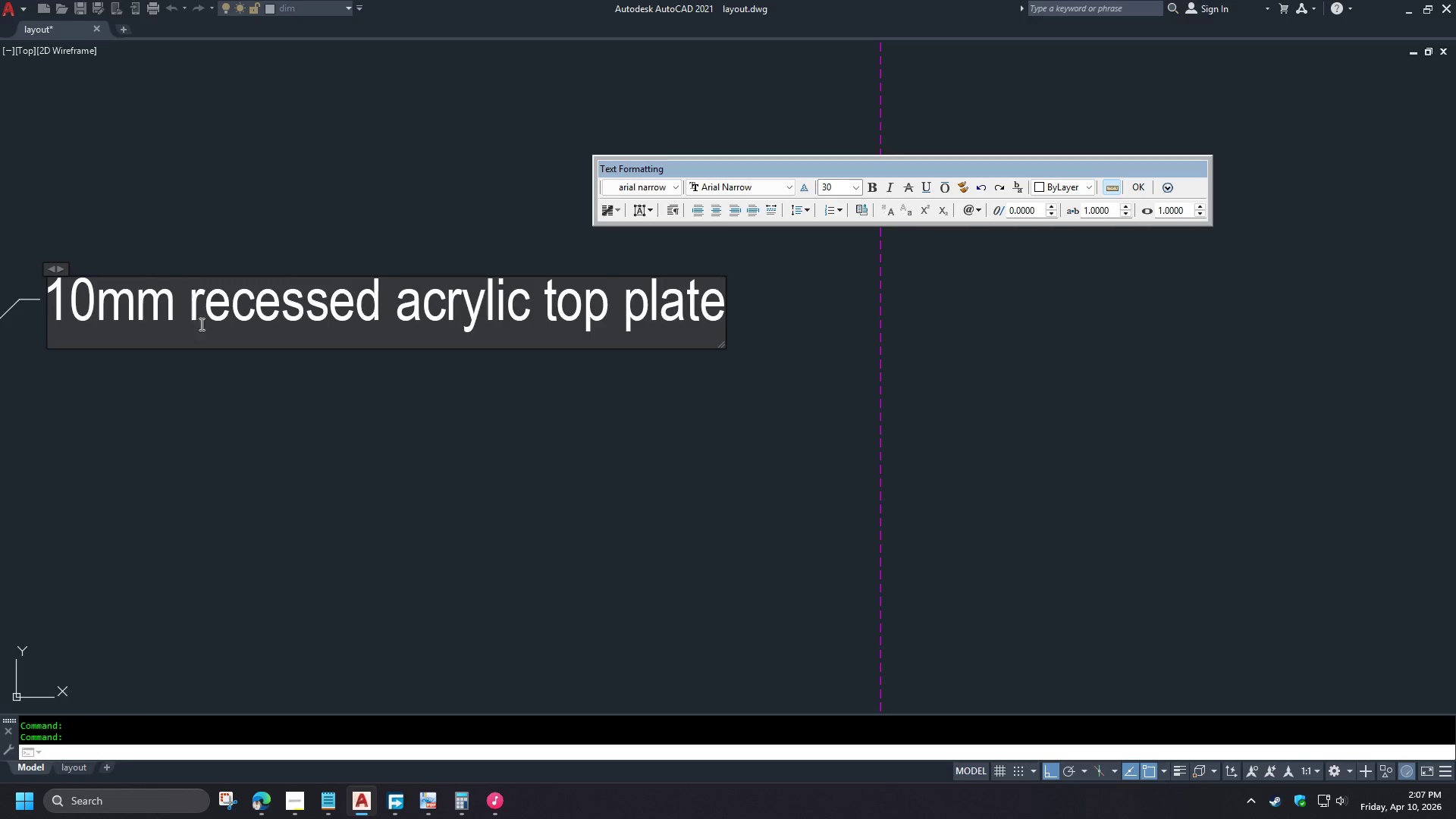 
double_click([281, 306])
 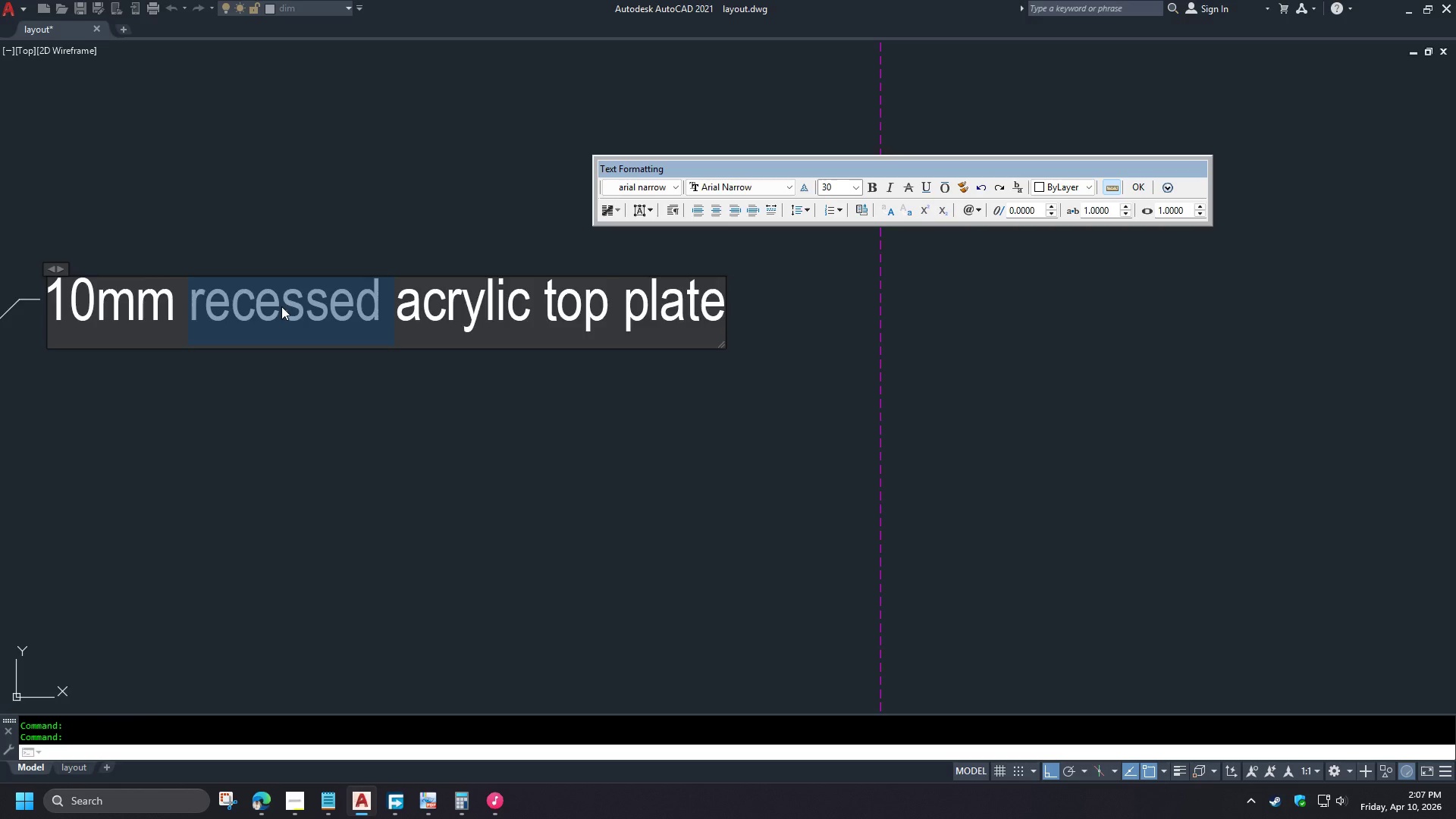 
type(thk)
 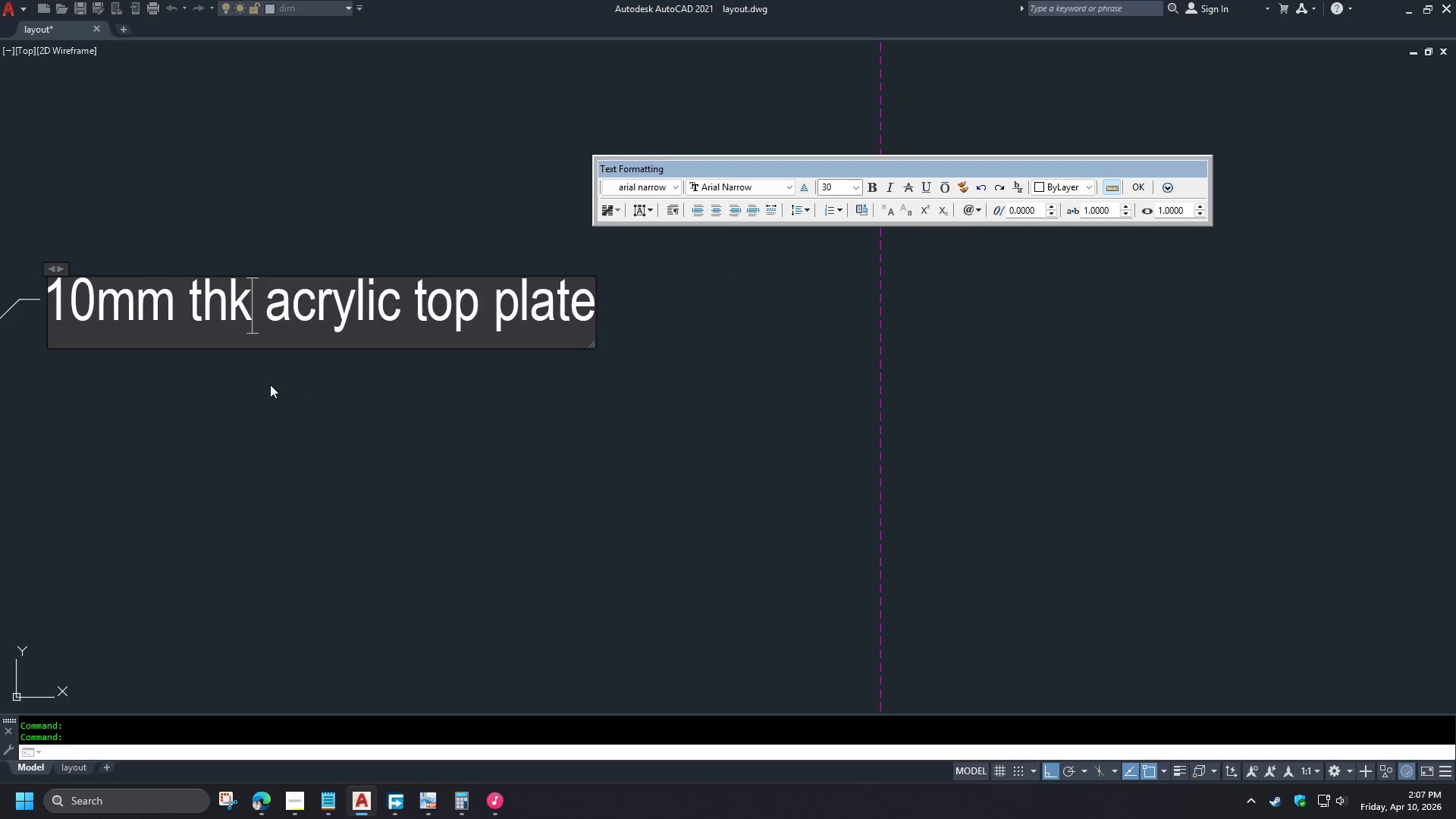 
left_click([297, 429])
 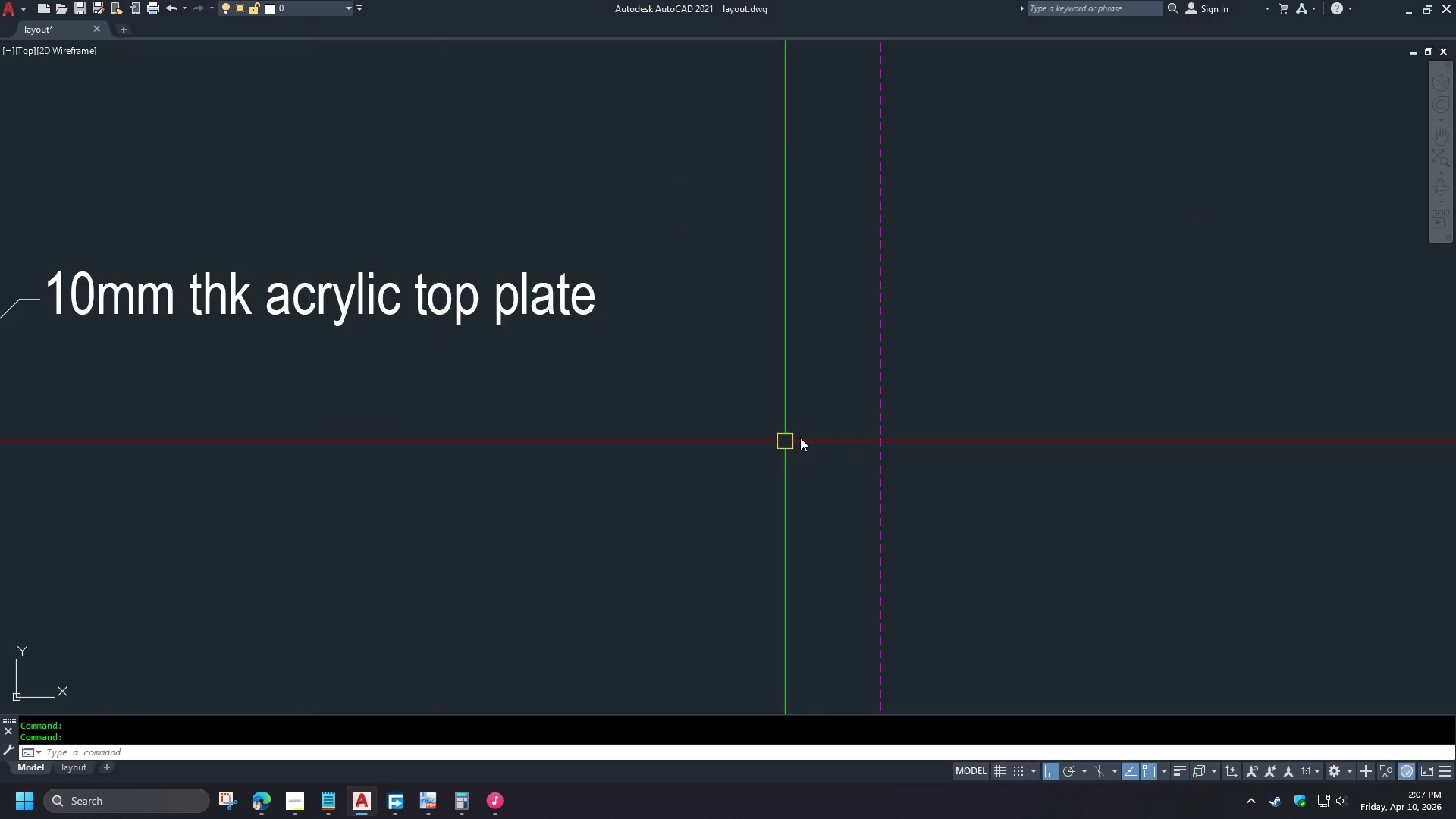 
scroll: coordinate [463, 398], scroll_direction: none, amount: 0.0
 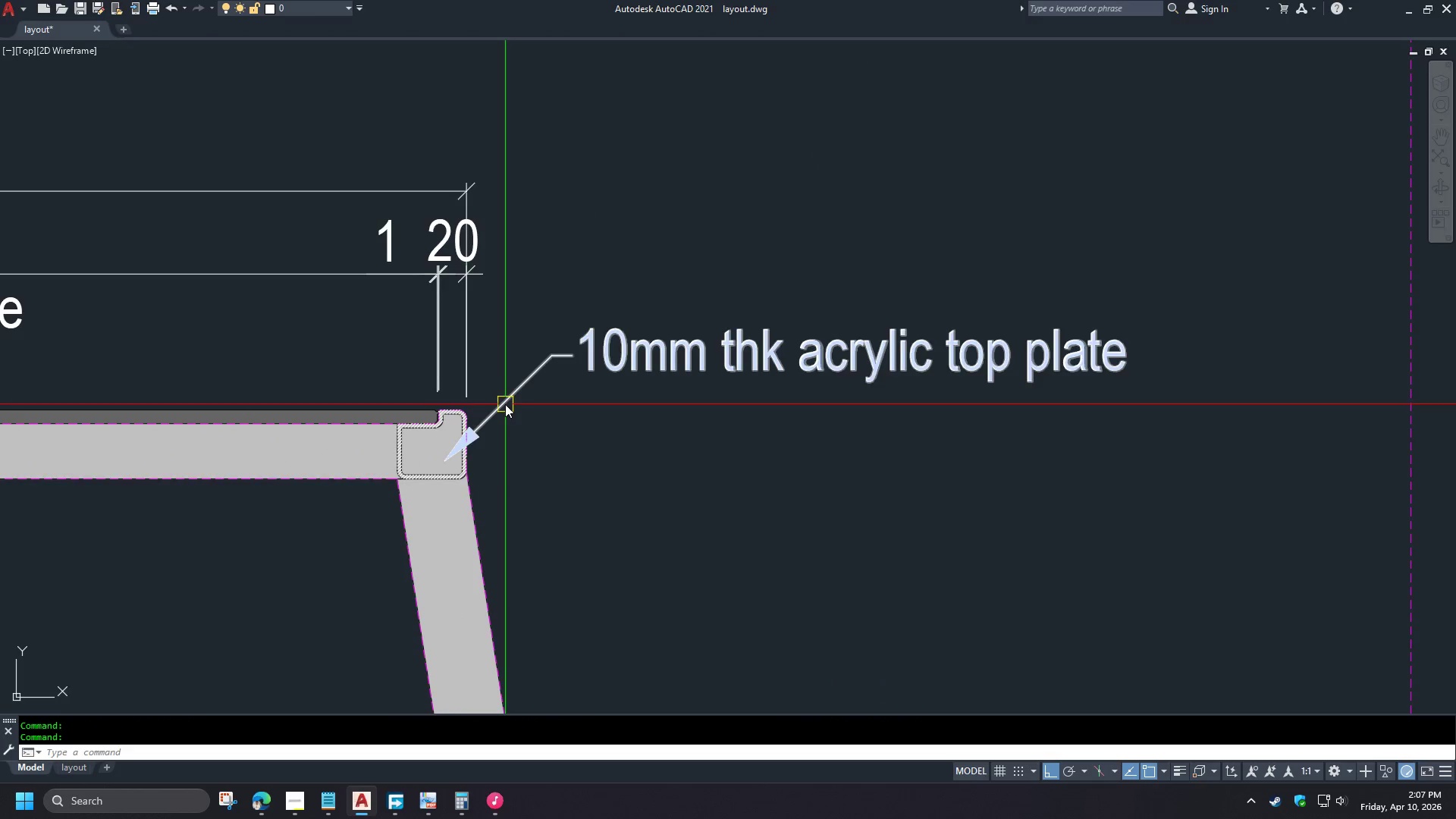 
left_click([505, 404])
 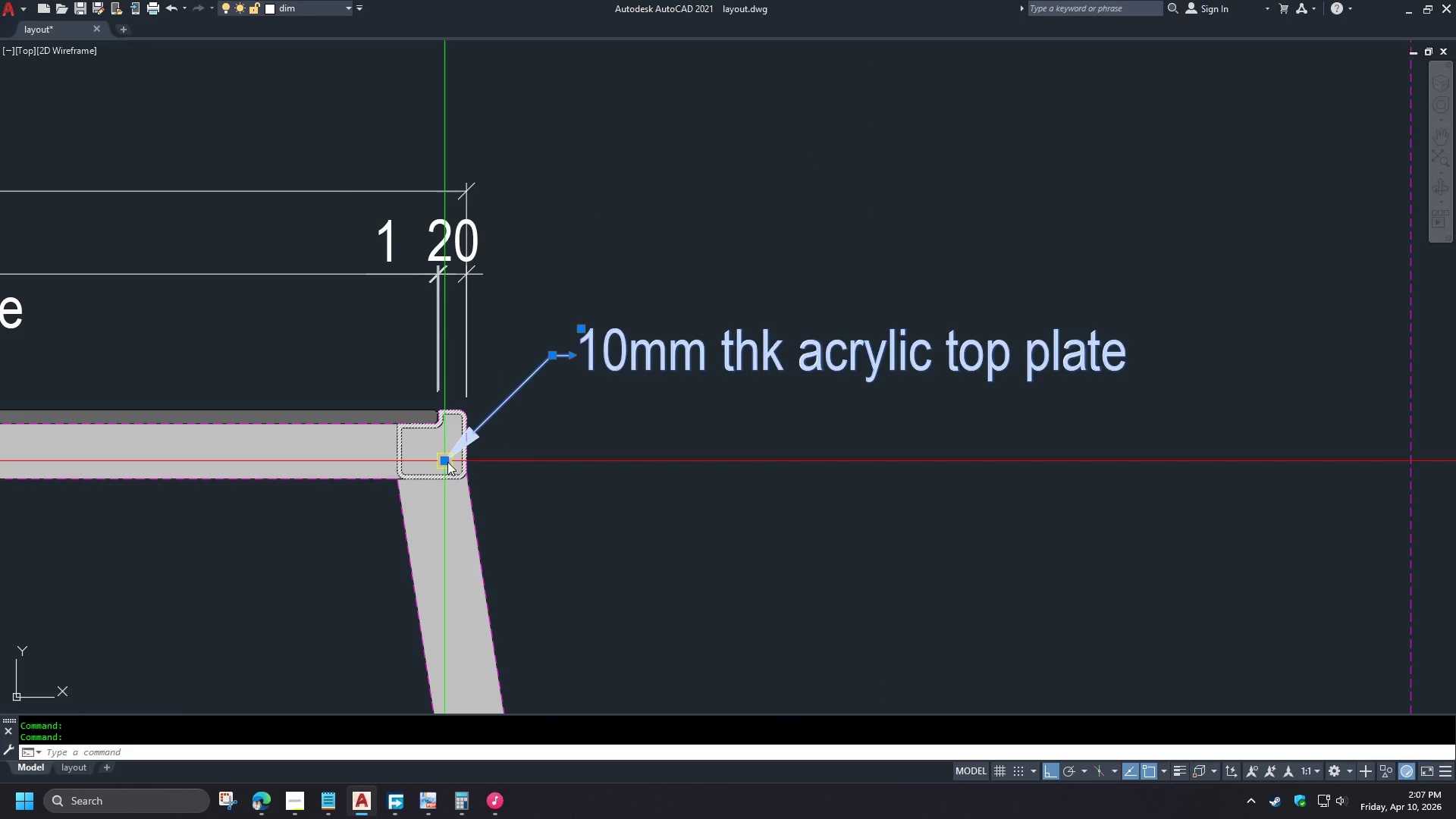 
left_click([446, 463])
 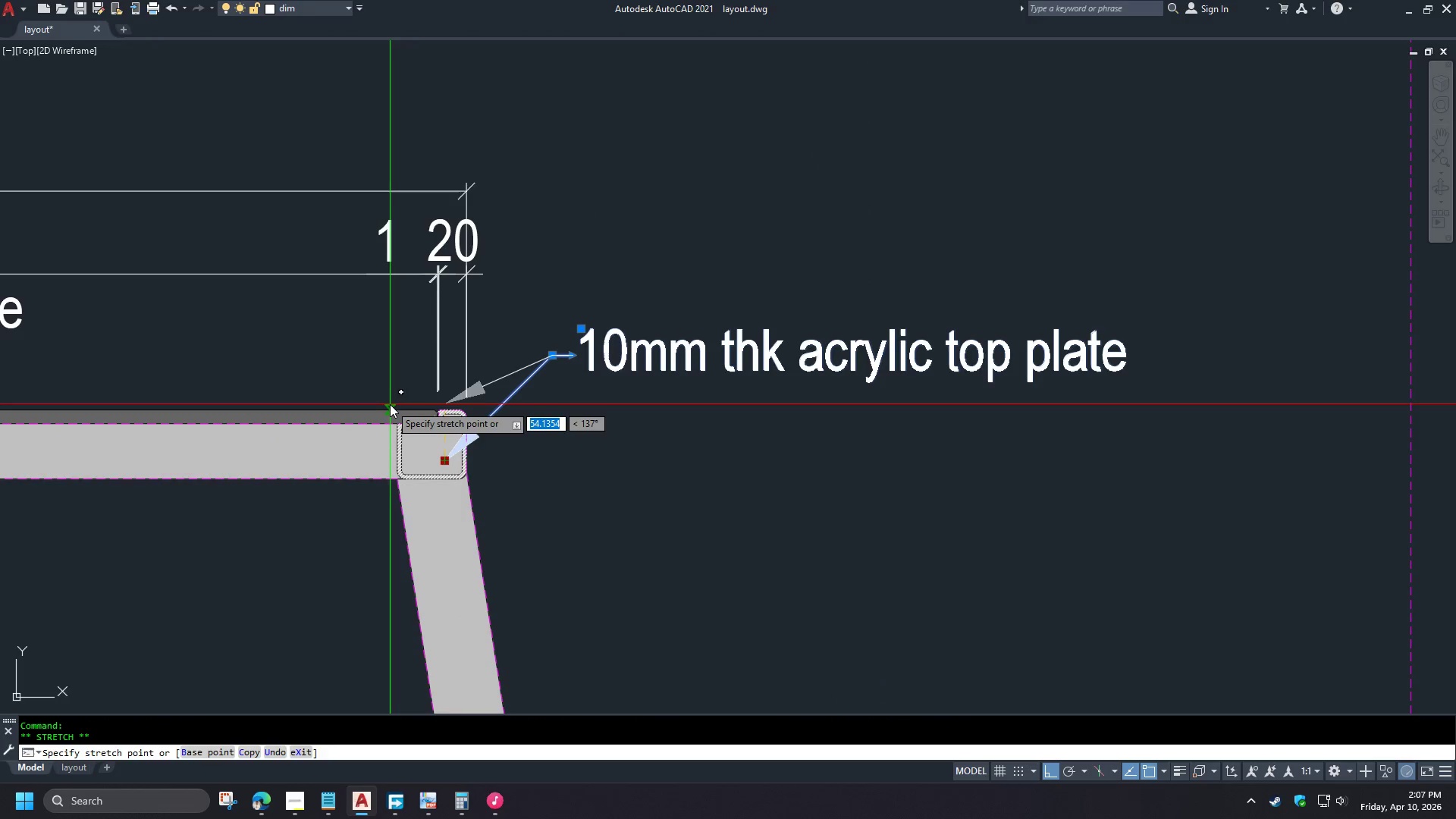 
left_click([390, 404])
 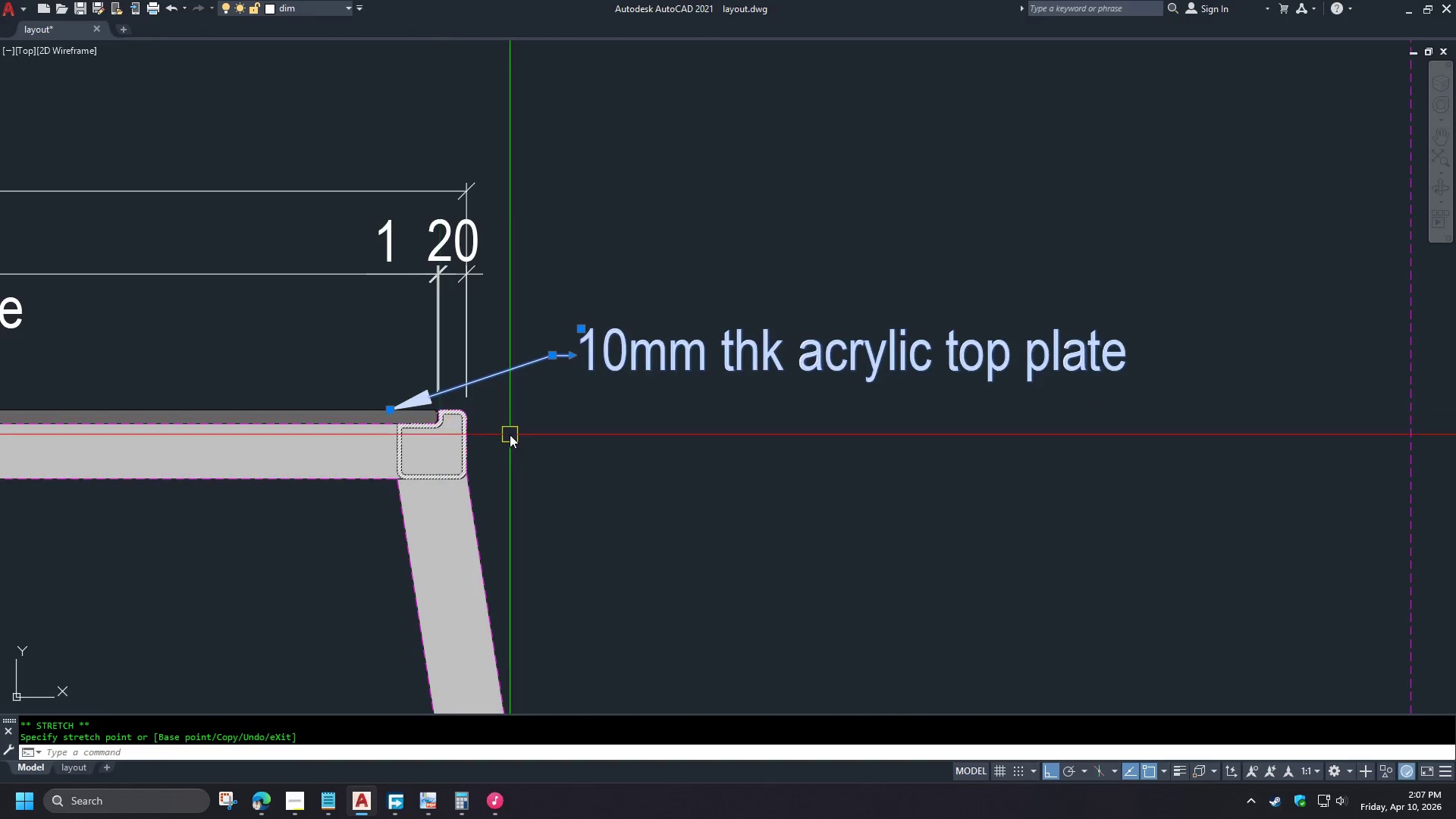 
key(Escape)
 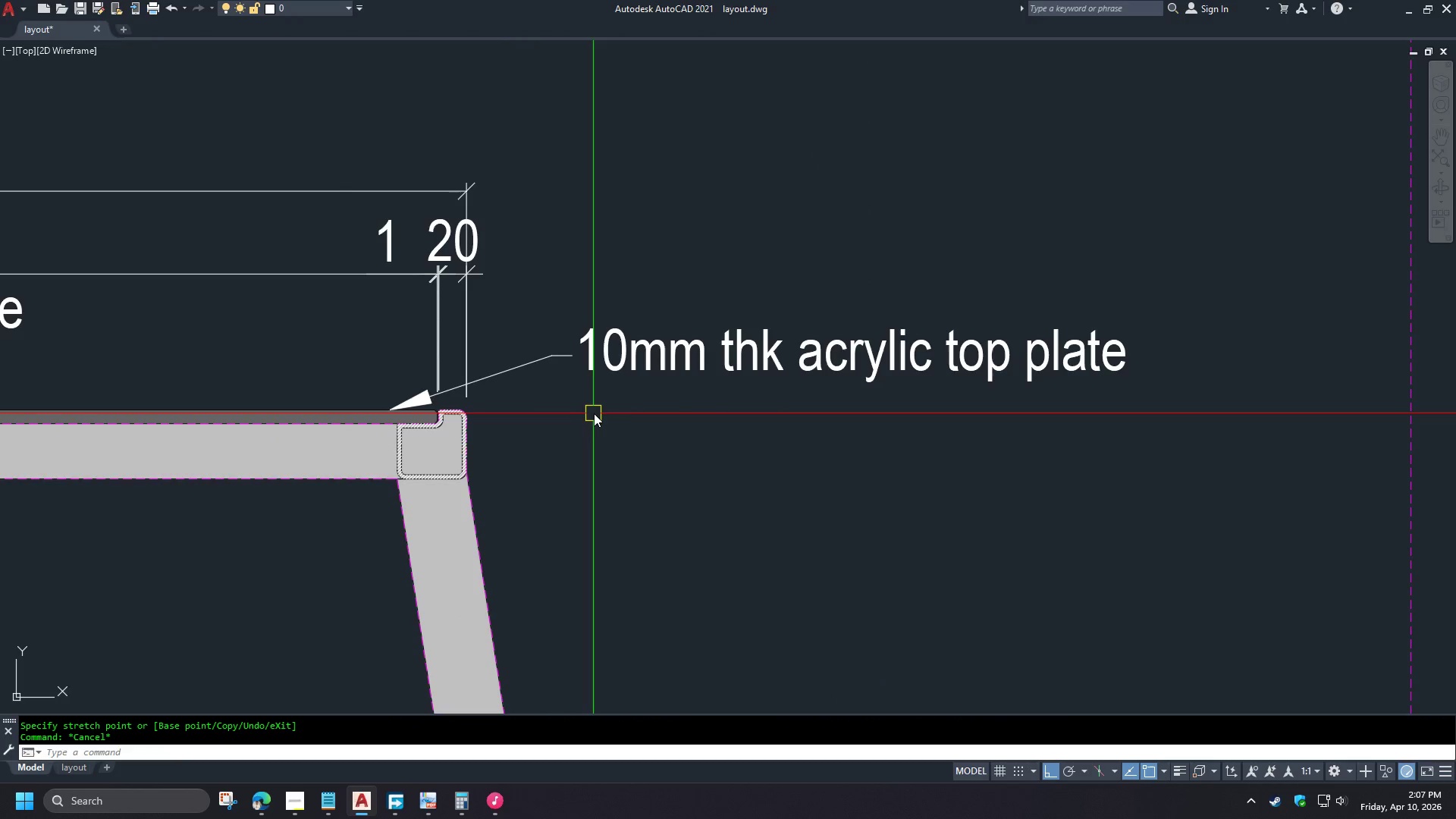 
key(S)
 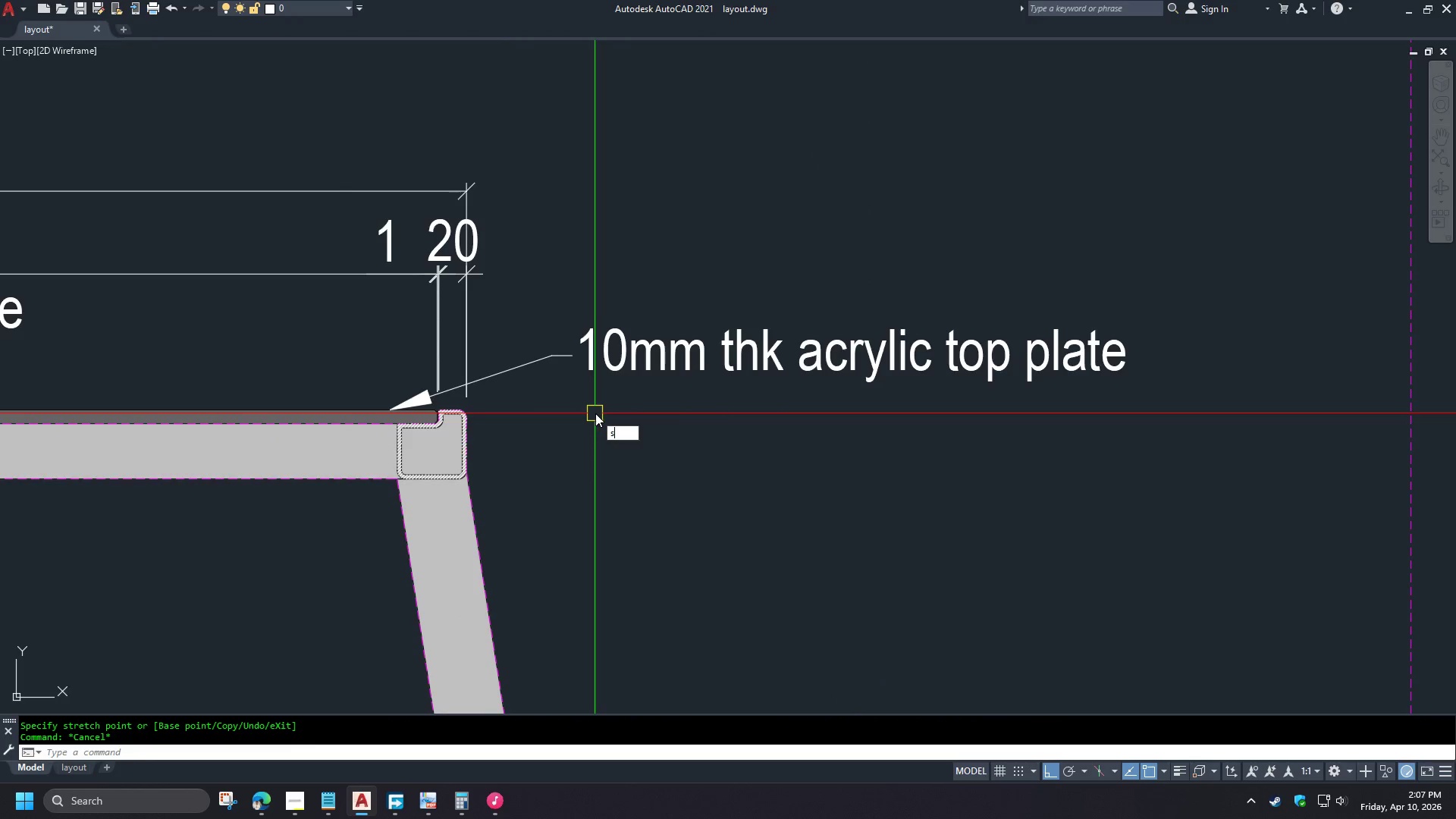 
key(Space)
 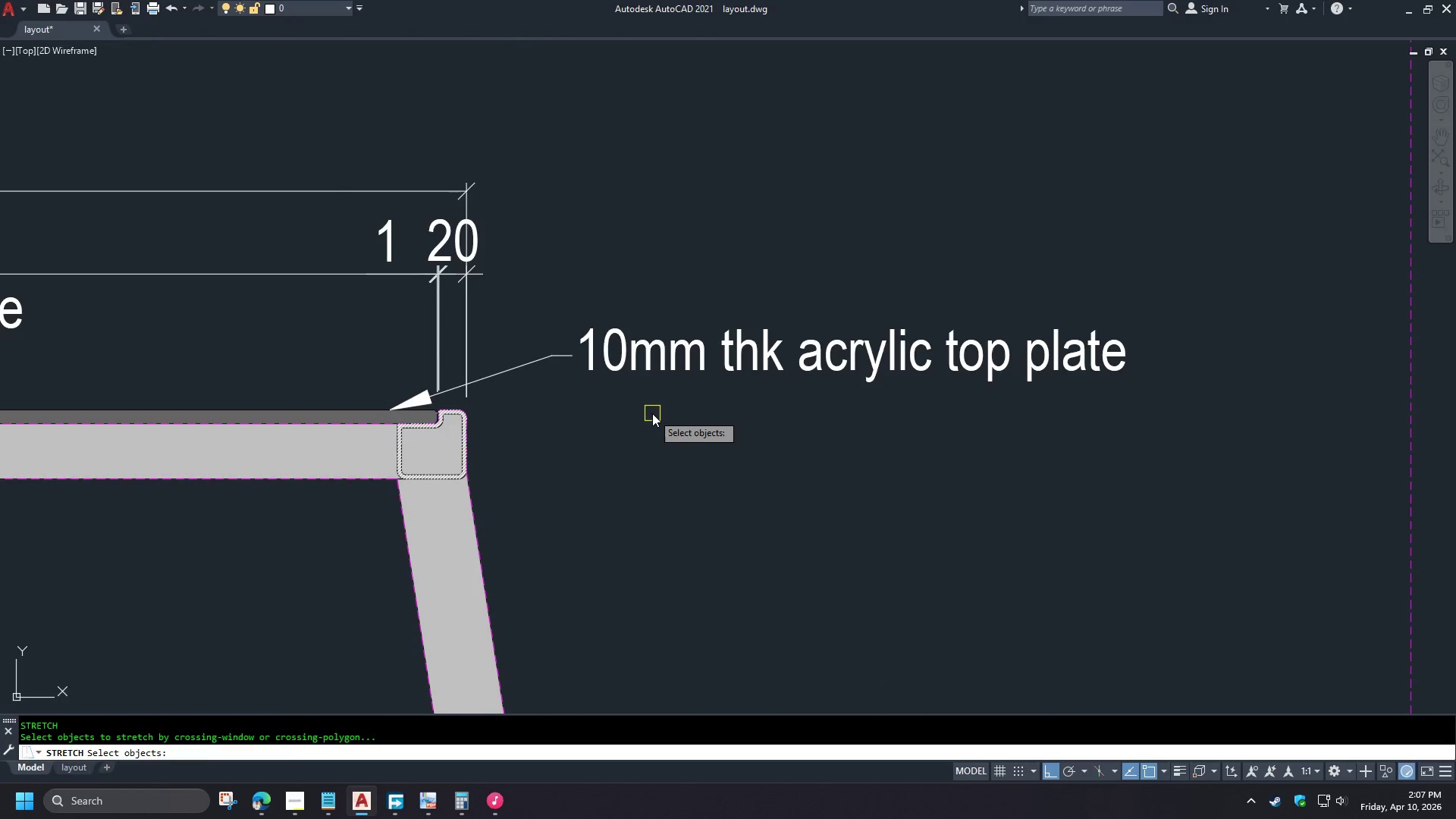 
left_click_drag(start_coordinate=[652, 413], to_coordinate=[648, 406])
 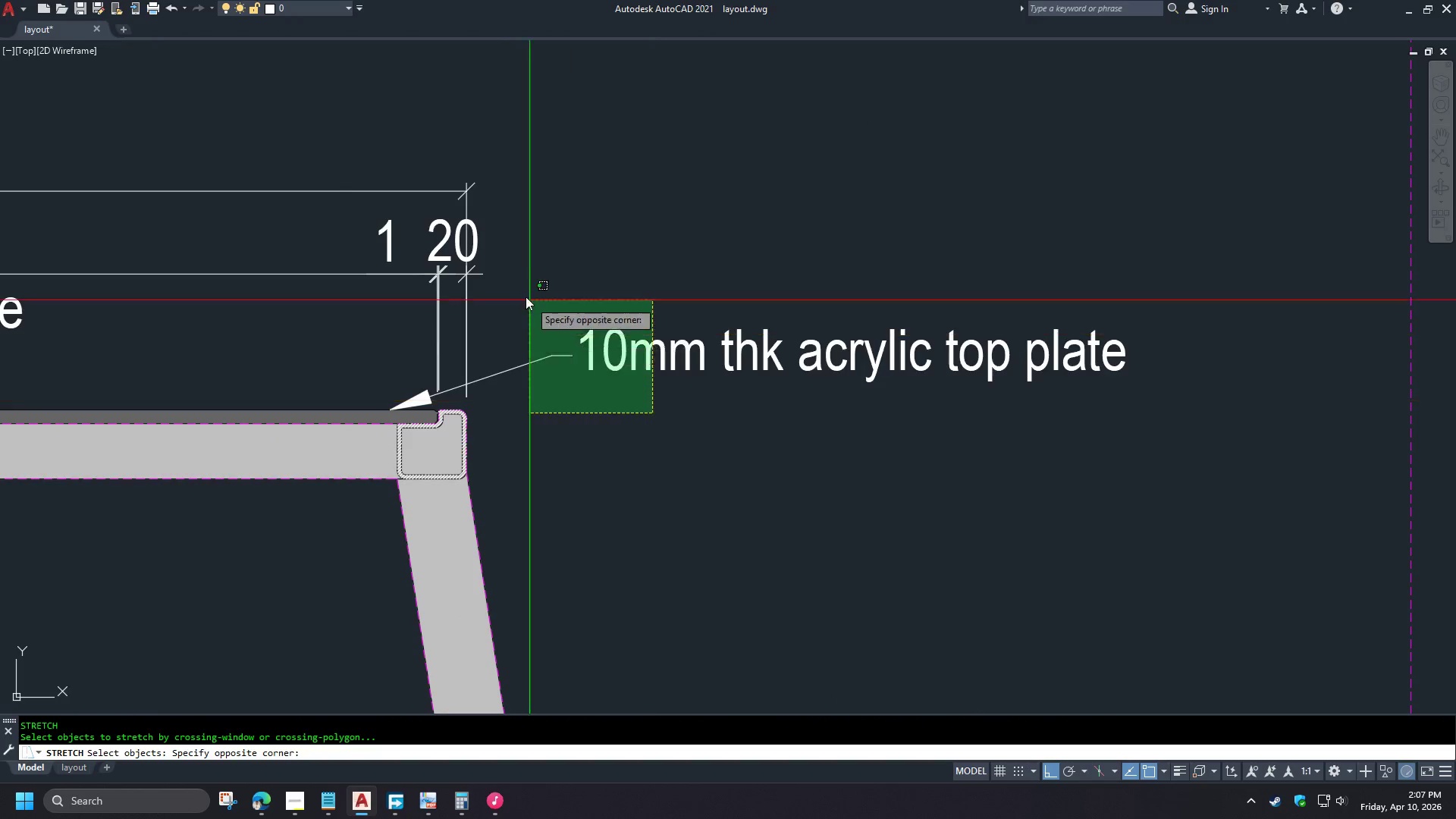 
double_click([523, 293])
 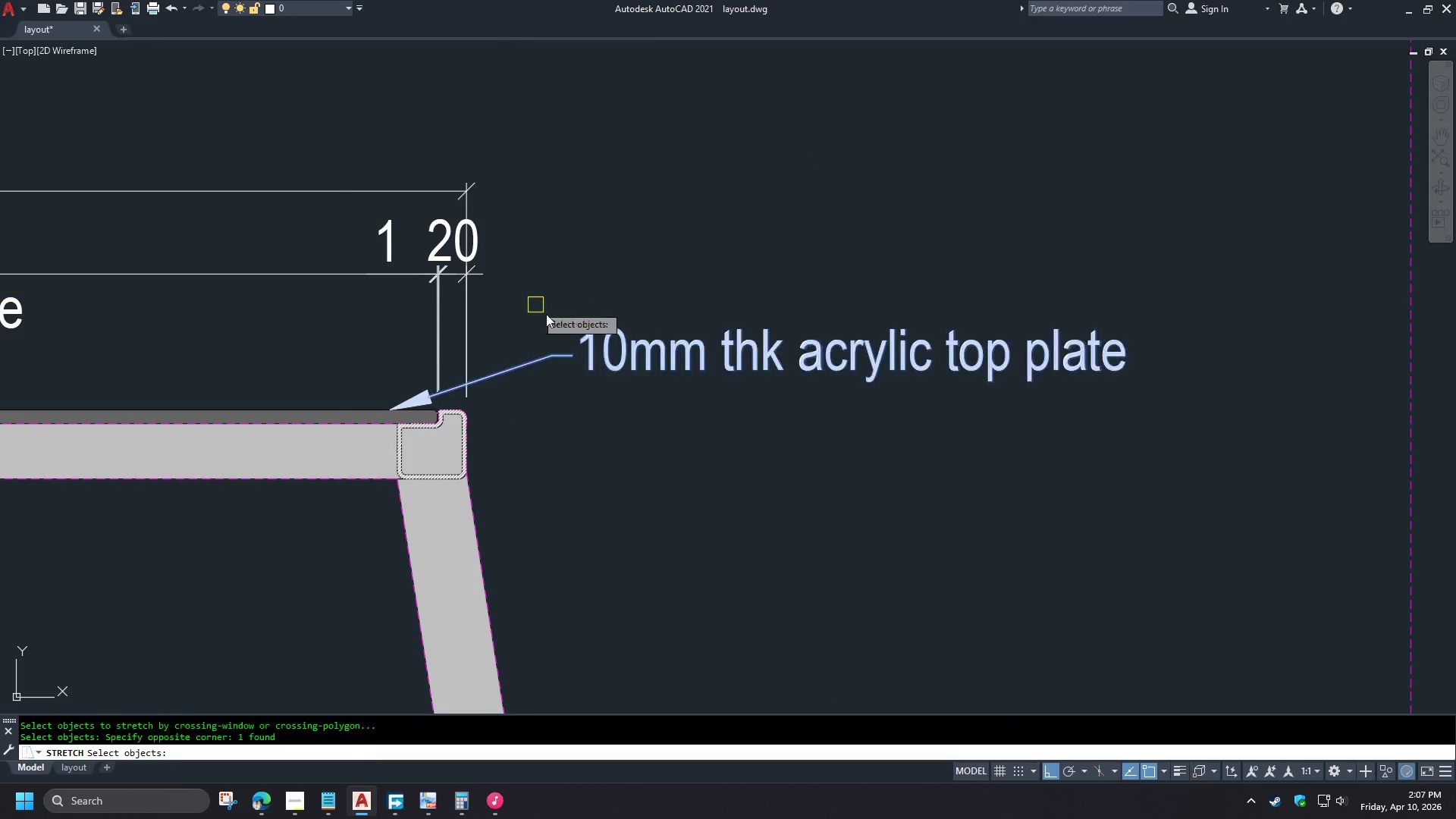 
key(Space)
 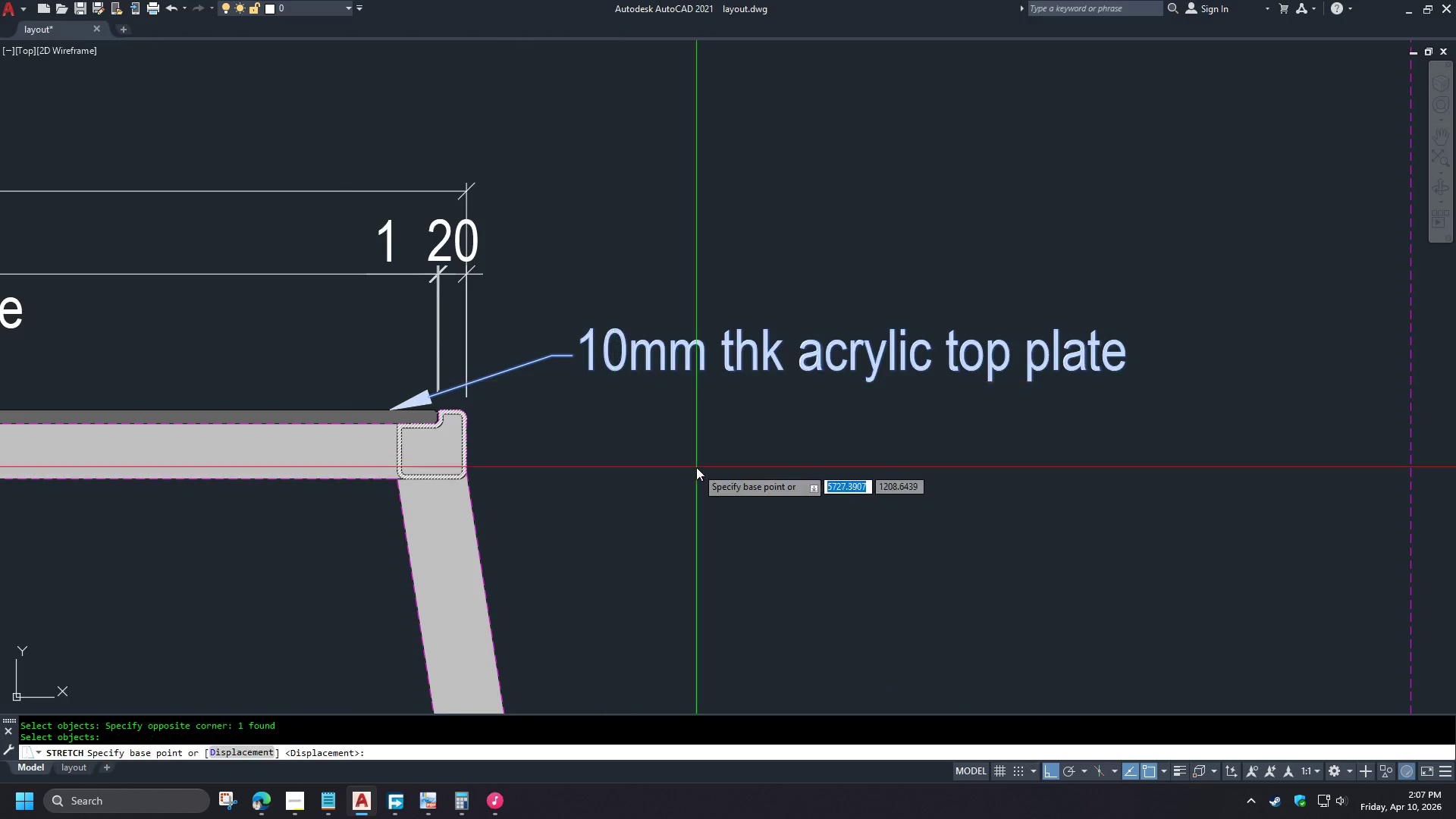 
left_click_drag(start_coordinate=[696, 467], to_coordinate=[685, 457])
 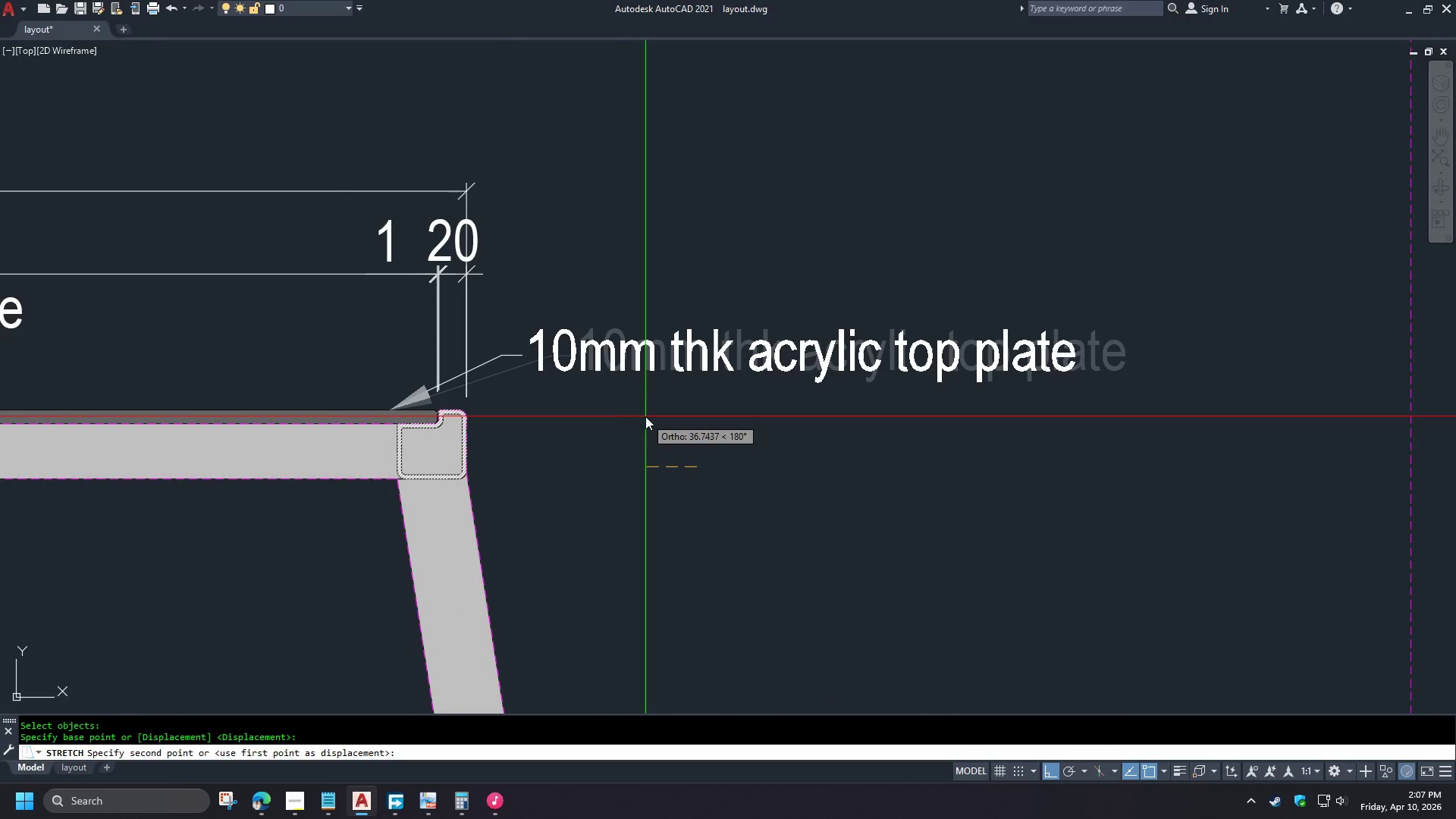 
hold_key(key=ShiftLeft, duration=1.41)
left_click([663, 441])
 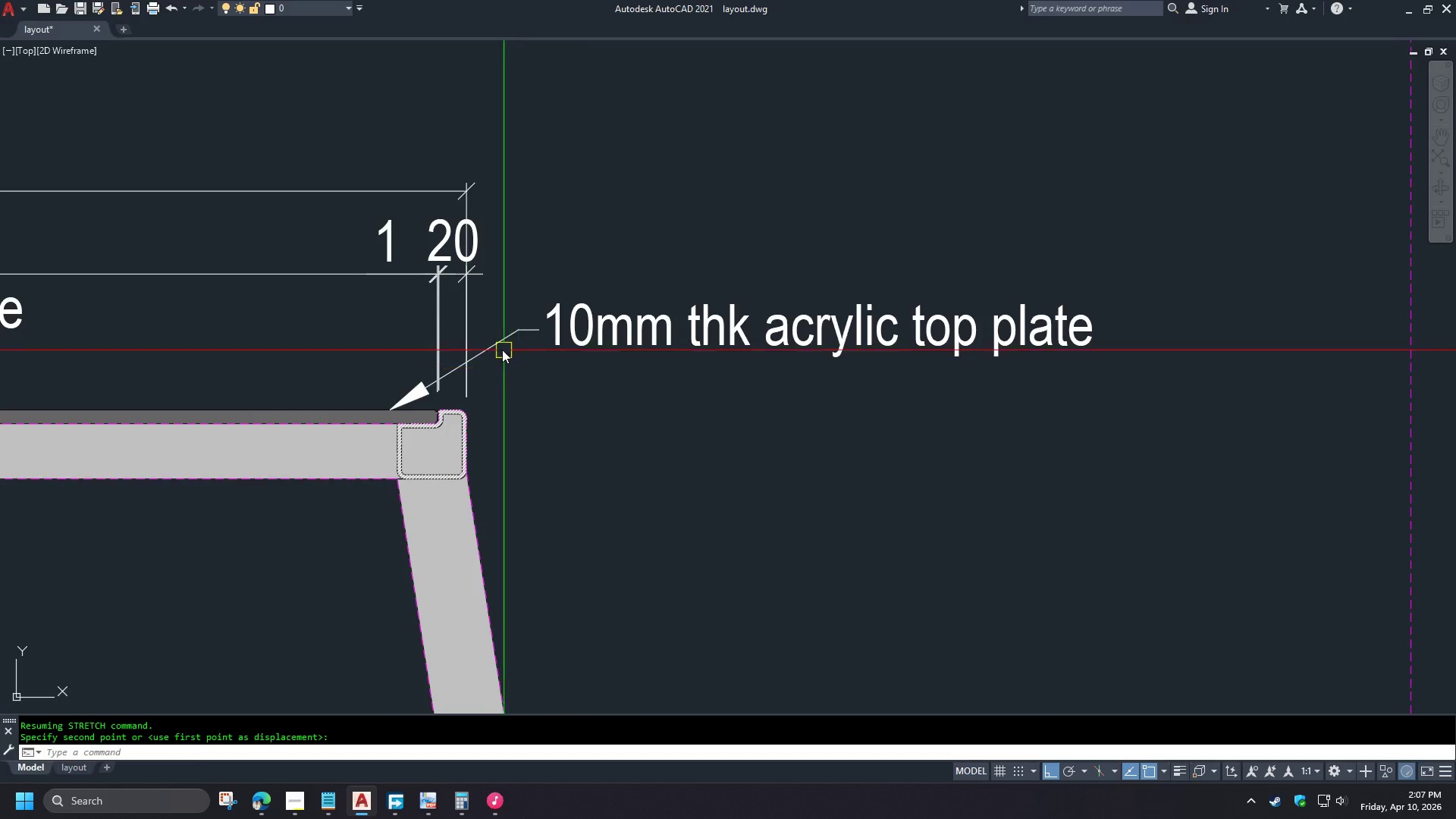 
left_click([497, 344])
 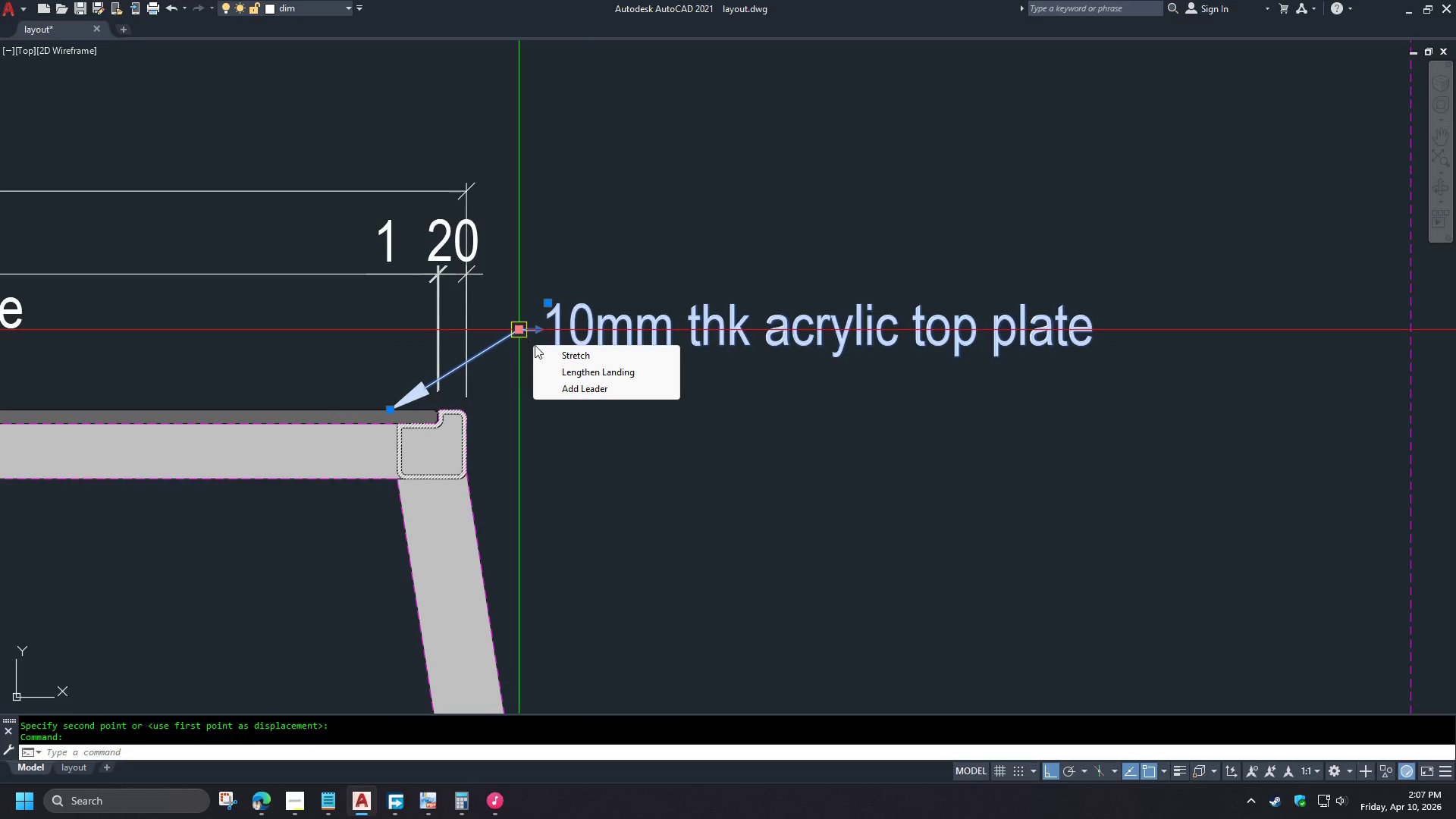 
left_click([566, 385])
 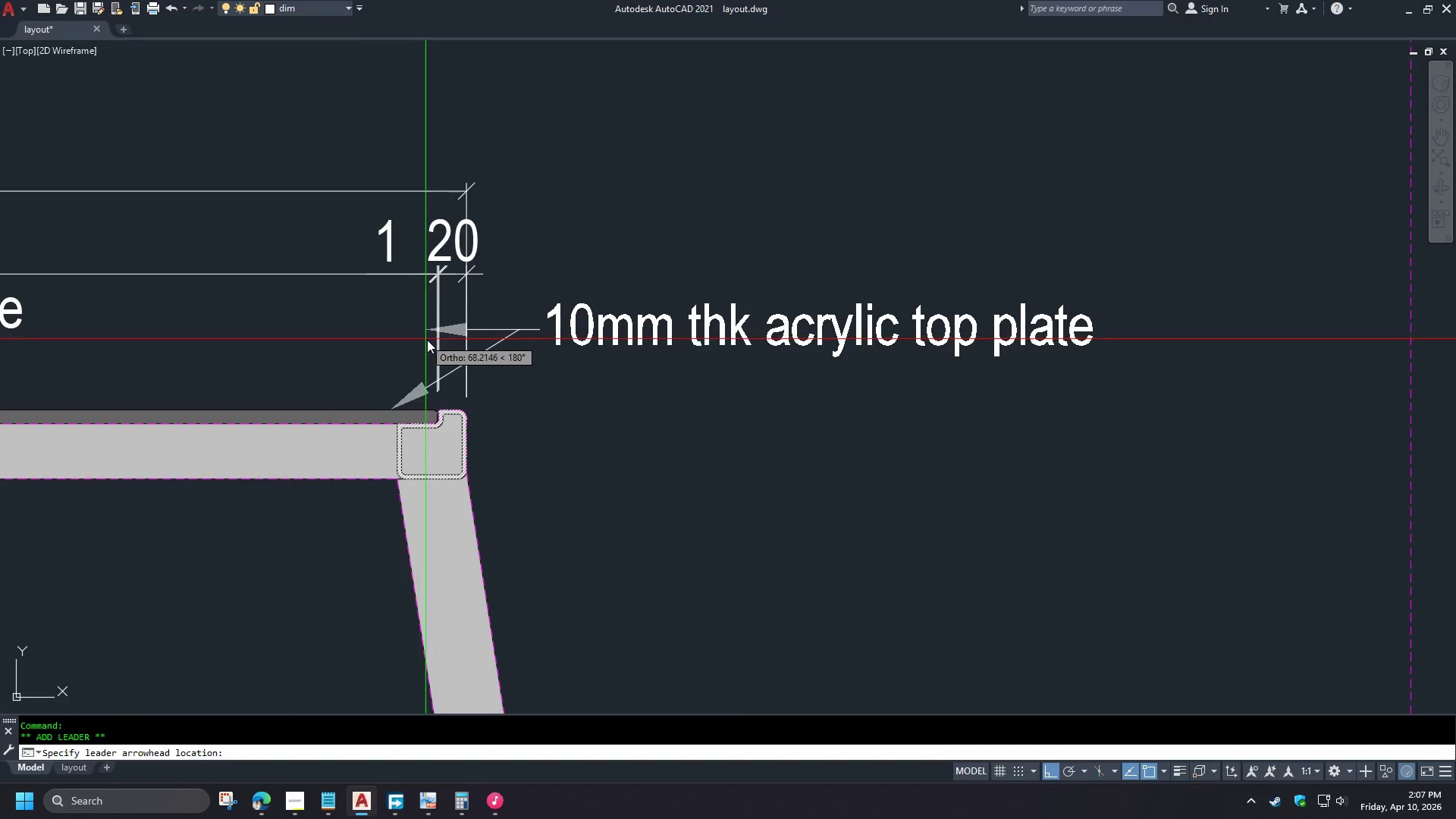 
key(Escape)
 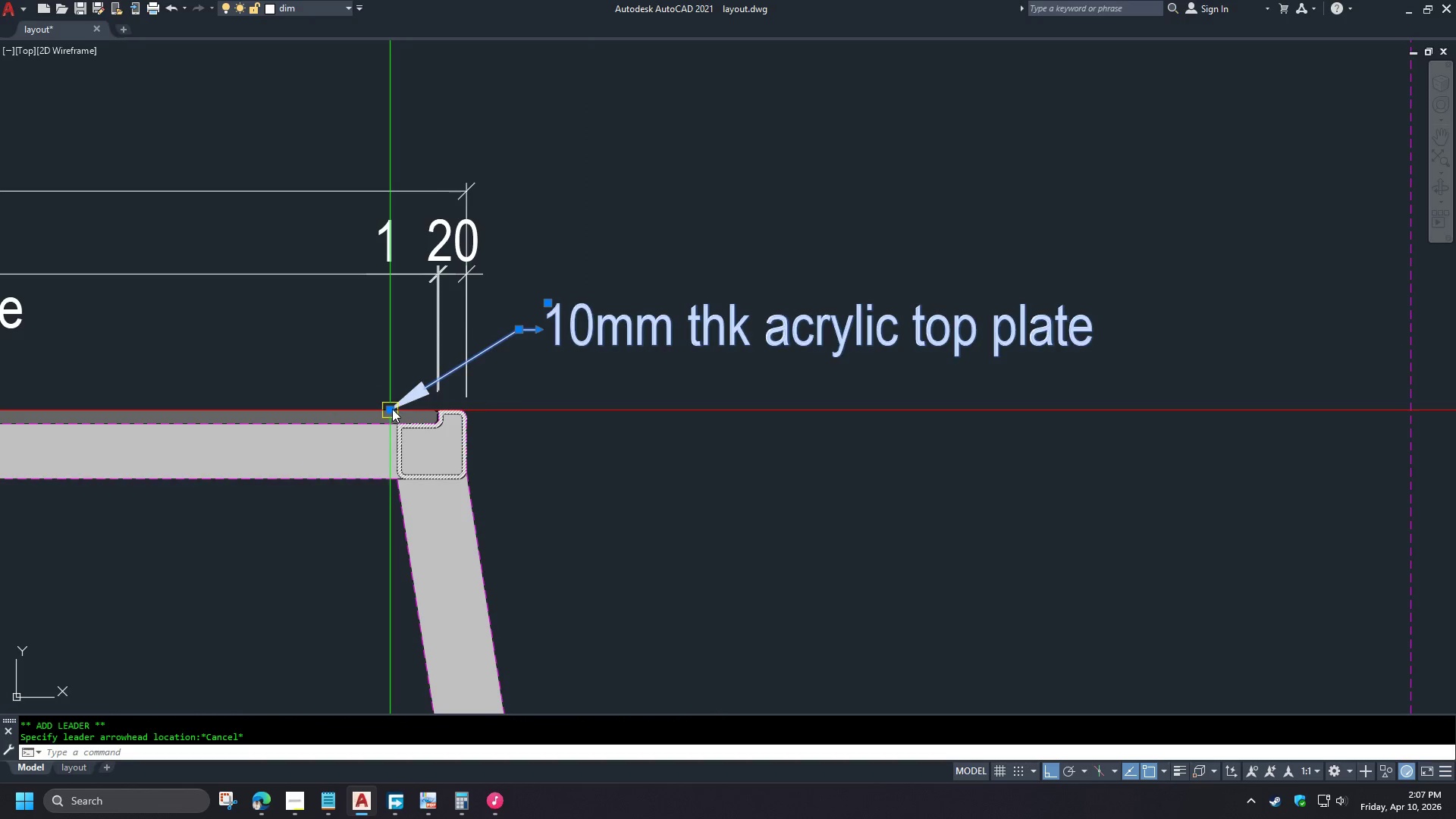 
key(Shift+ShiftLeft)
 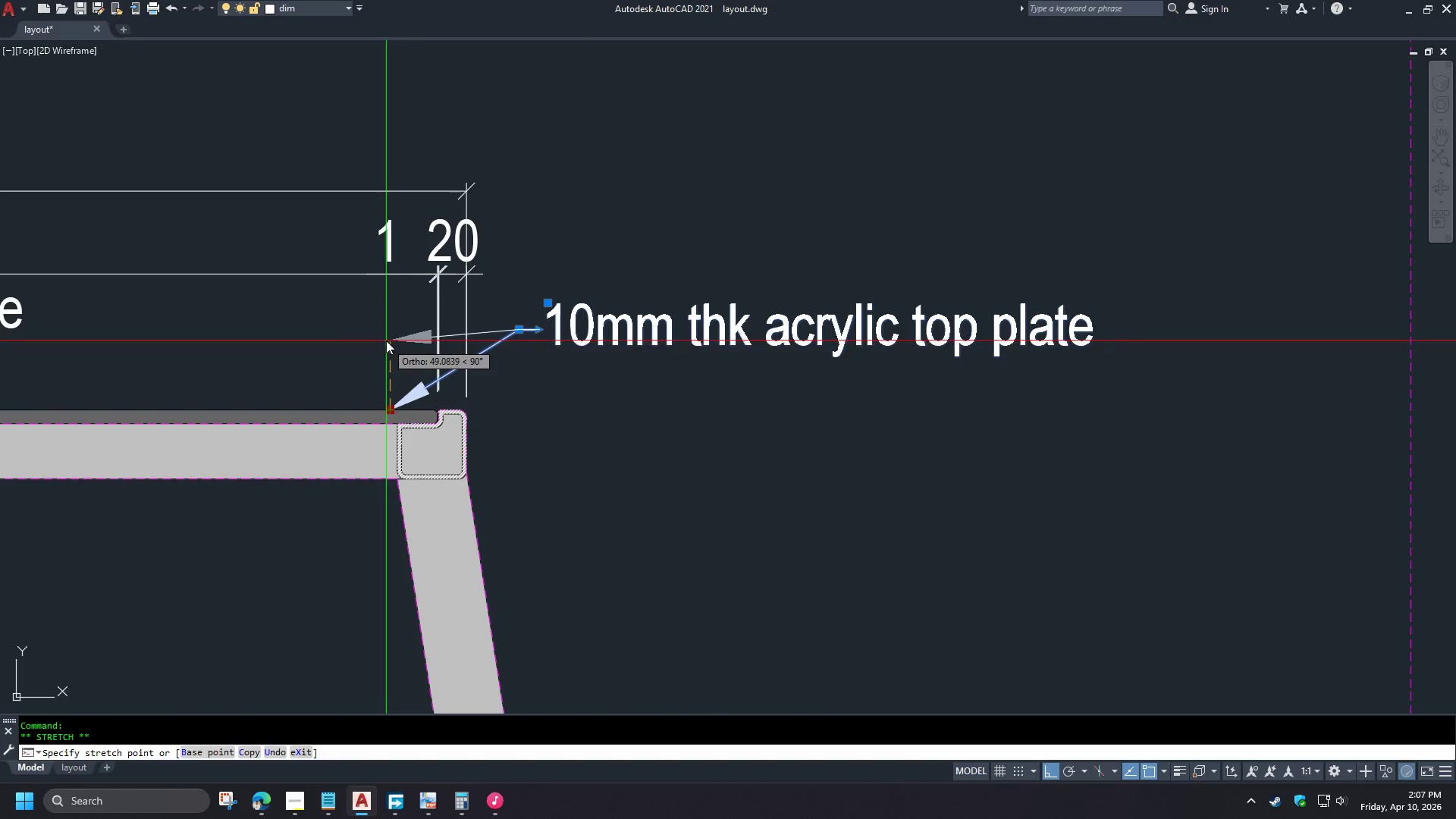 
right_click([386, 340])
 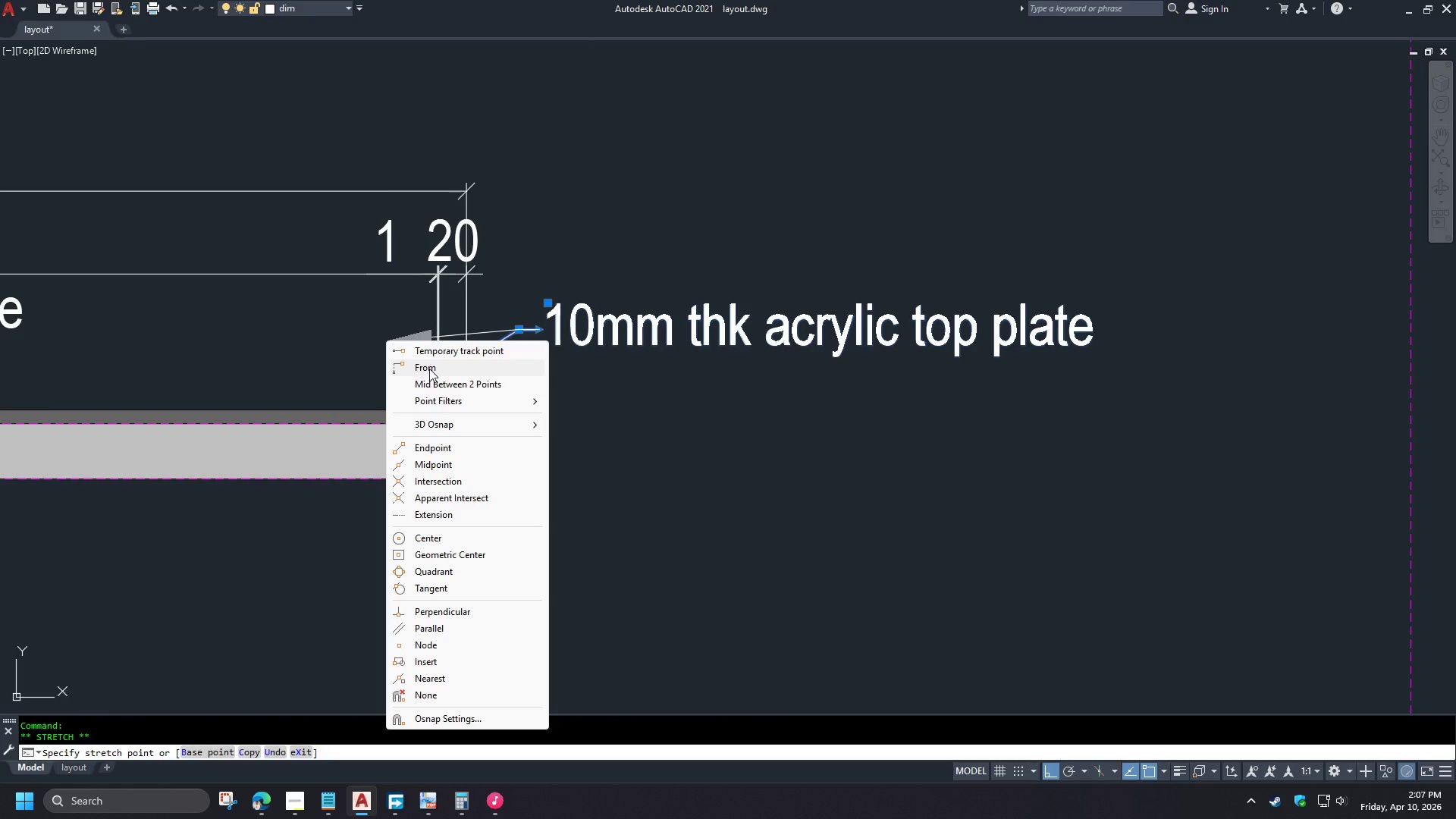 
key(Escape)
key(Escape)
type(co )
 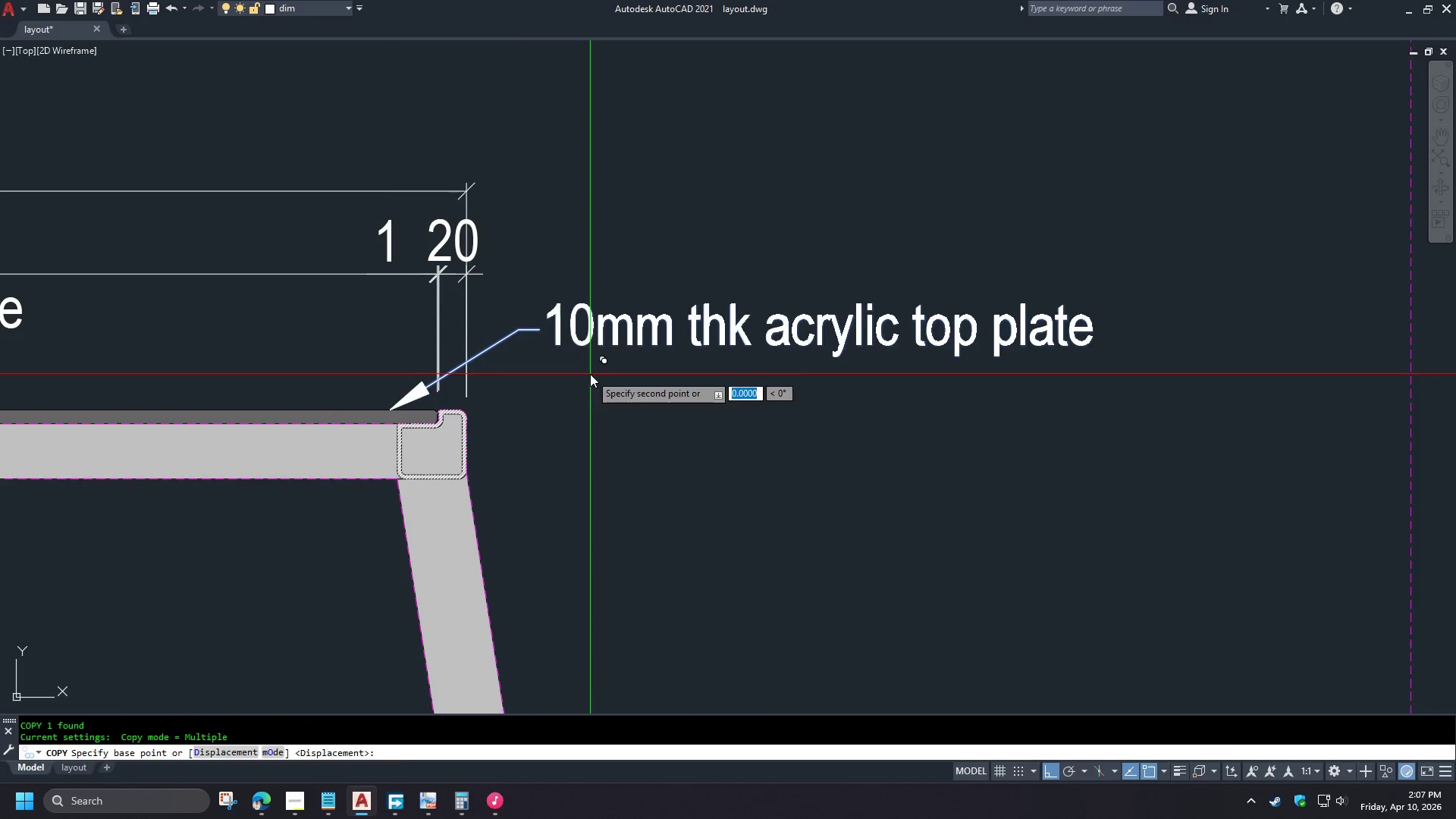 
left_click_drag(start_coordinate=[590, 374], to_coordinate=[592, 385])
 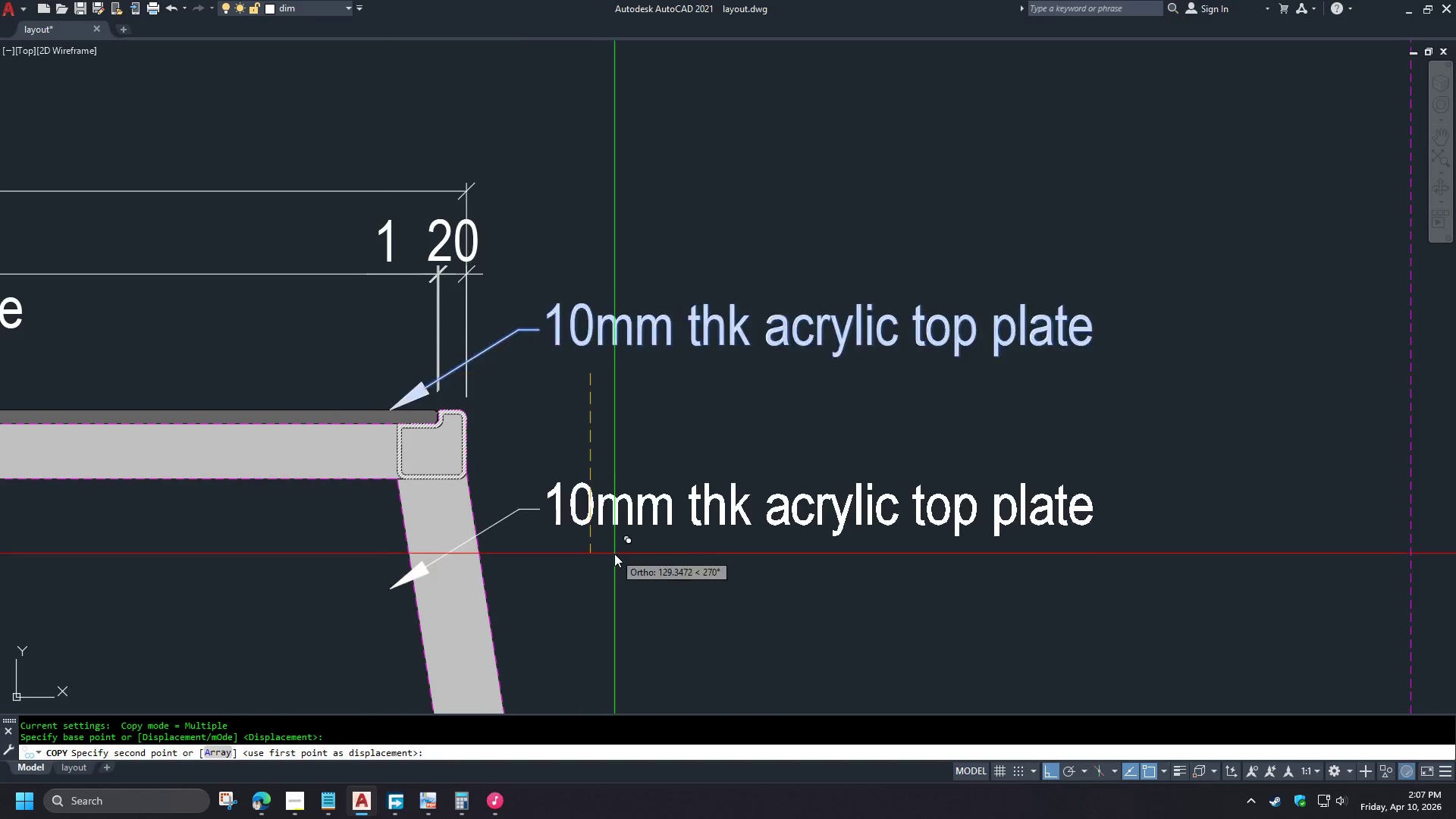 
hold_key(key=ShiftLeft, duration=1.06)
left_click([773, 607])
 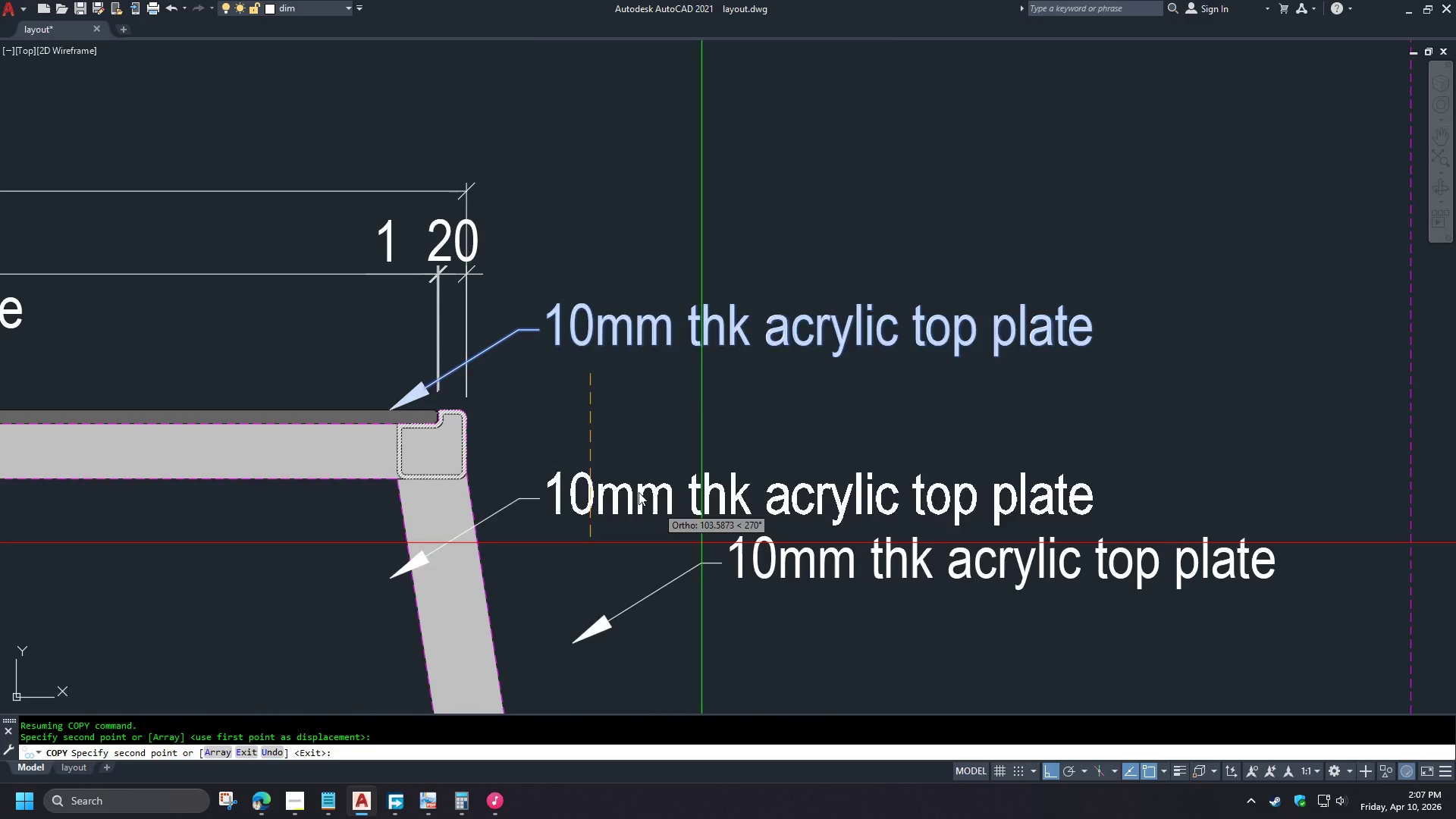 
key(Space)
 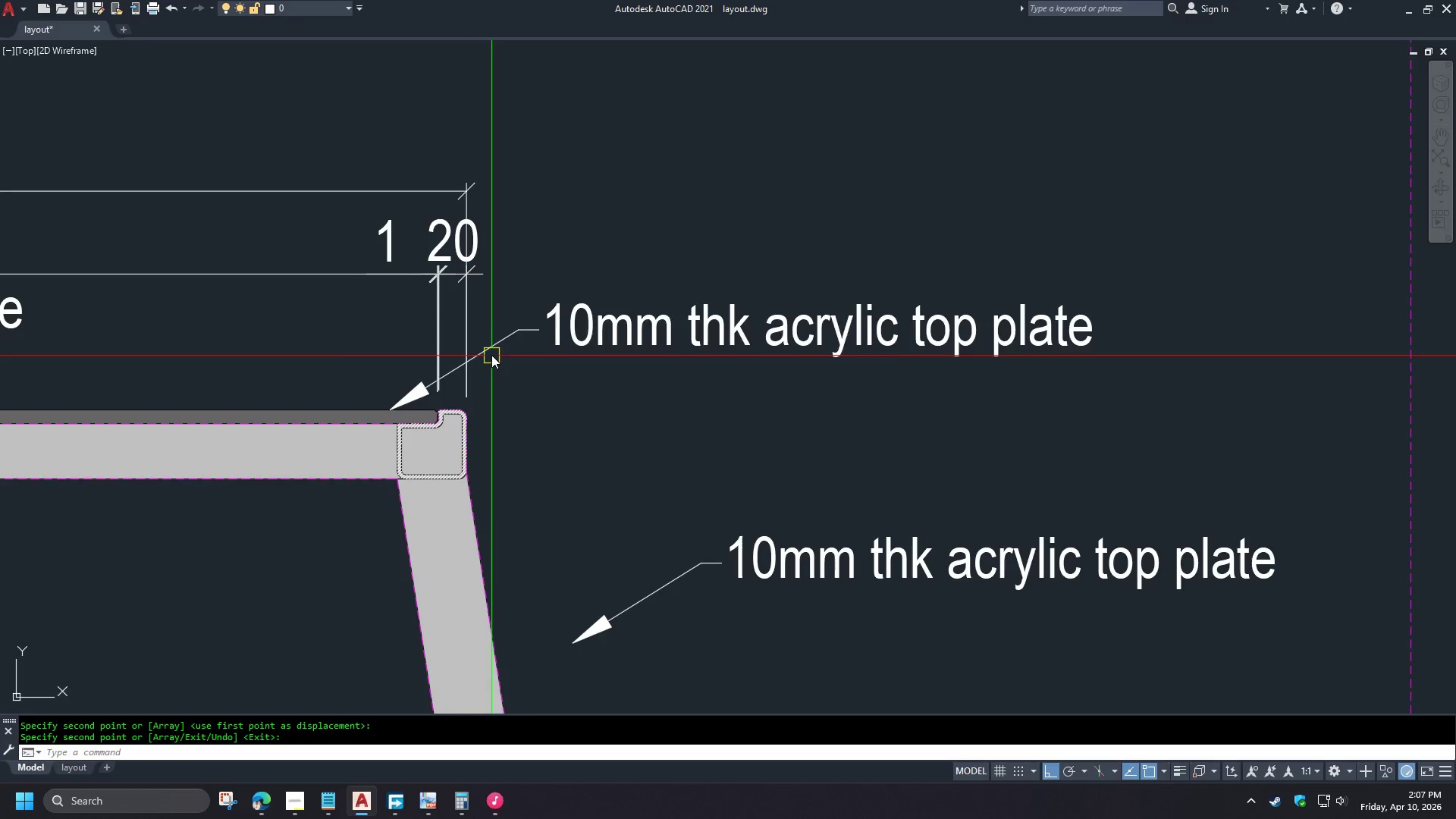 
left_click([491, 353])
 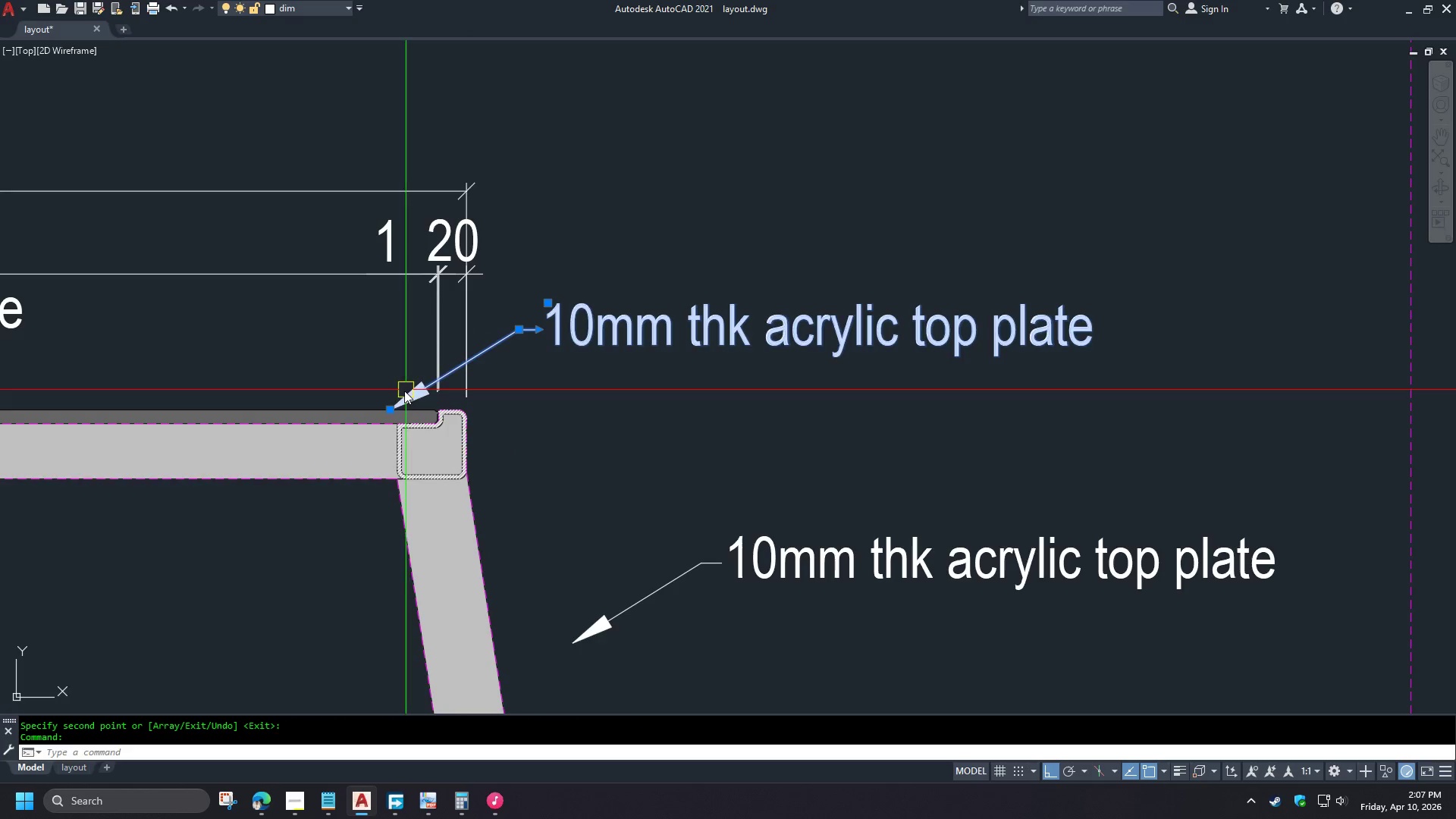 
left_click([391, 408])
 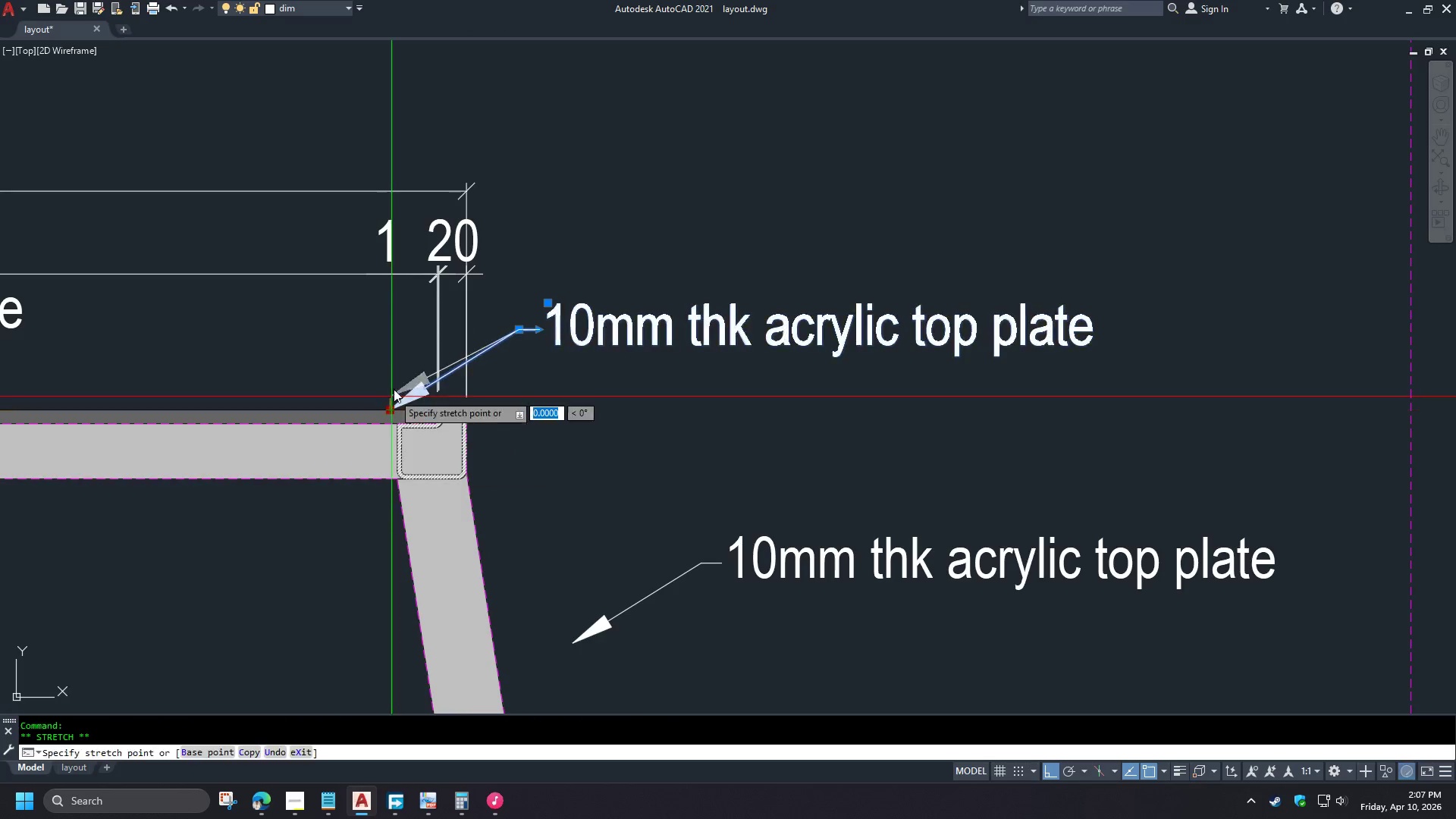 
key(Shift+ShiftLeft)
 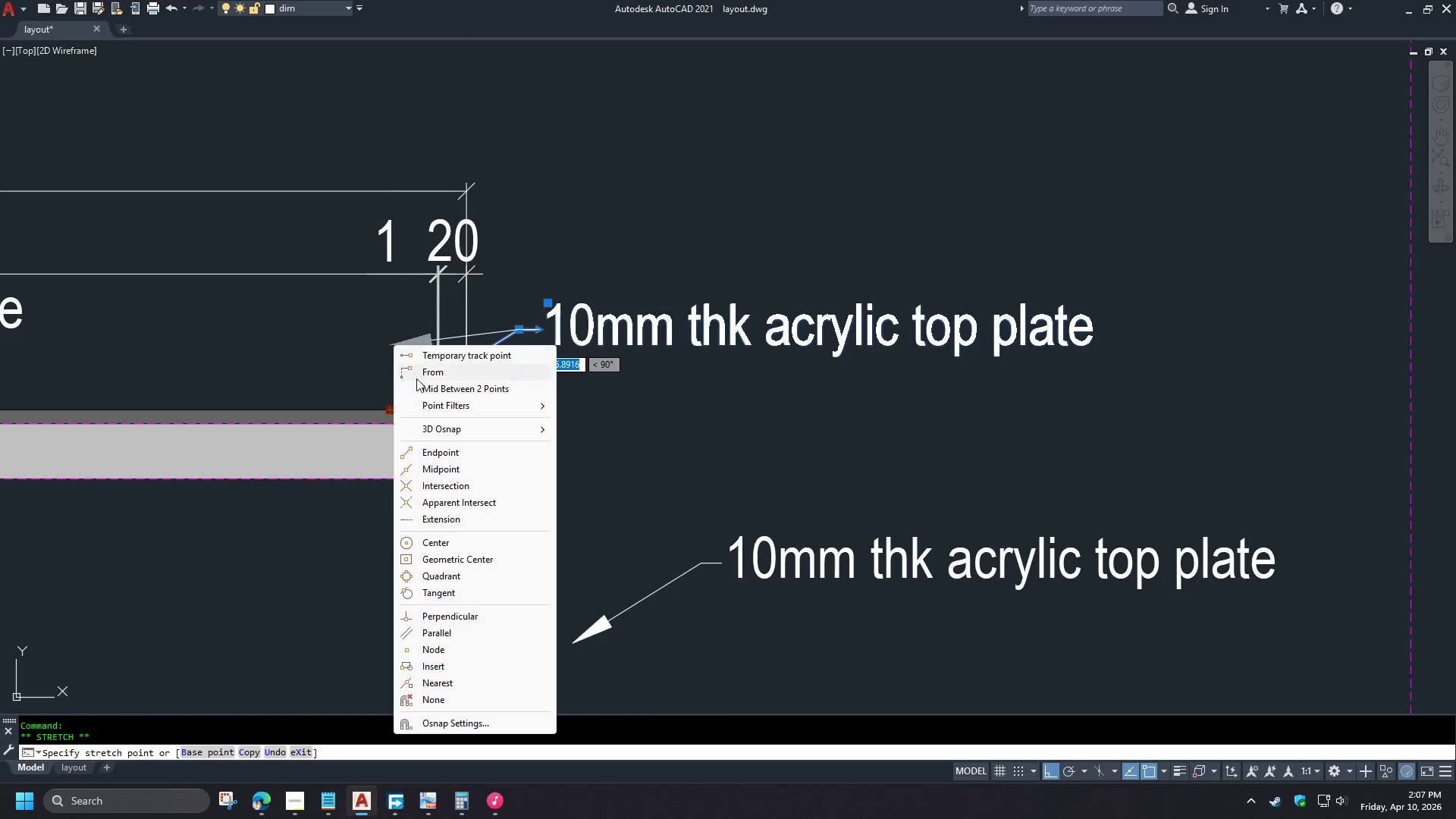 
left_click([416, 373])
 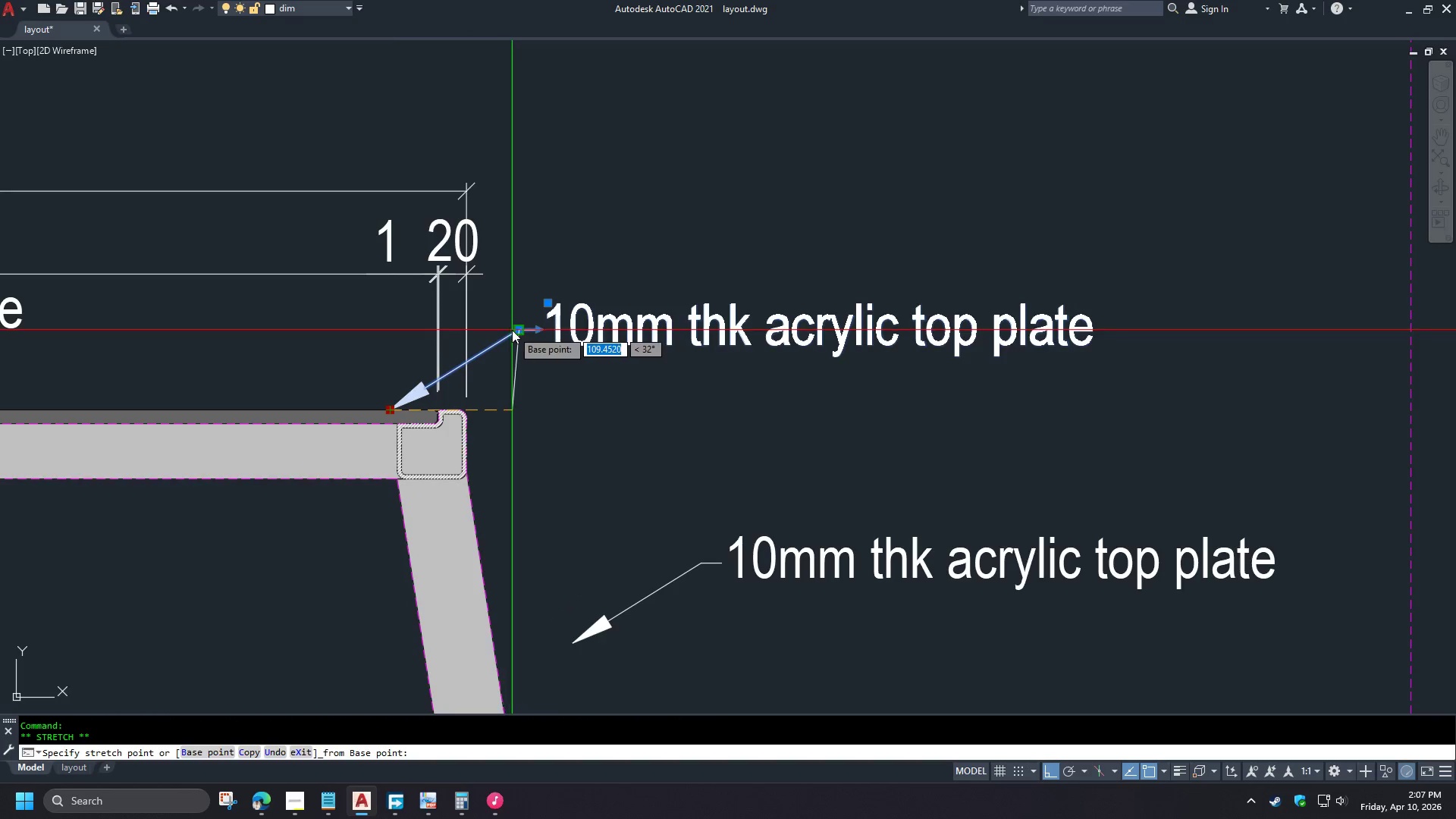 
left_click([512, 330])
 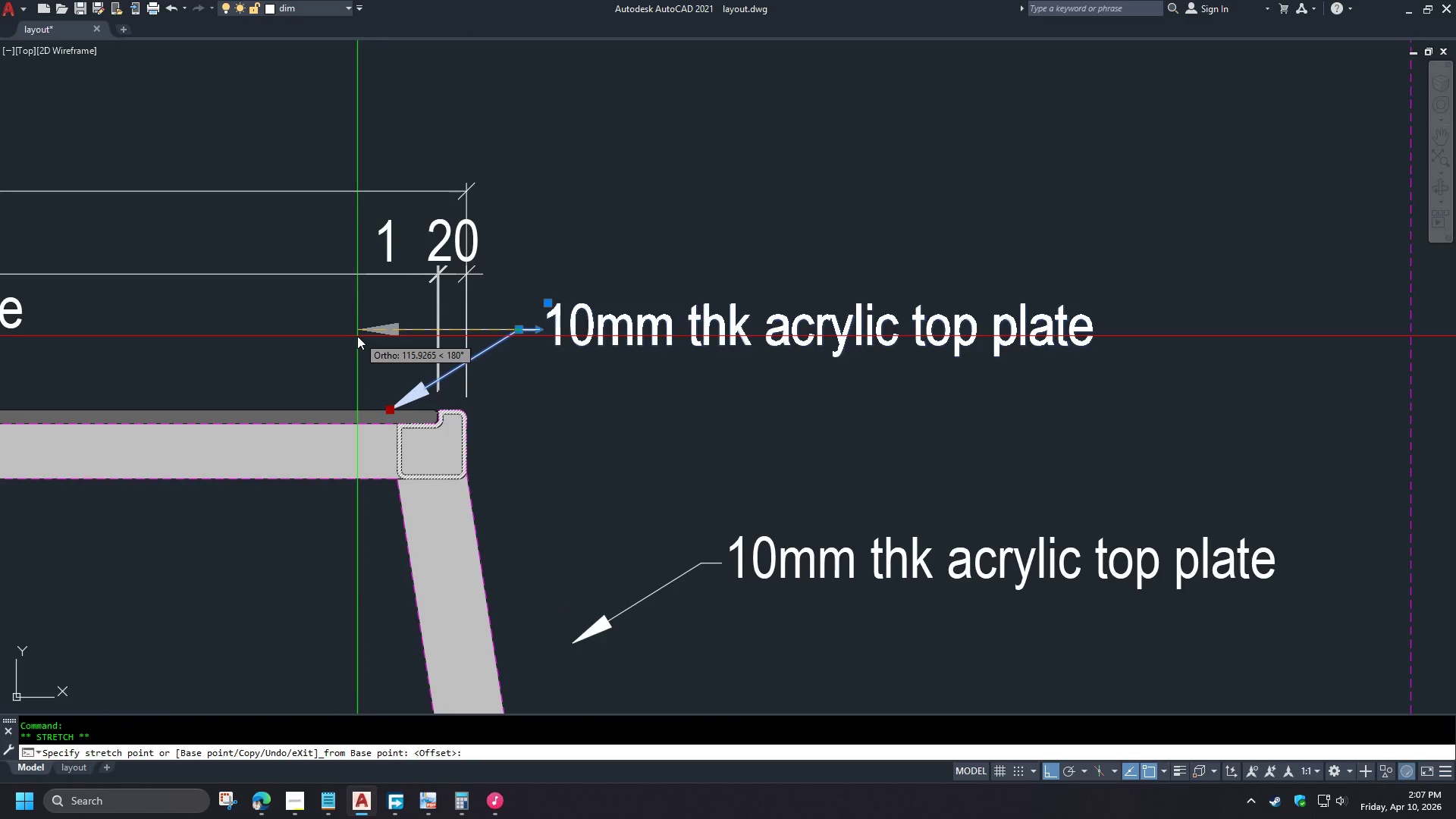 
left_click([351, 337])
 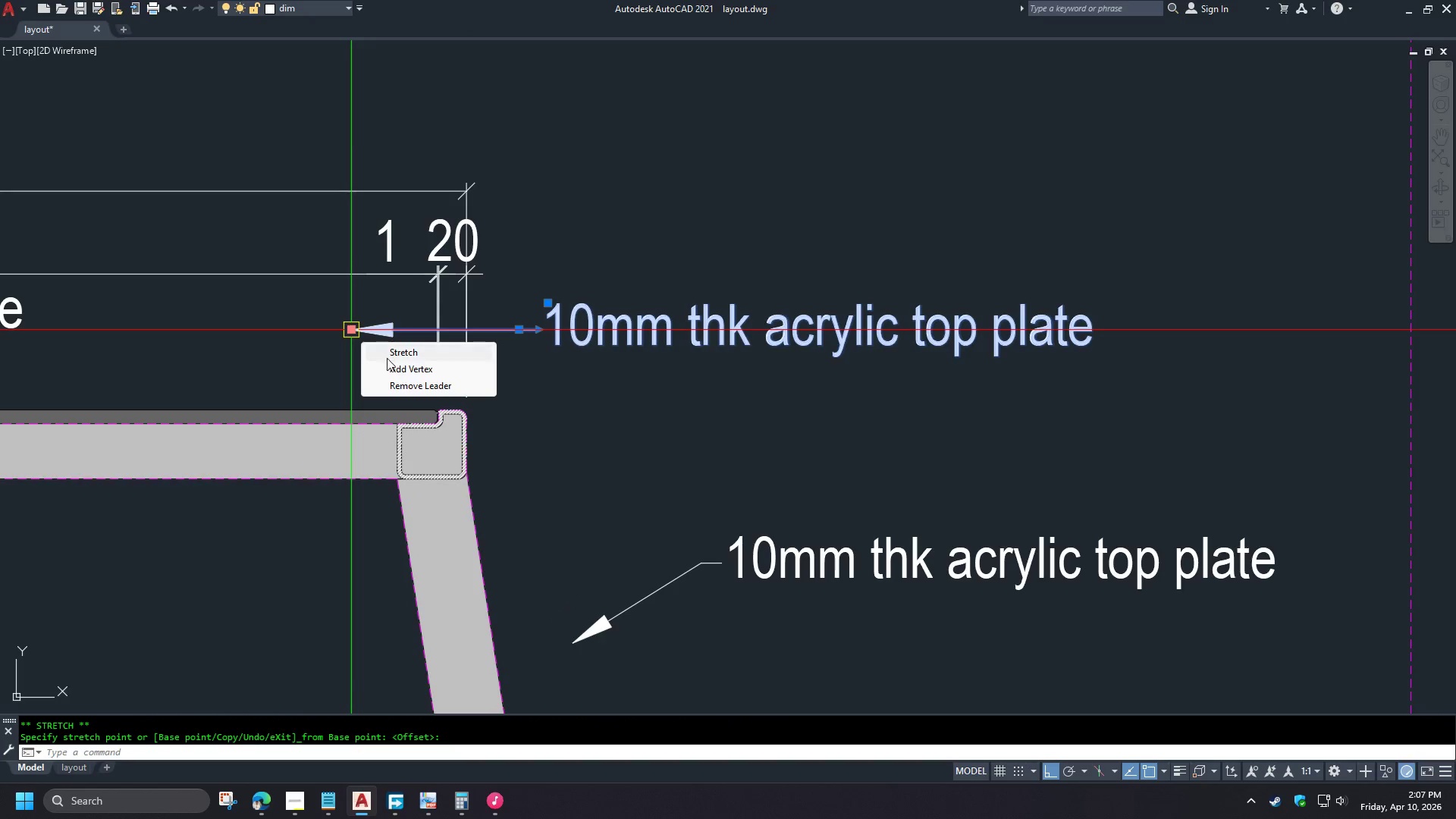 
left_click([388, 366])
 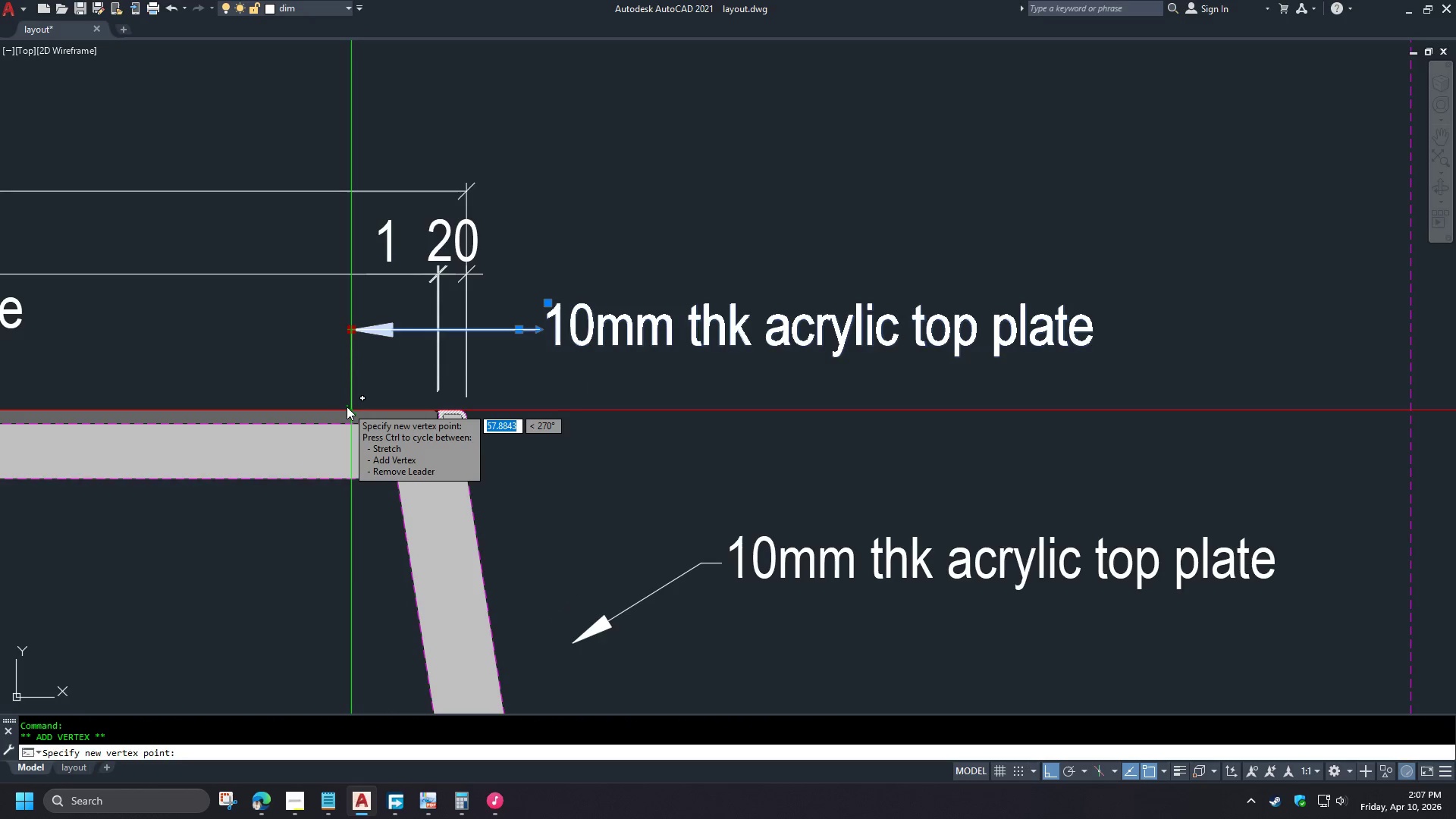 
left_click([347, 406])
 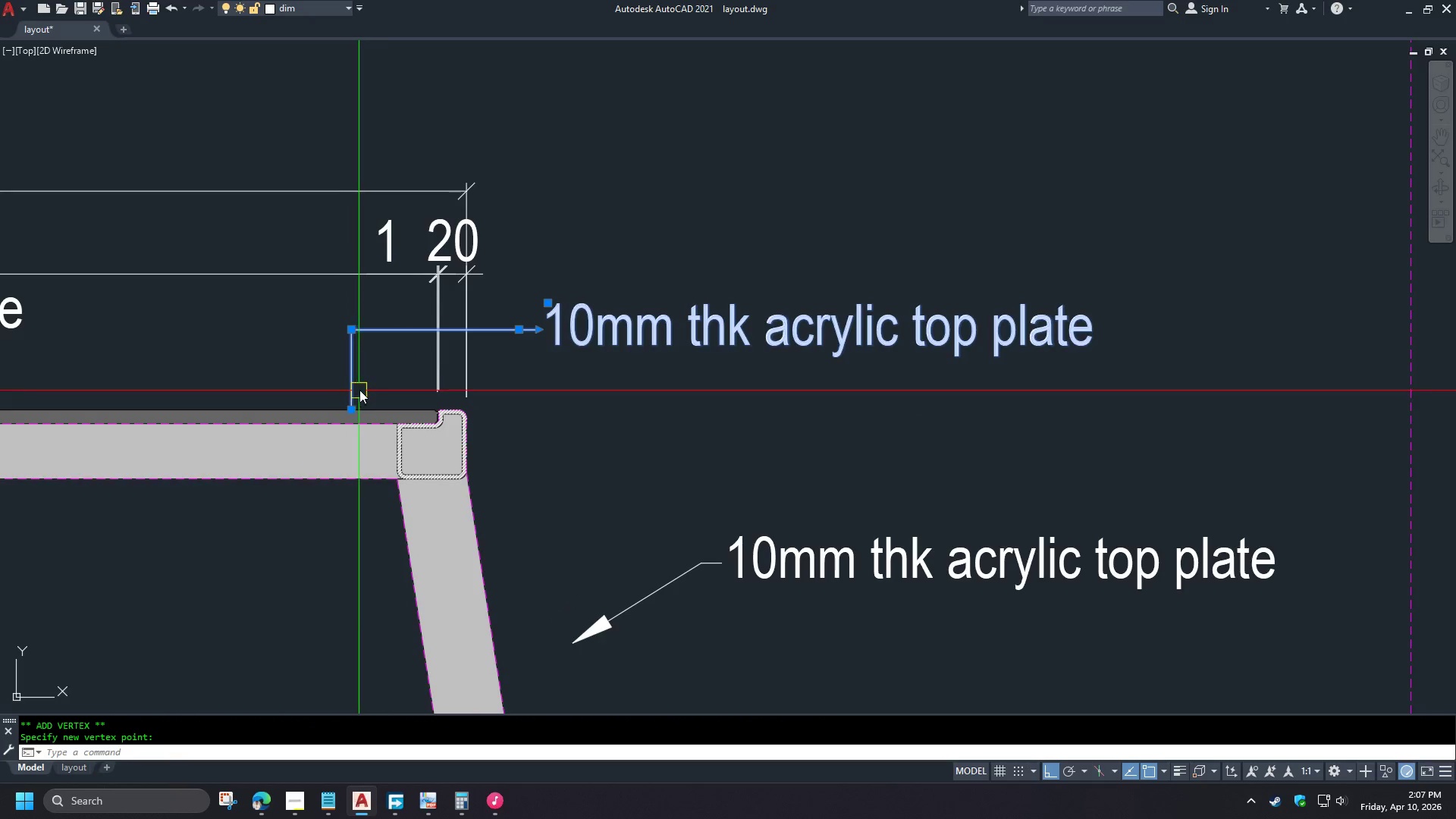 
key(Escape)
 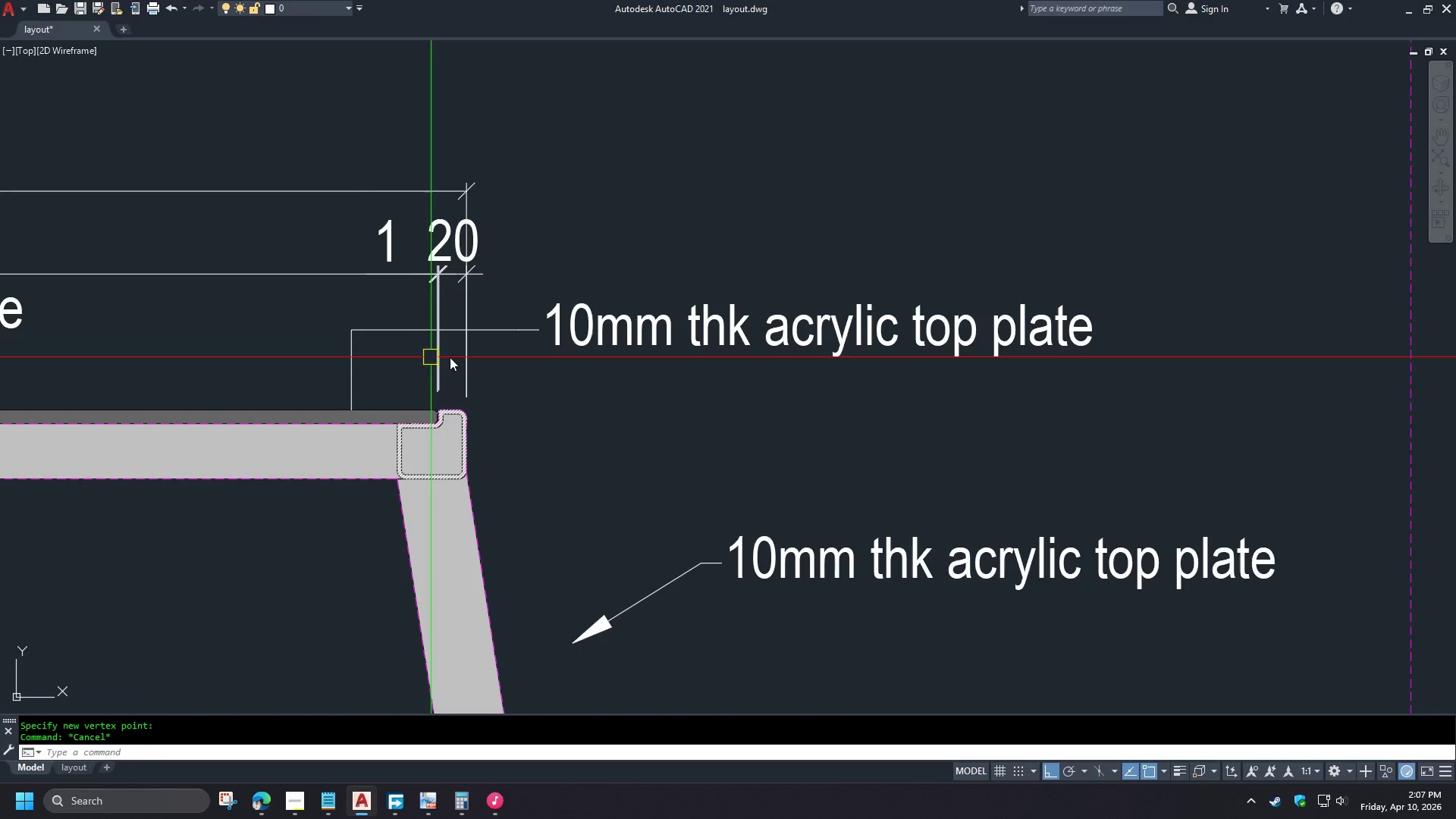 
key(S)
 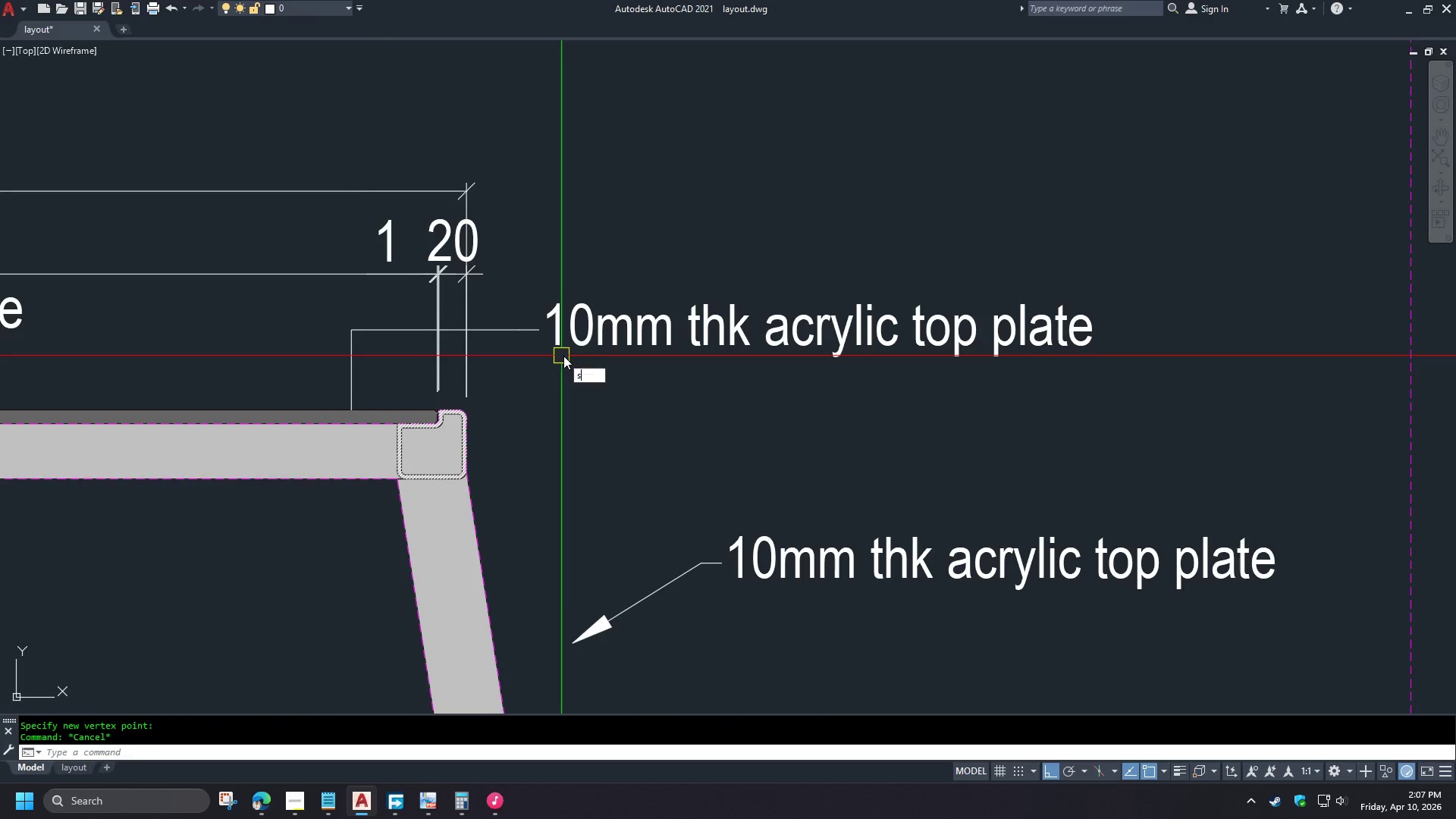 
key(Space)
 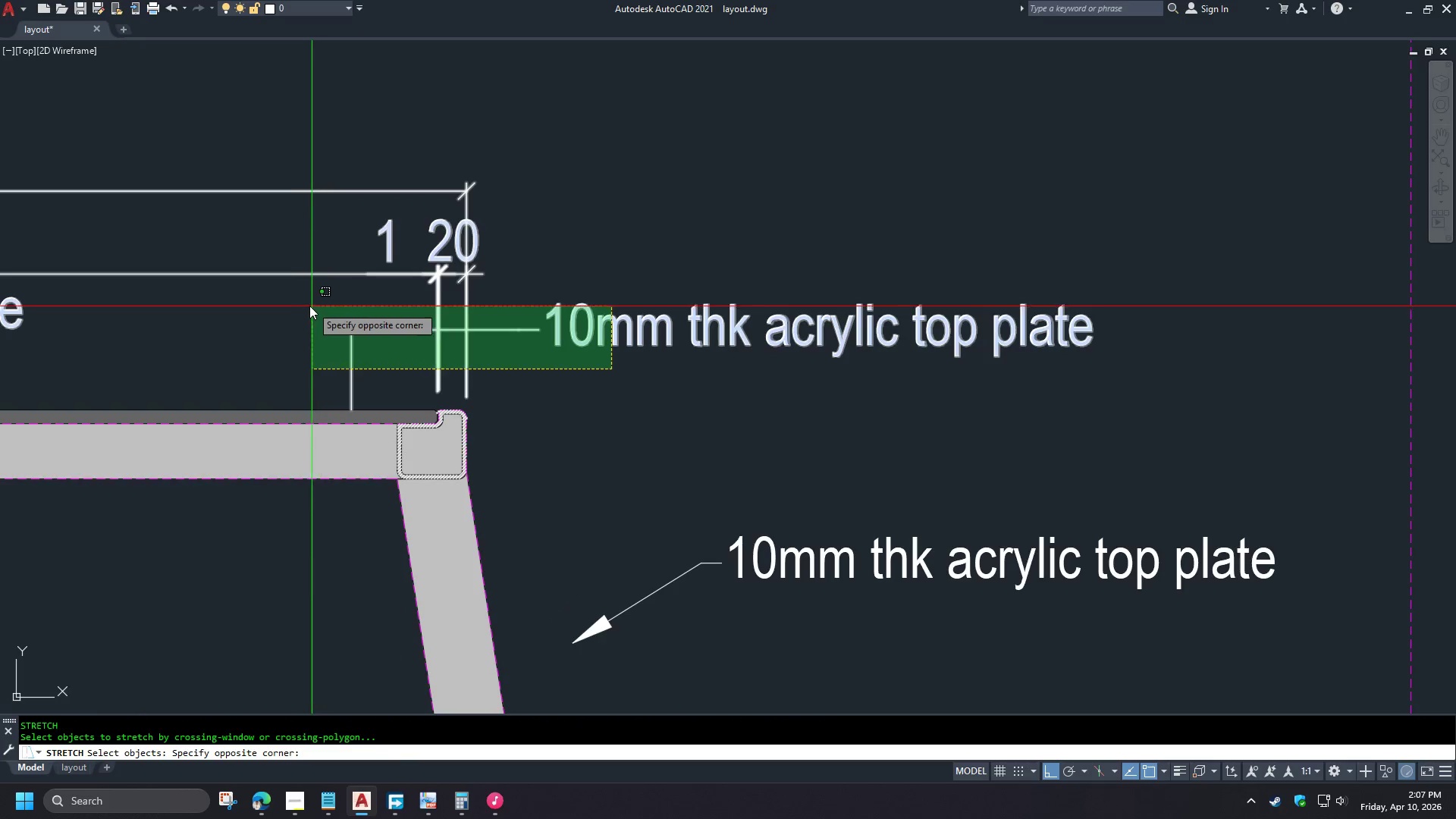 
left_click([303, 303])
 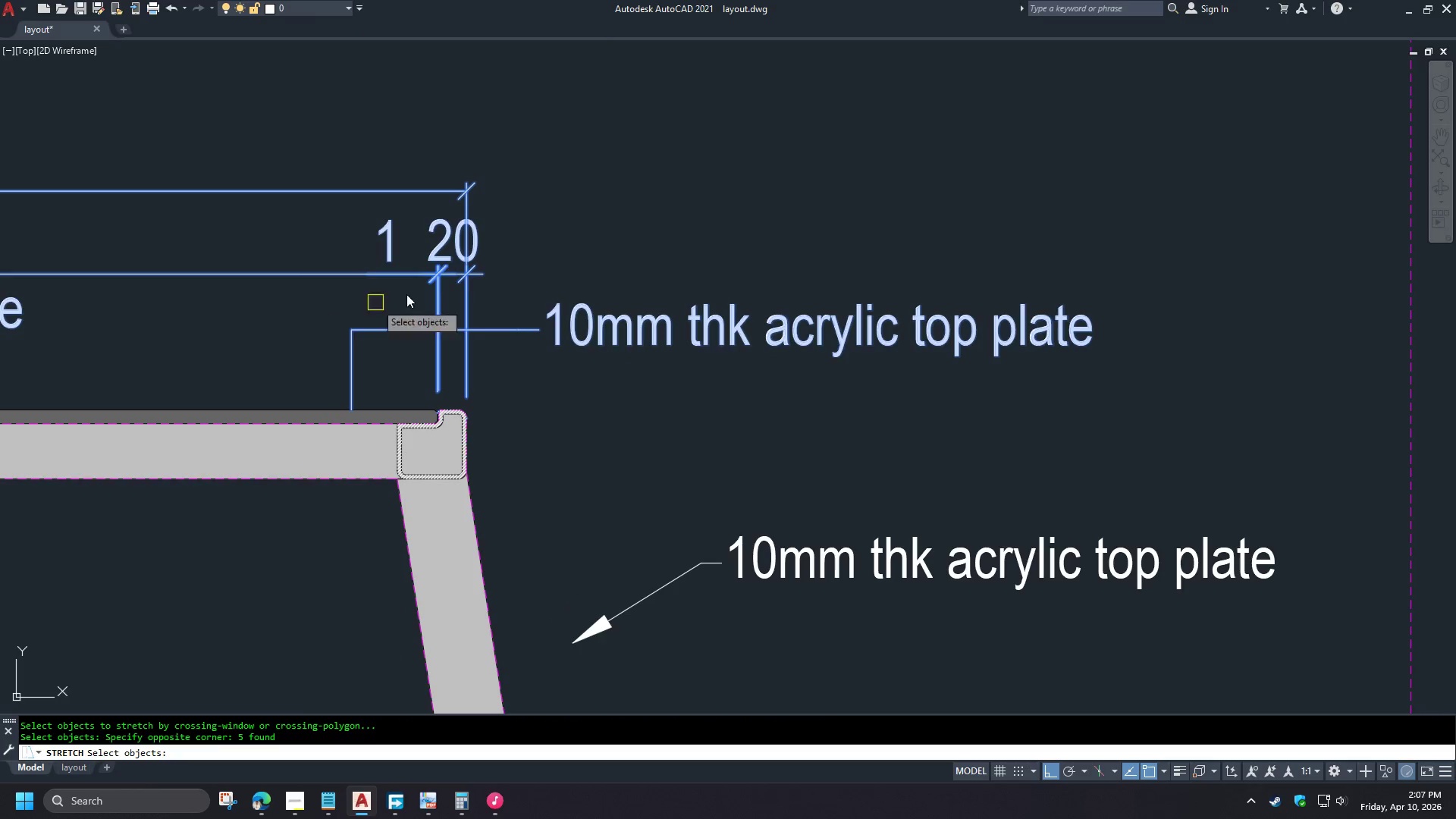 
key(Space)
 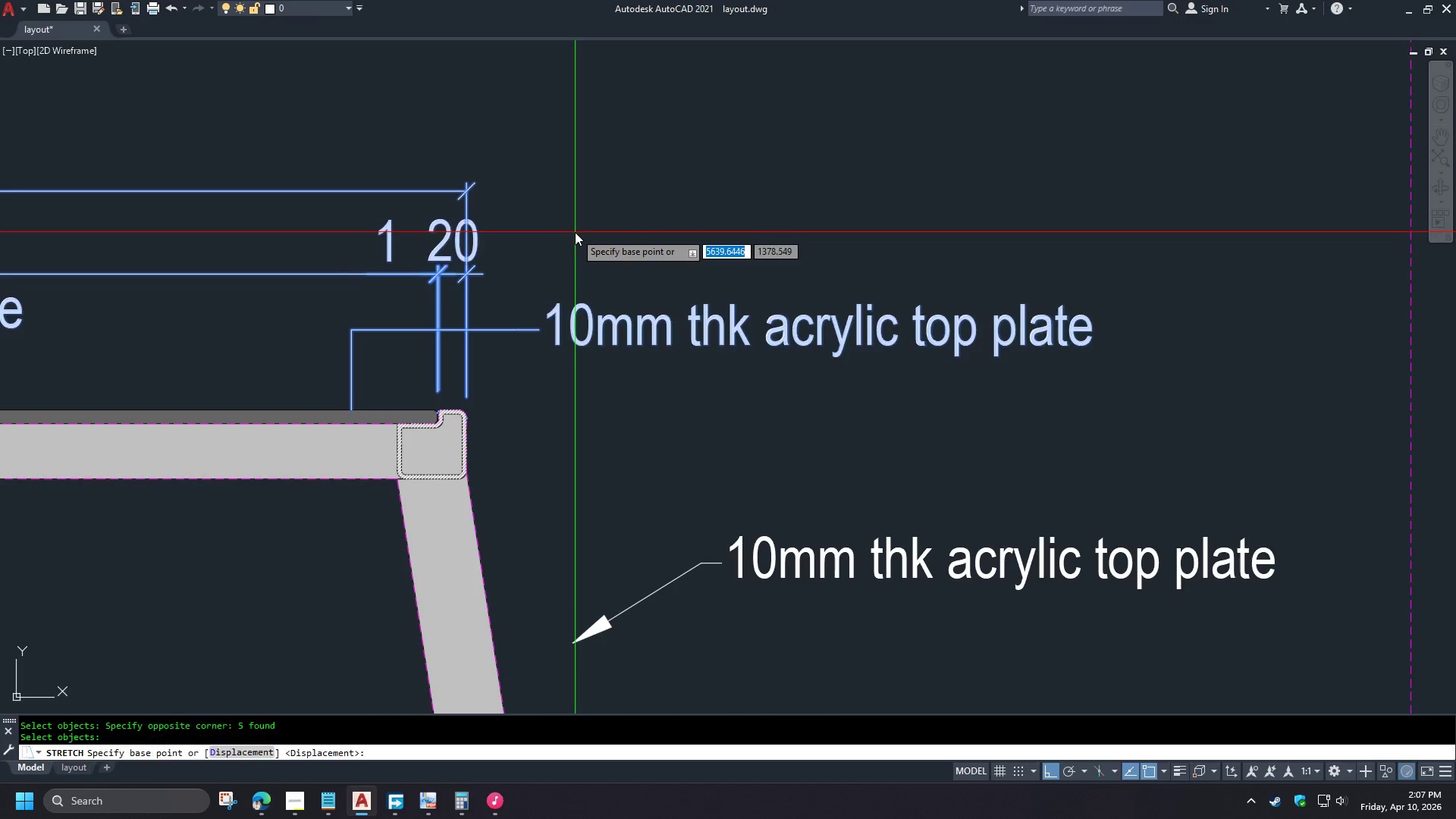 
double_click([575, 232])
 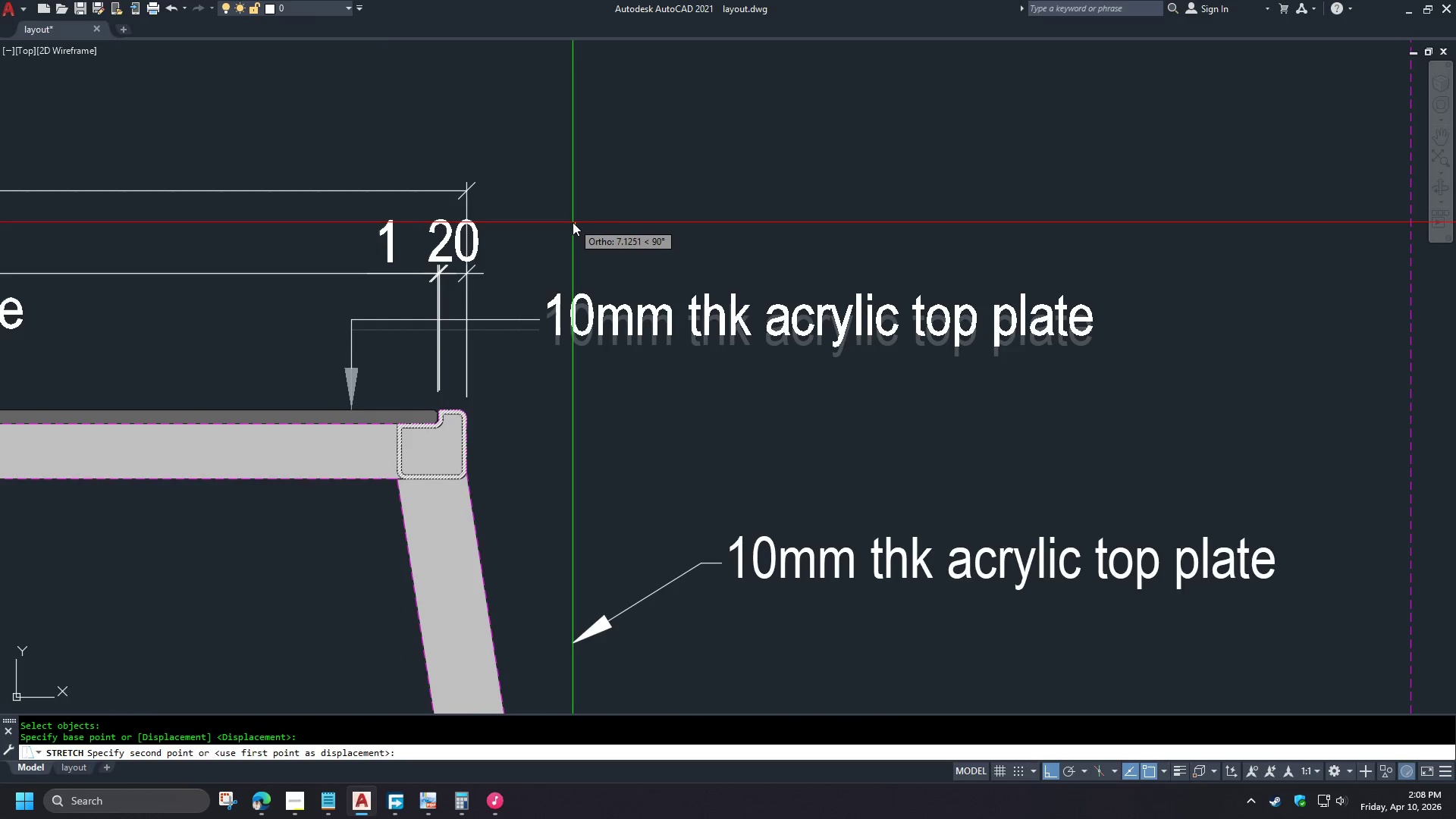 
left_click([573, 222])
 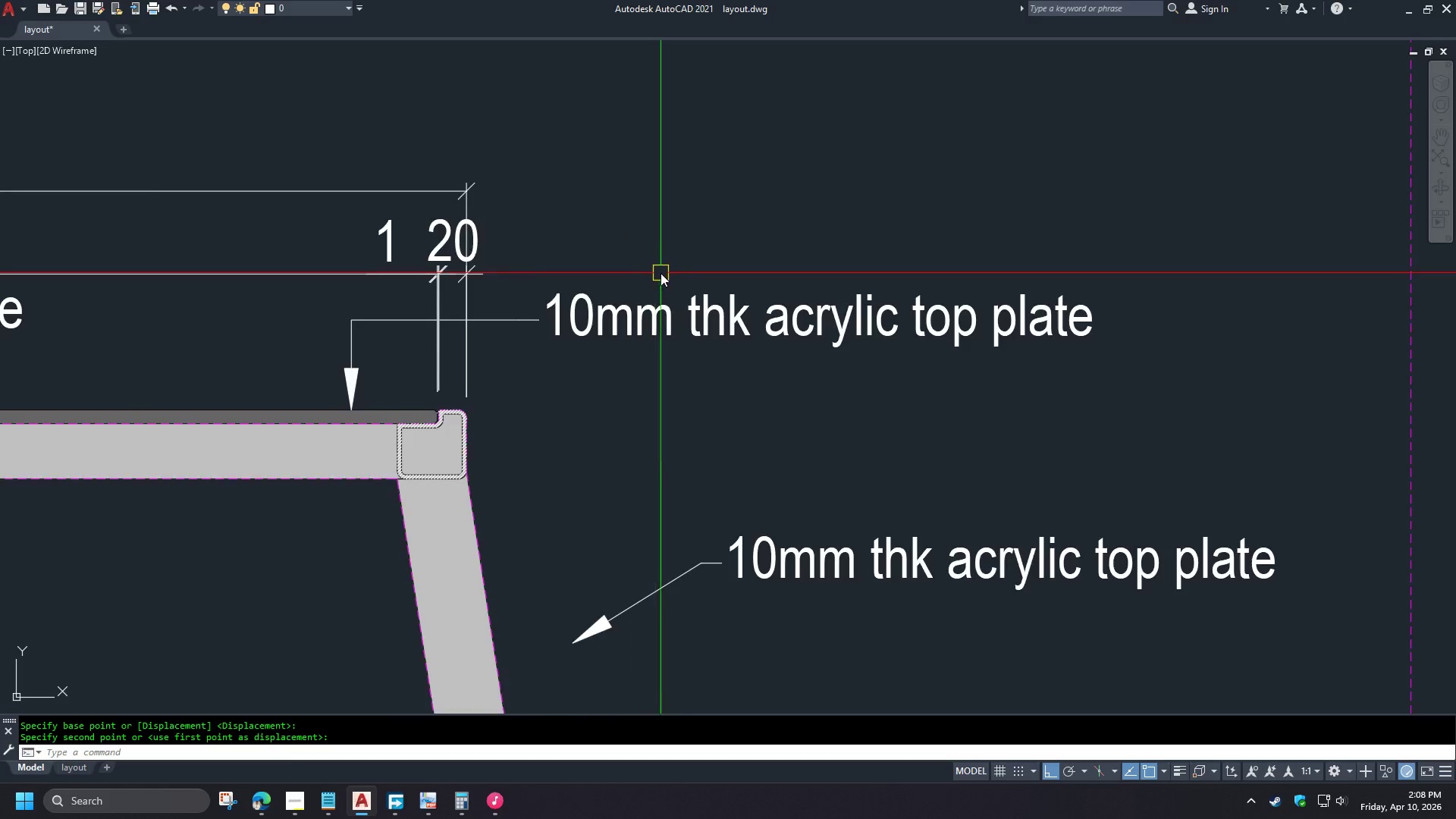 
scroll: coordinate [1111, 340], scroll_direction: down, amount: 3.0
 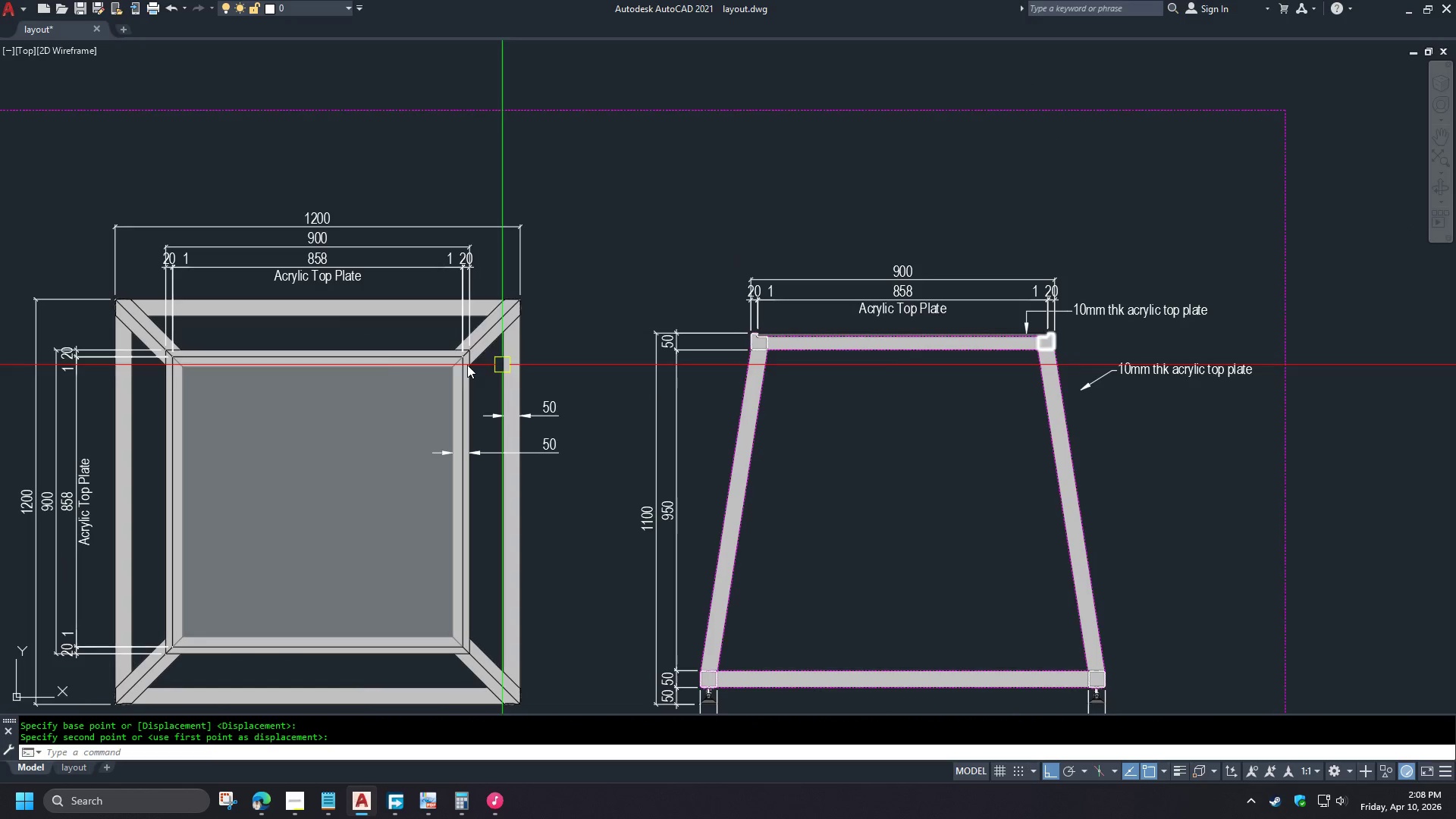 
scroll: coordinate [258, 297], scroll_direction: up, amount: 2.0
 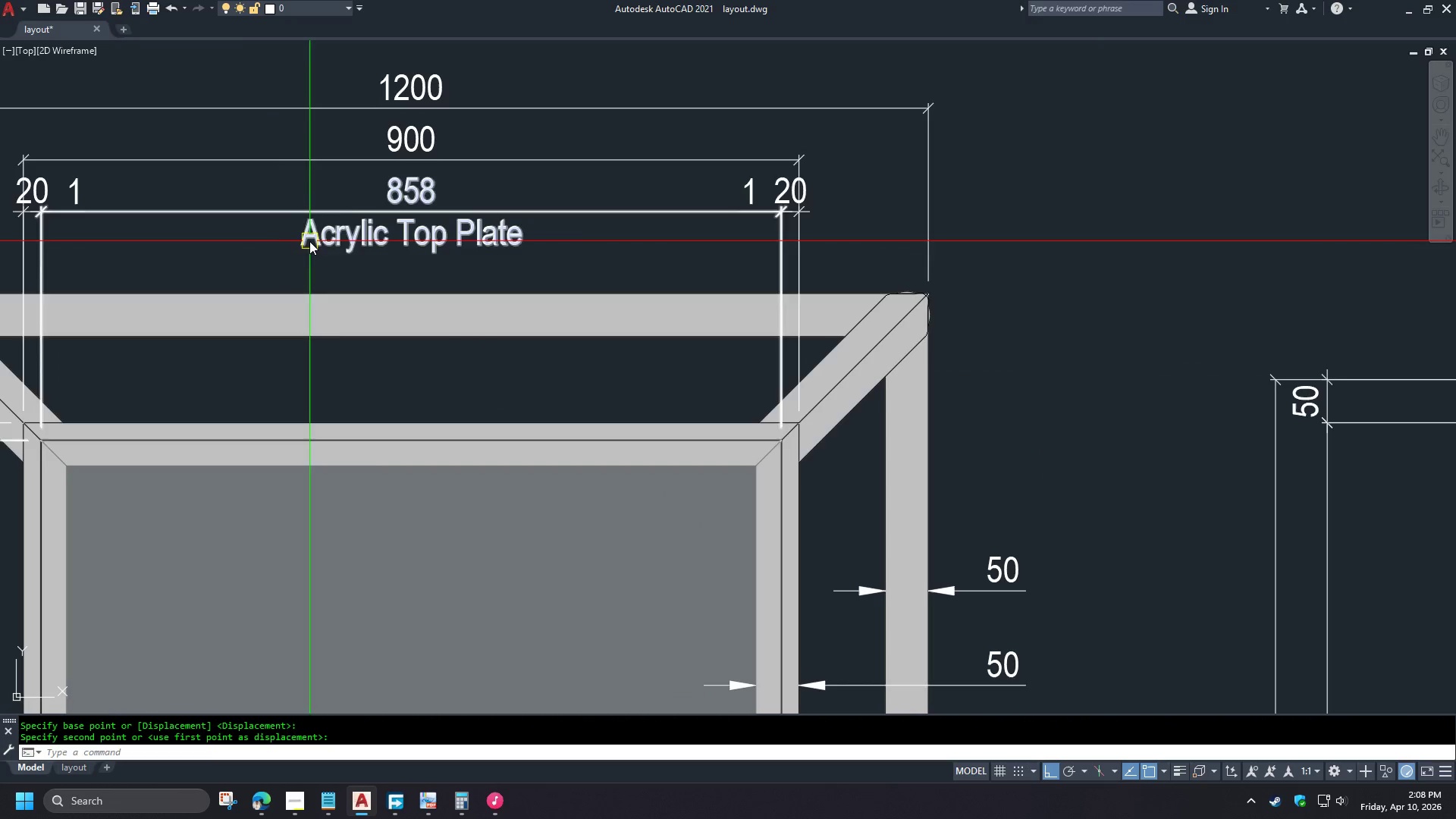 
double_click([309, 241])
 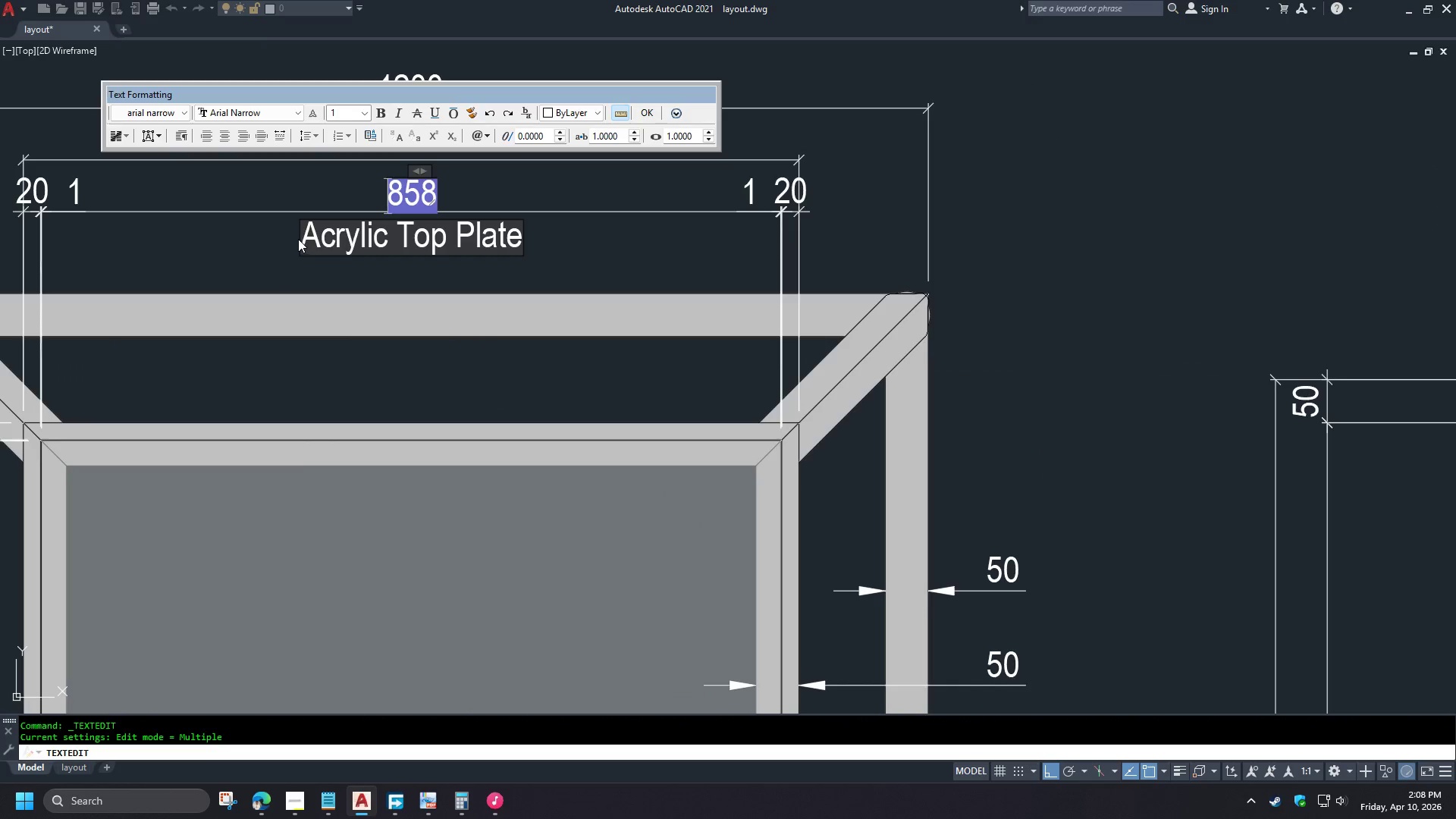 
left_click([303, 240])
 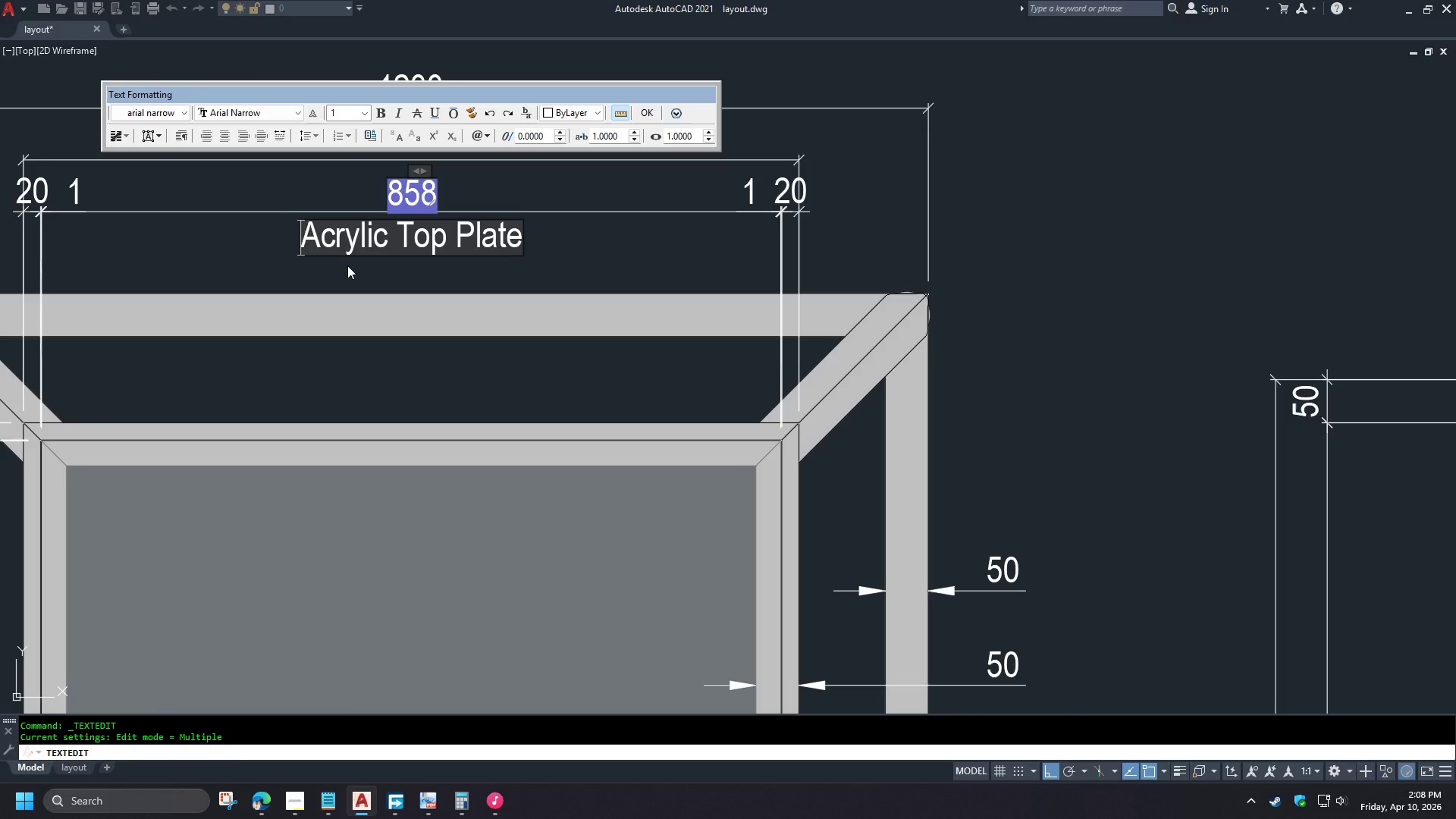 
type(10mm thk)
 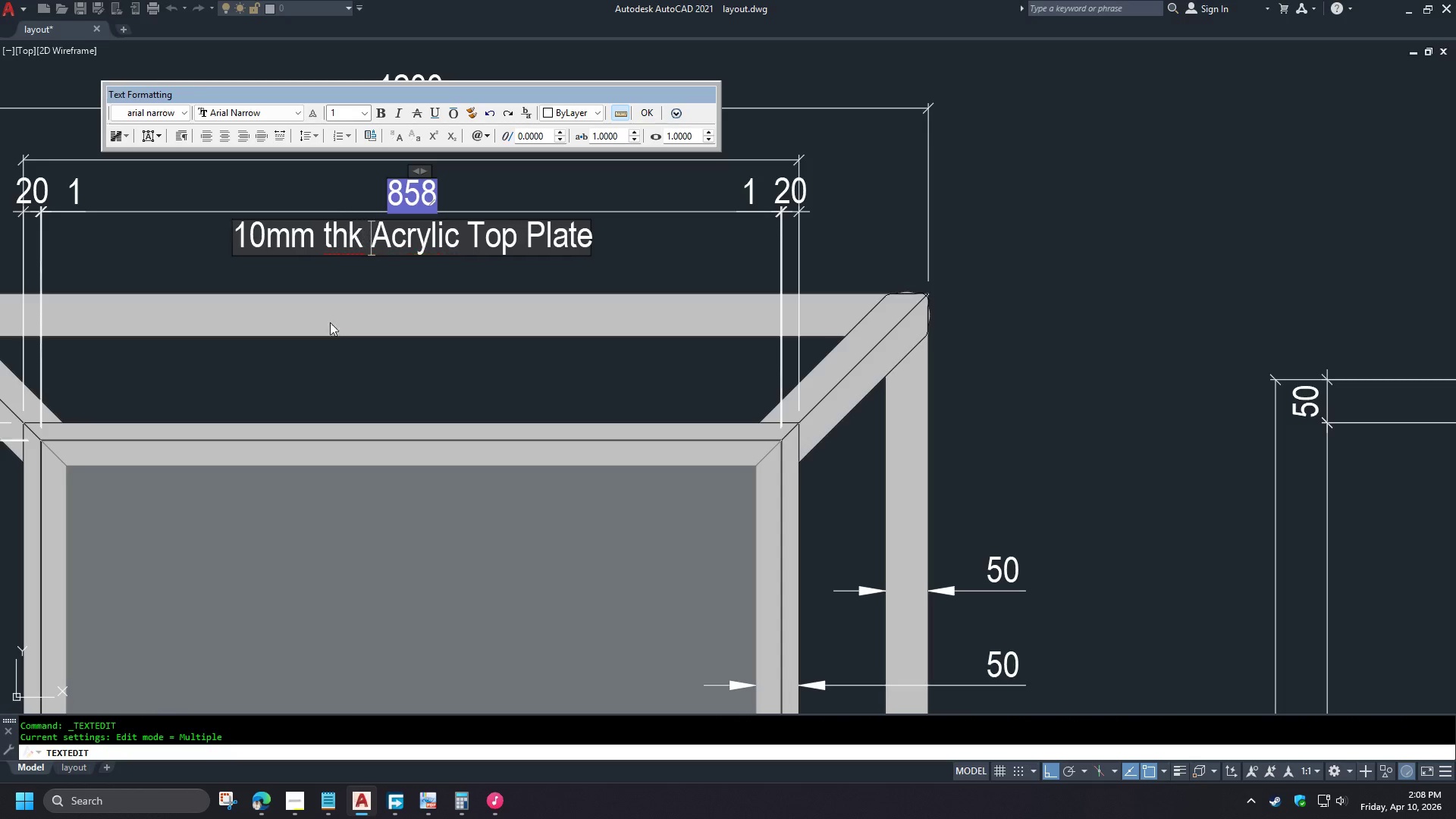 
key(Space)
 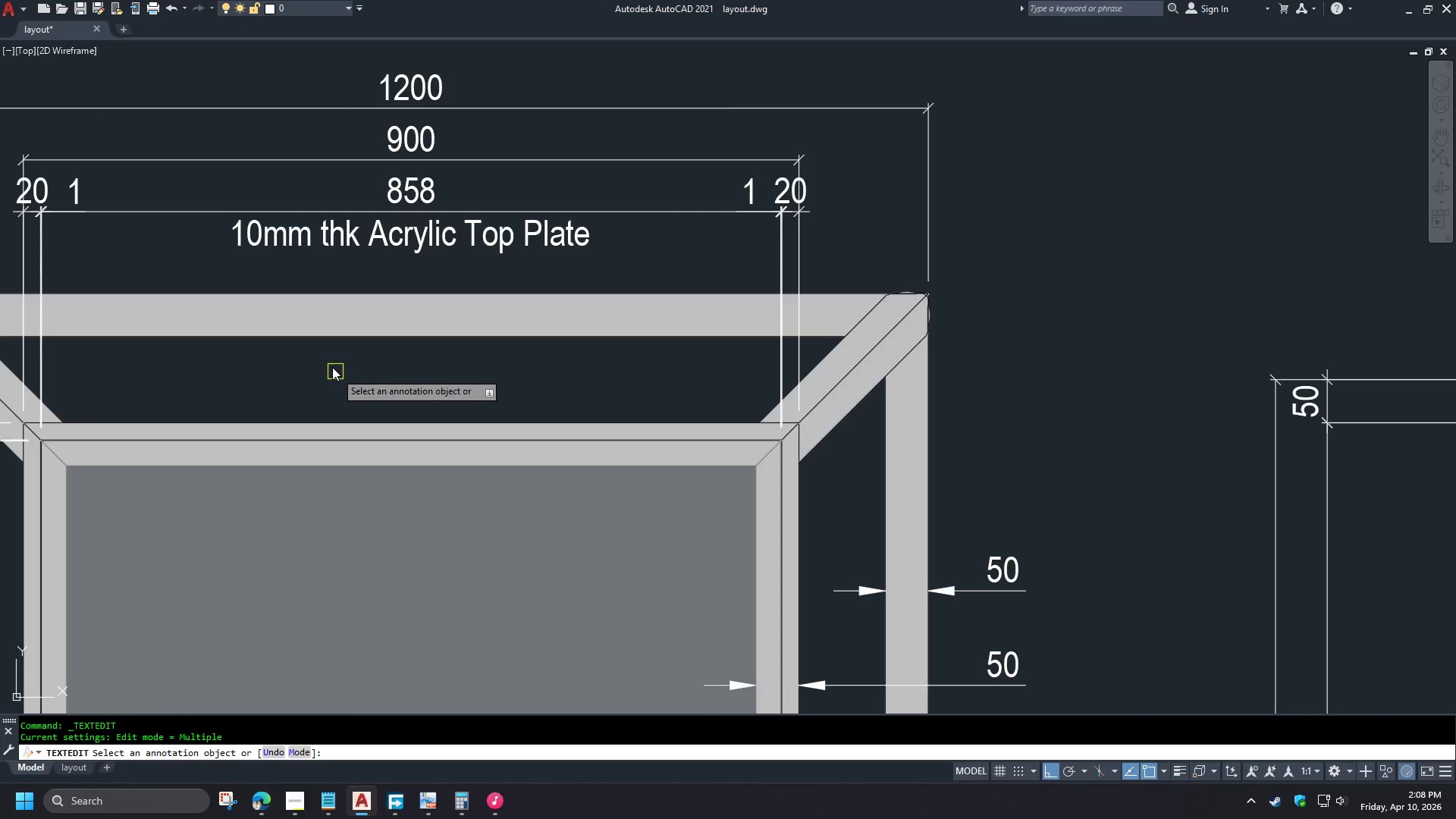 
scroll: coordinate [317, 345], scroll_direction: down, amount: 3.0
 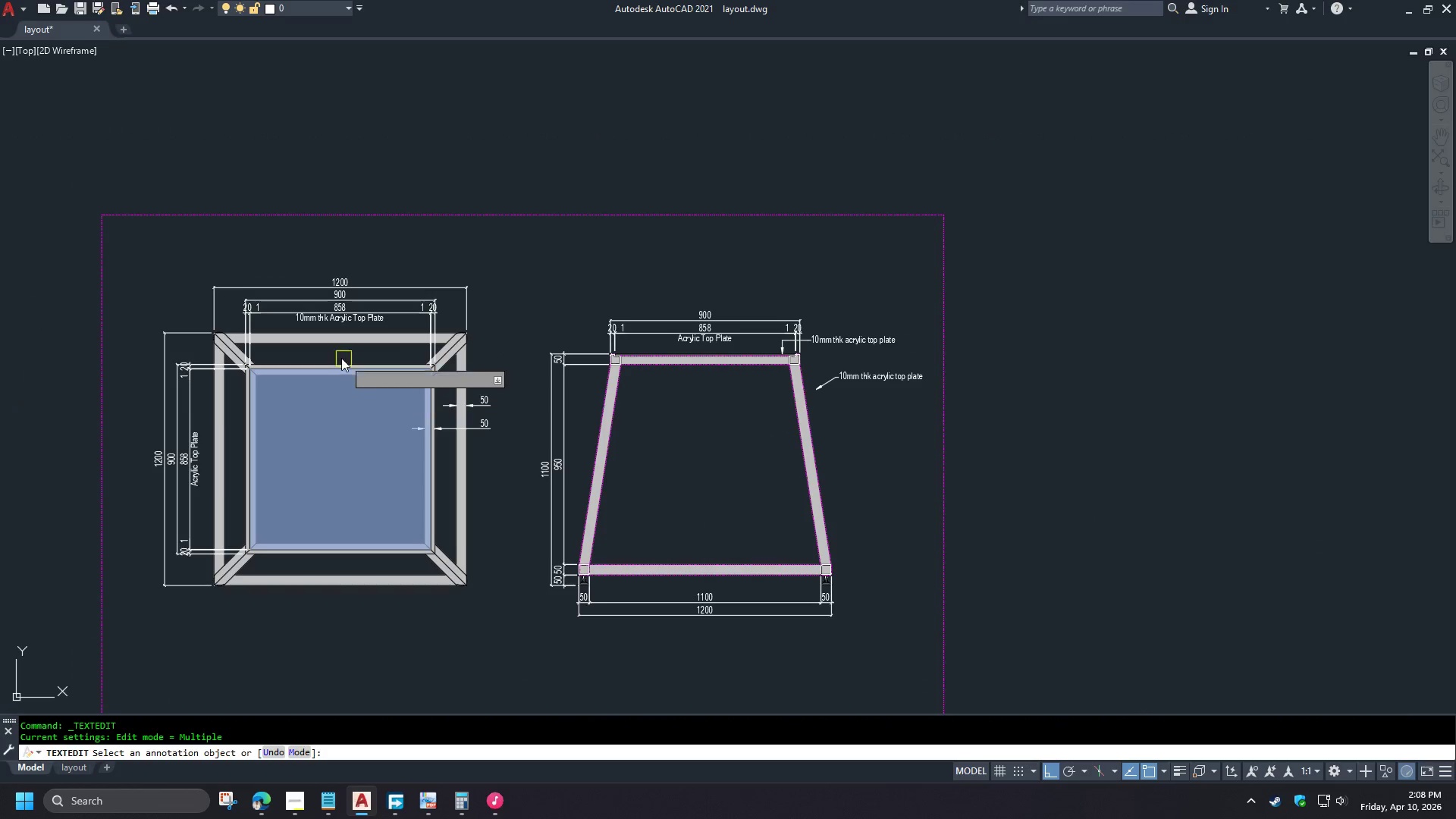 
scroll: coordinate [330, 305], scroll_direction: up, amount: 3.0
 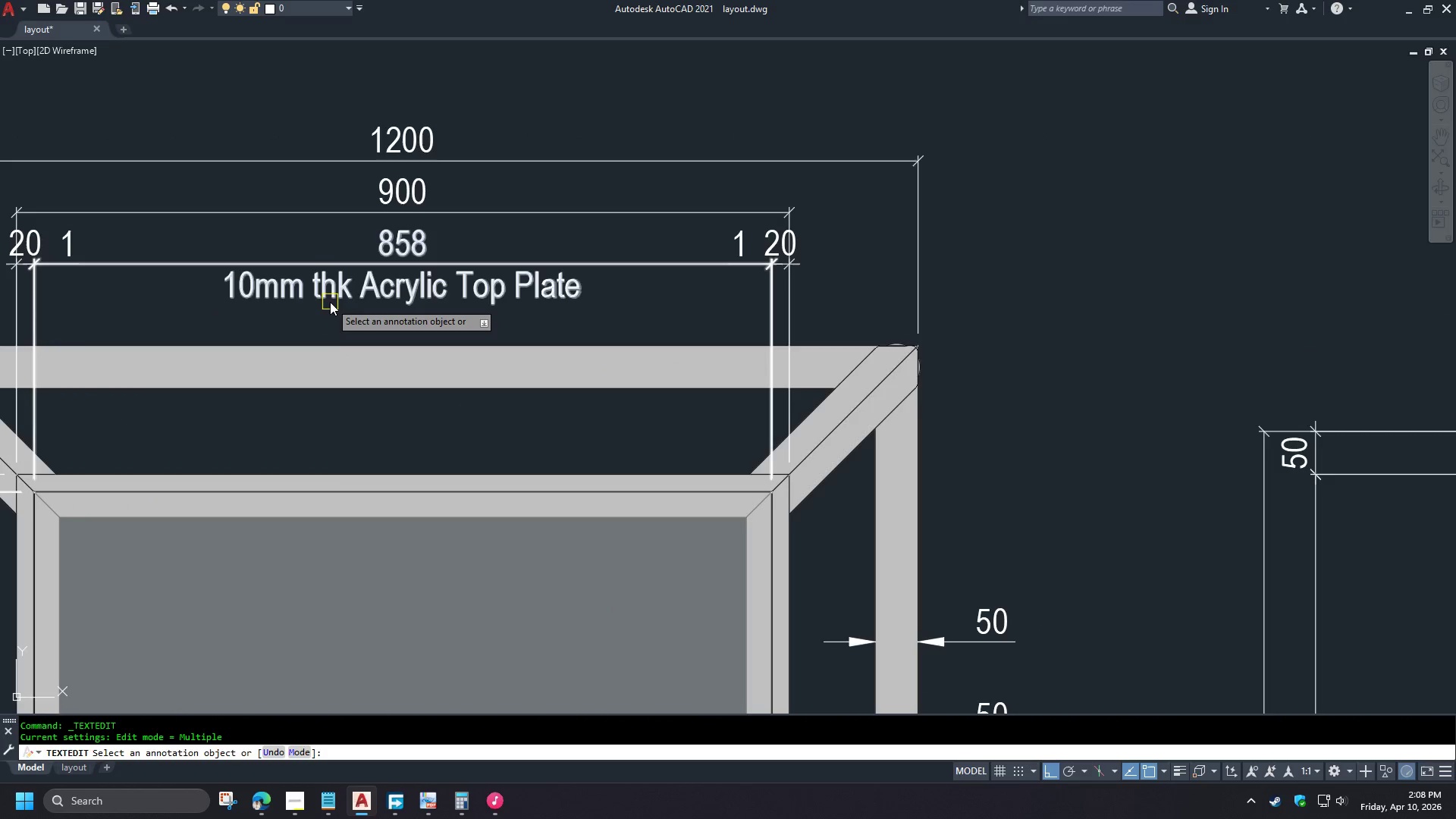 
left_click([330, 302])
 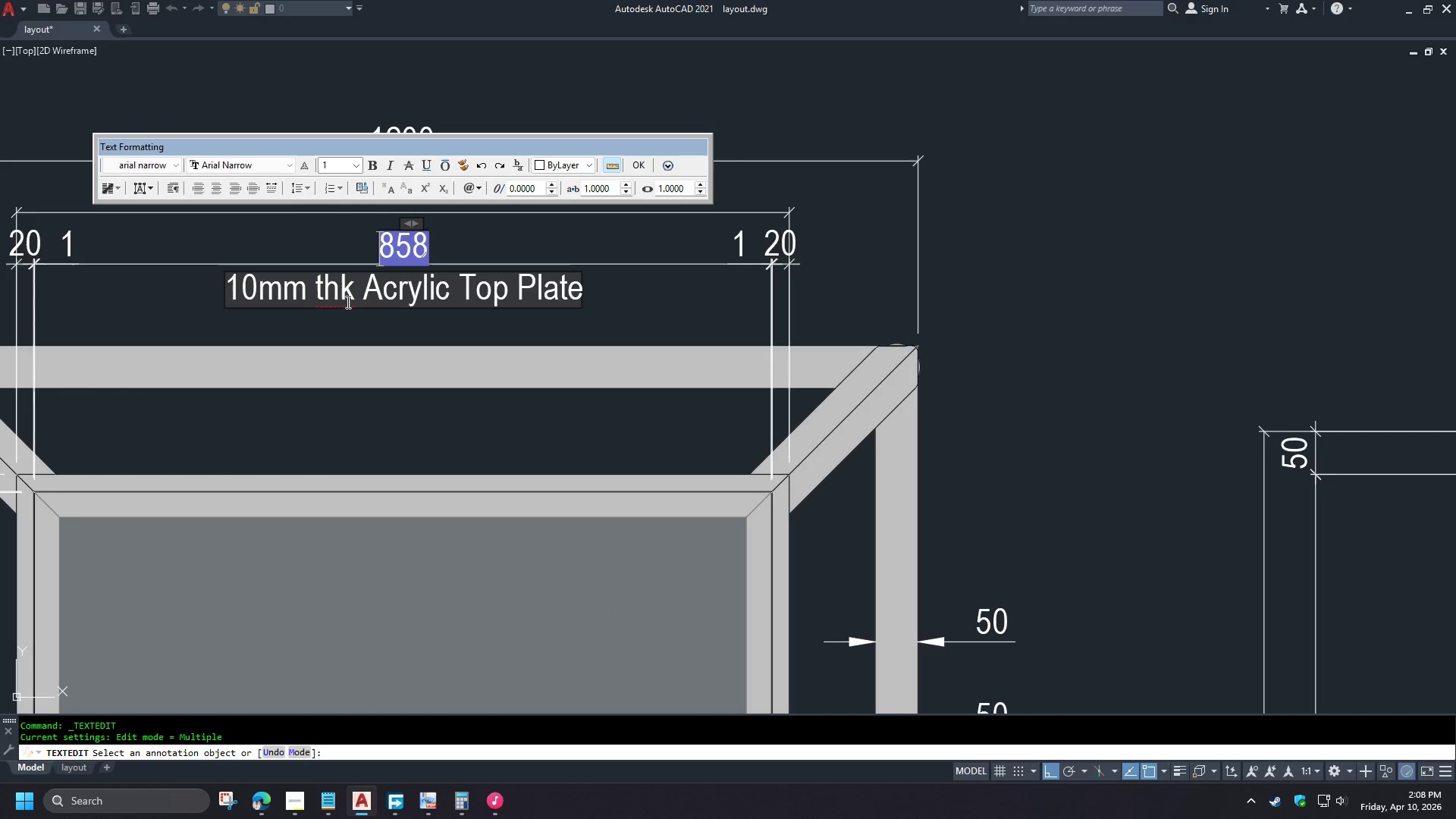 
left_click([360, 300])
 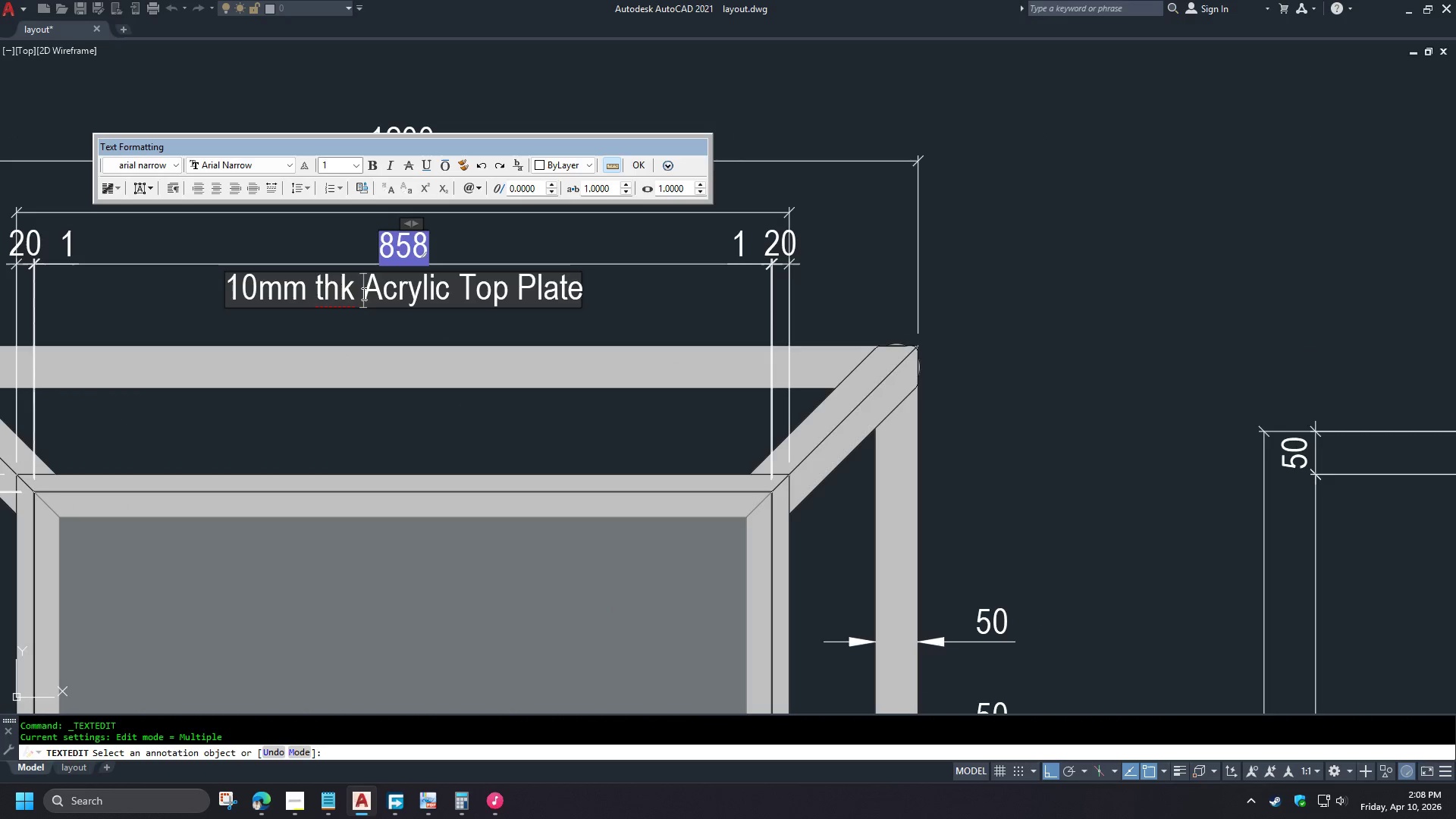 
left_click_drag(start_coordinate=[362, 293], to_coordinate=[194, 291])
 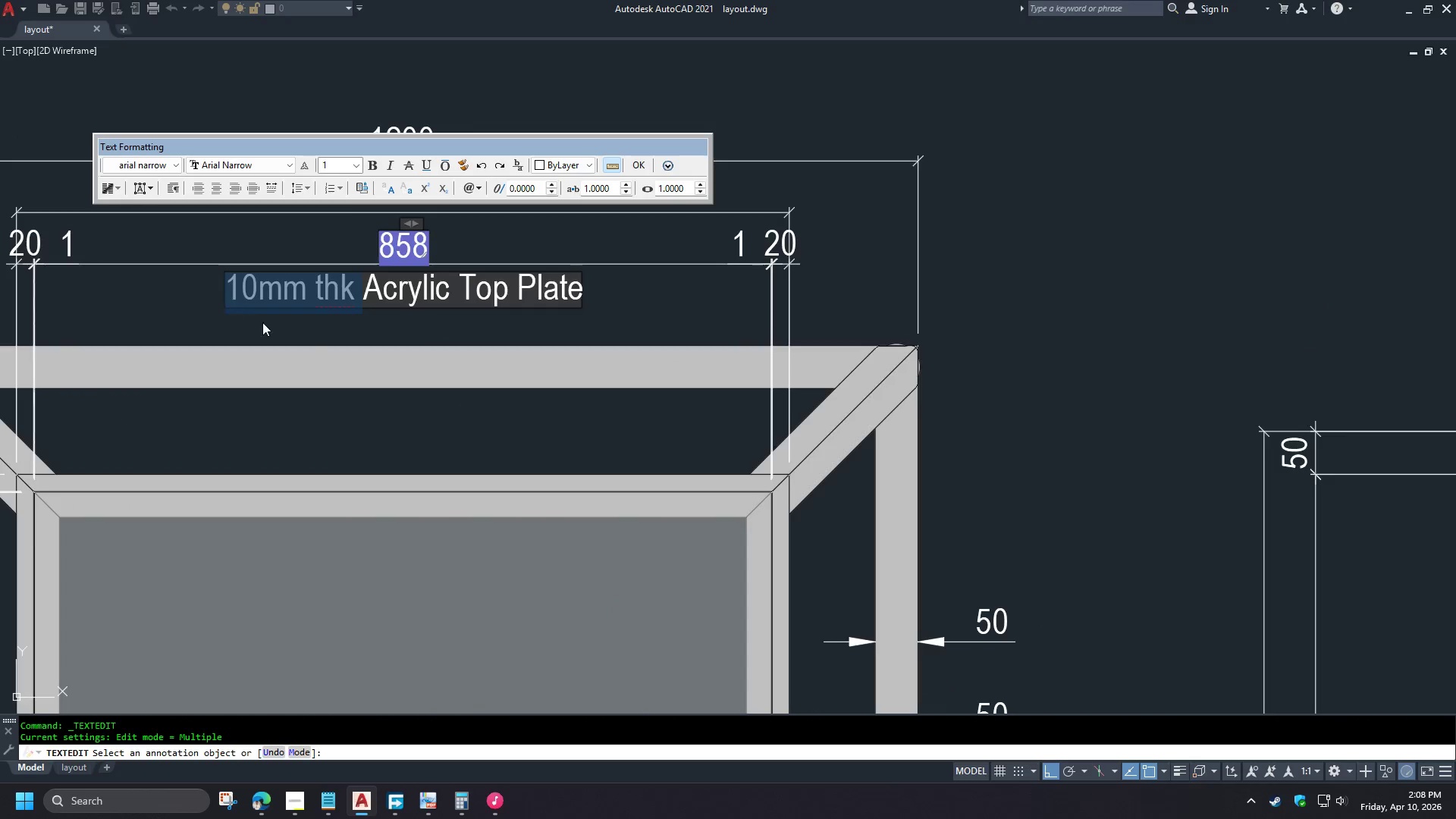 
key(Backspace)
 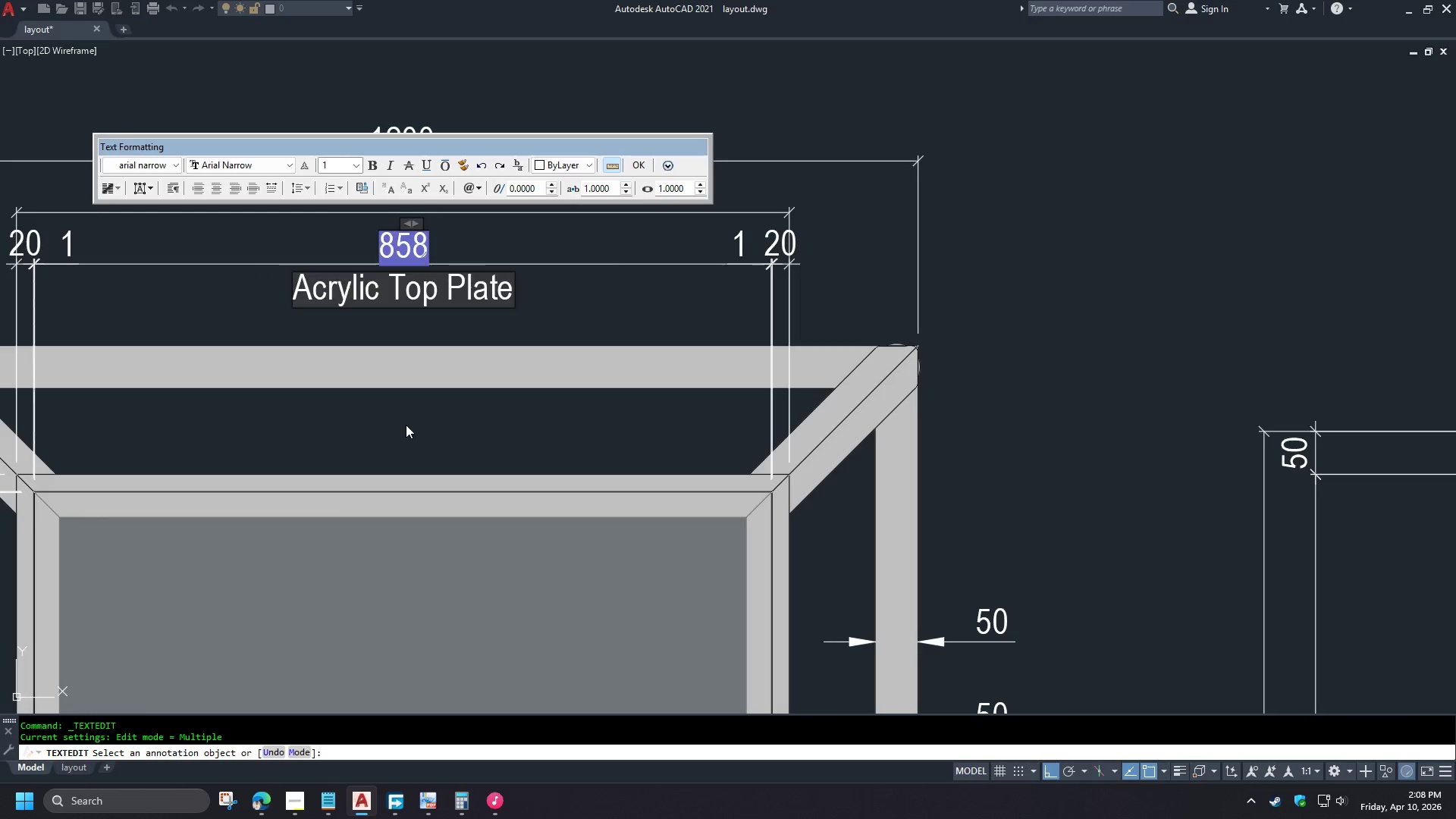 
left_click([406, 425])
 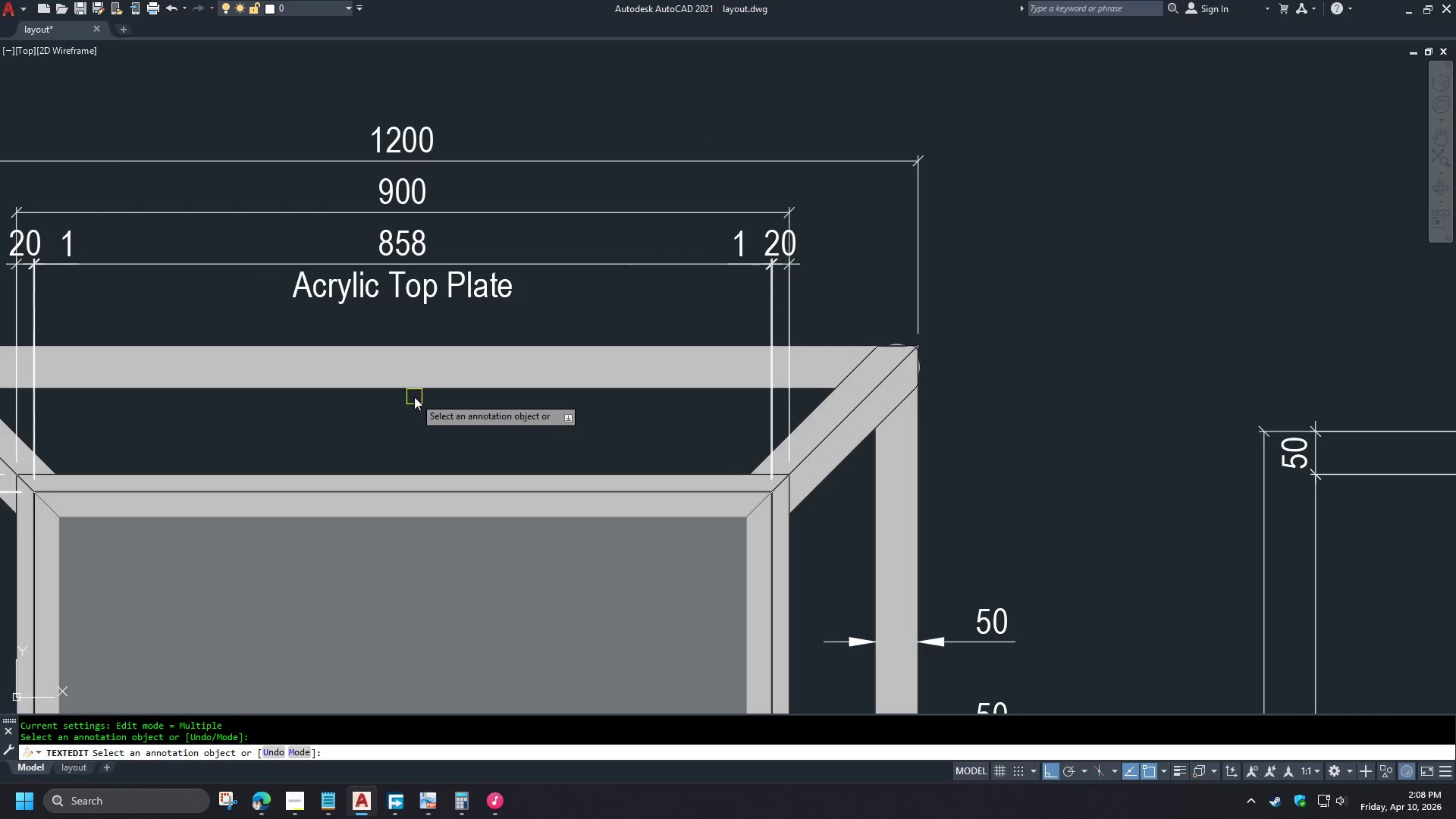 
scroll: coordinate [415, 394], scroll_direction: down, amount: 2.0
 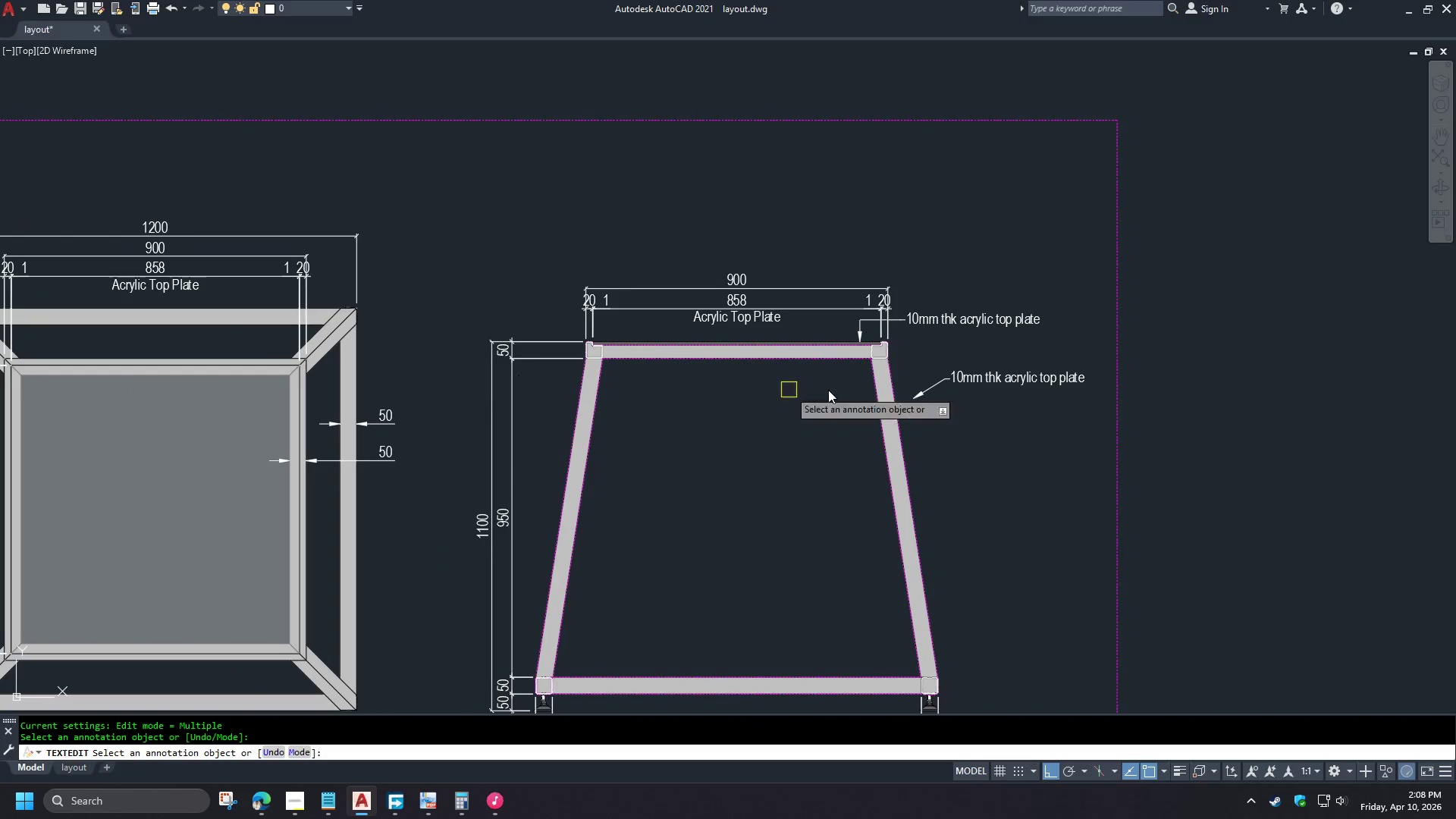 
scroll: coordinate [959, 331], scroll_direction: up, amount: 1.0
 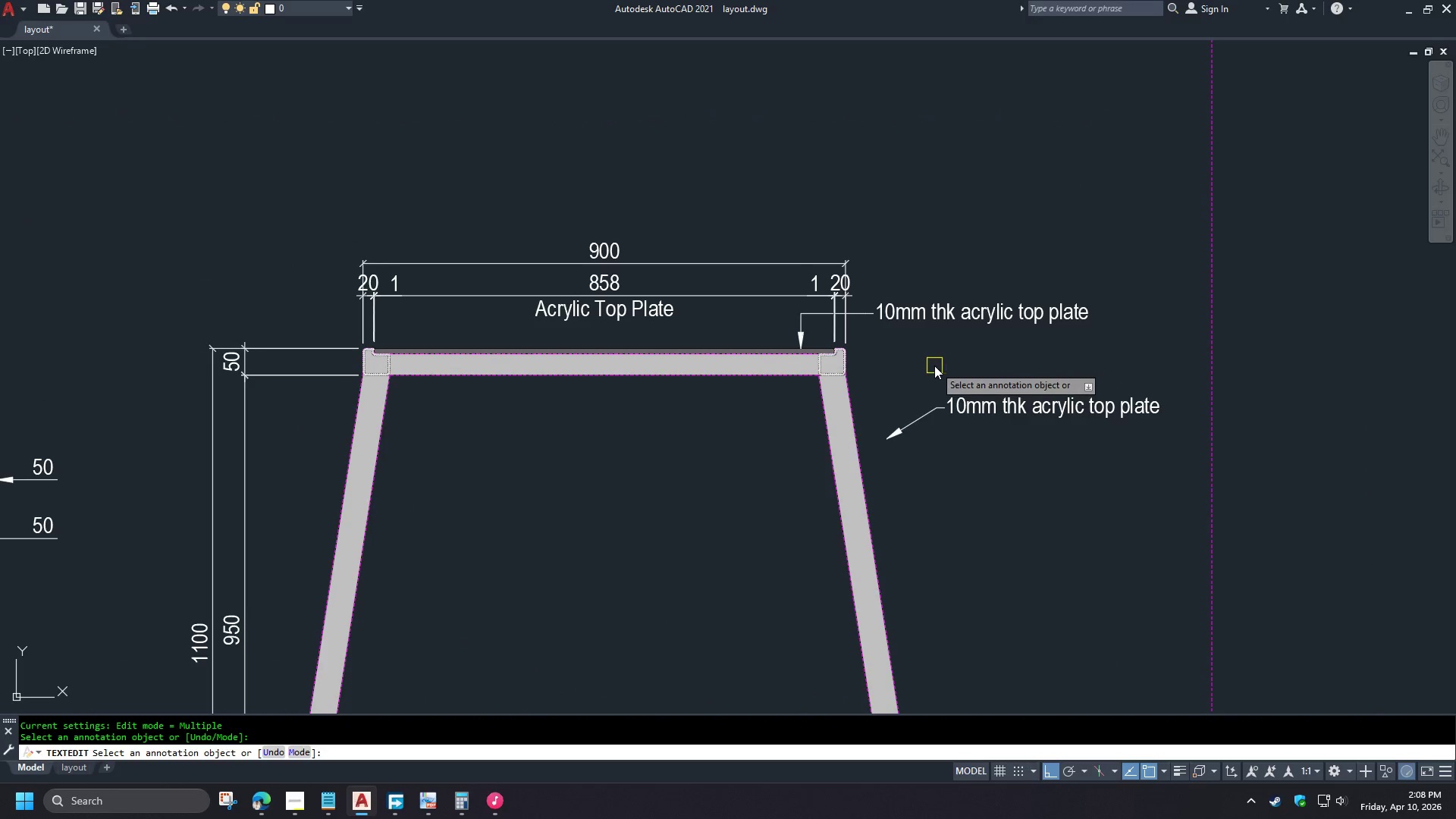 
scroll: coordinate [840, 281], scroll_direction: down, amount: 1.0
 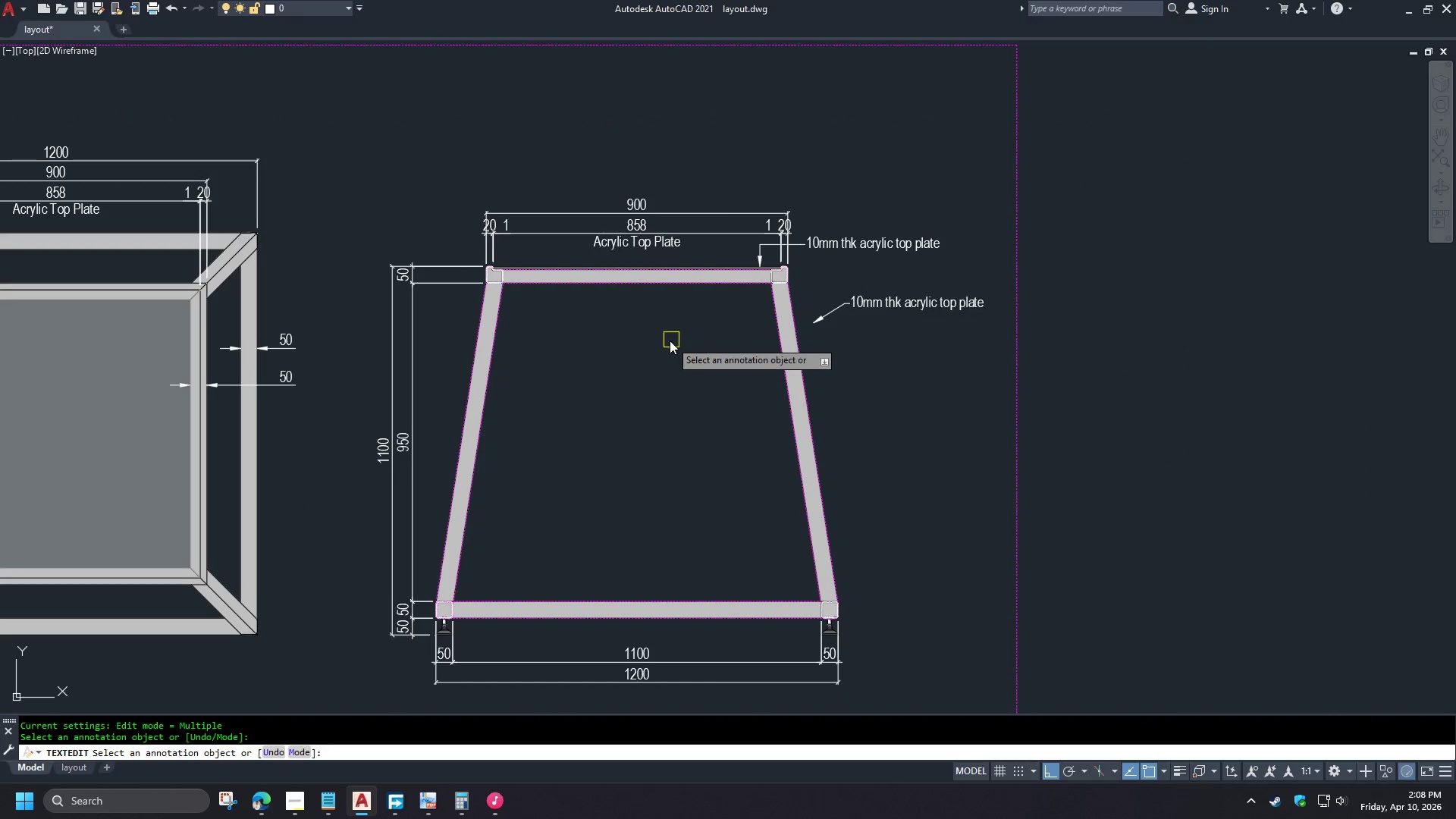 
mouse_move([944, 331])
 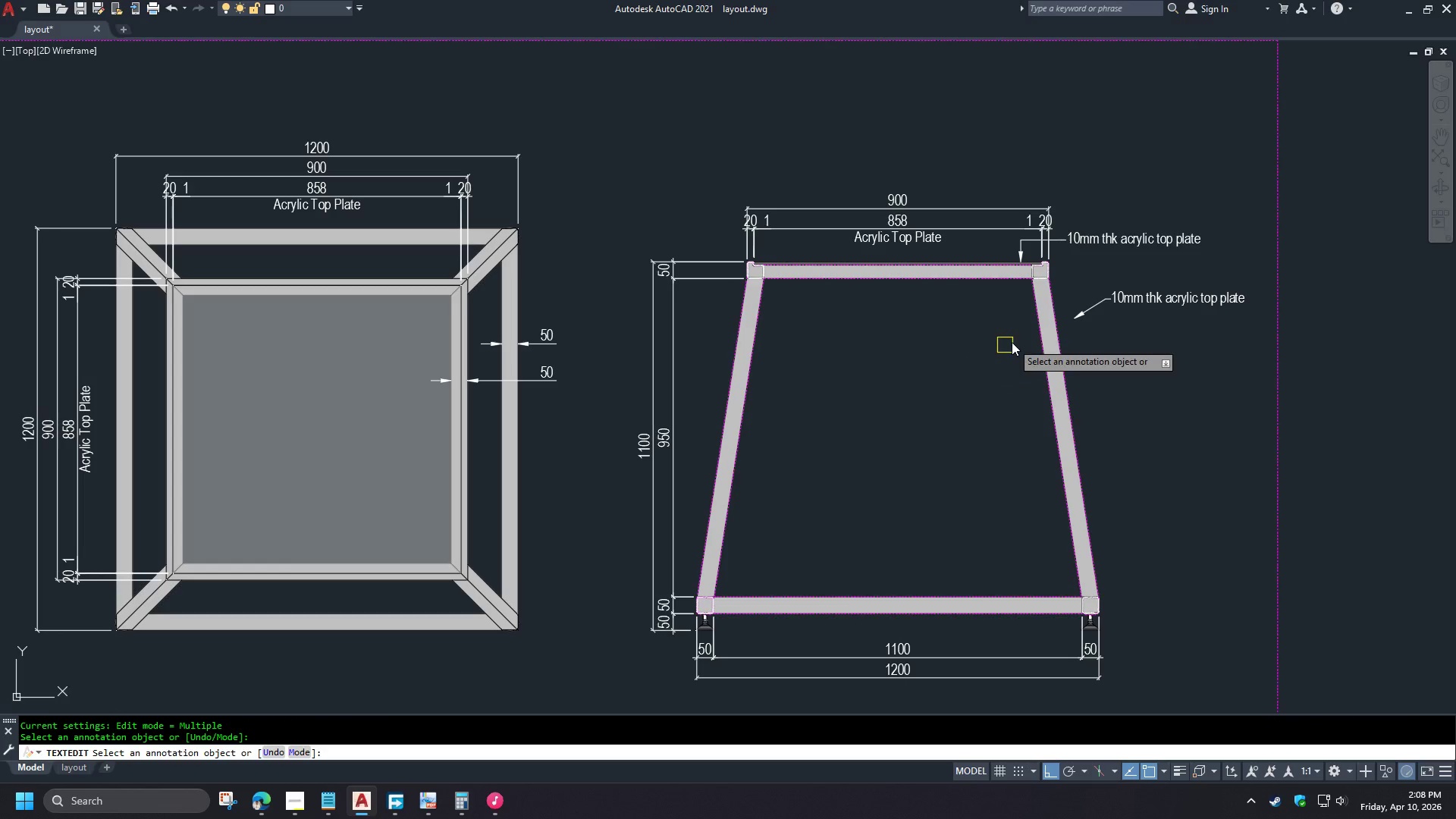 
scroll: coordinate [1199, 232], scroll_direction: up, amount: 2.0
 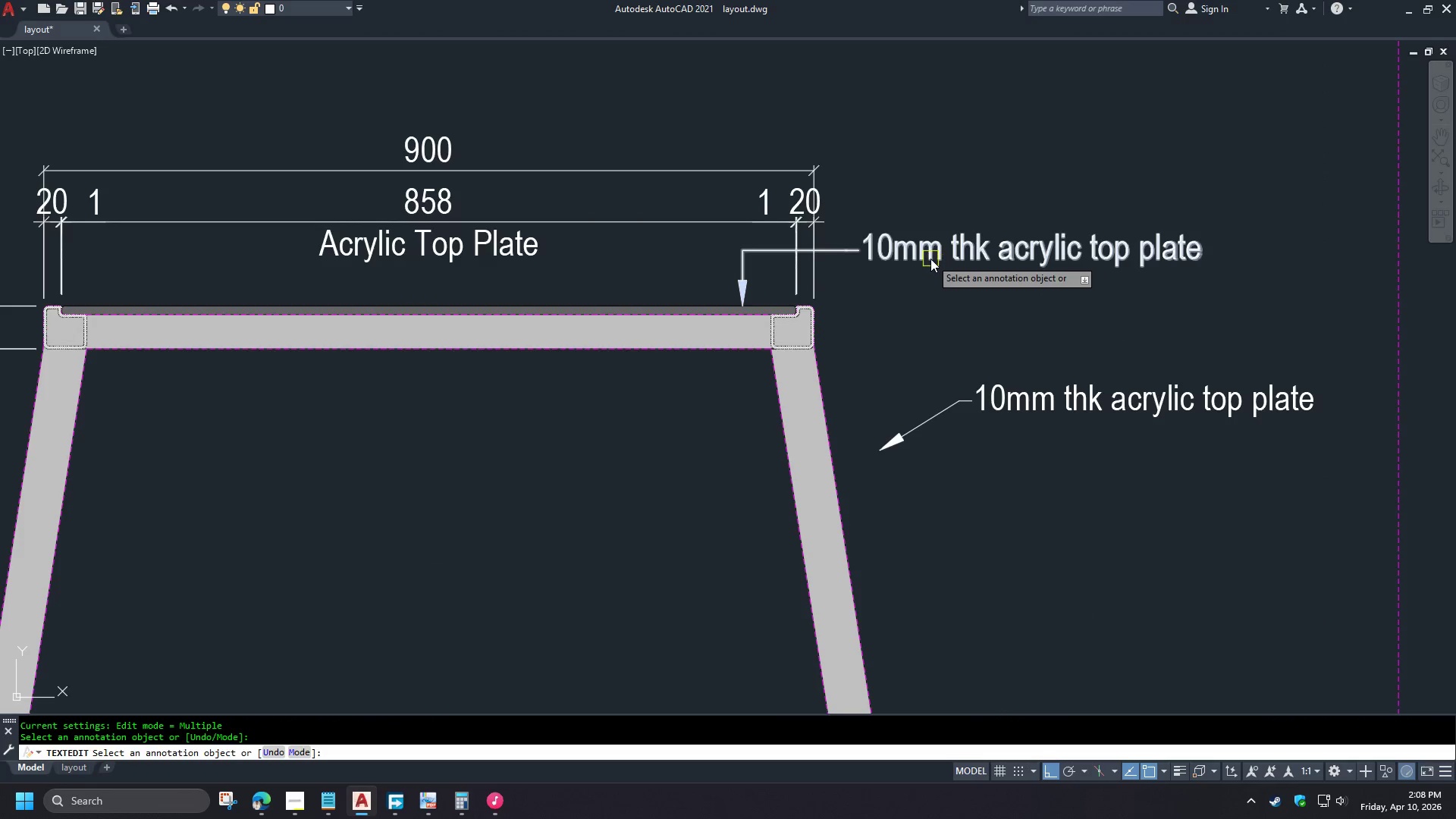 
left_click([930, 258])
 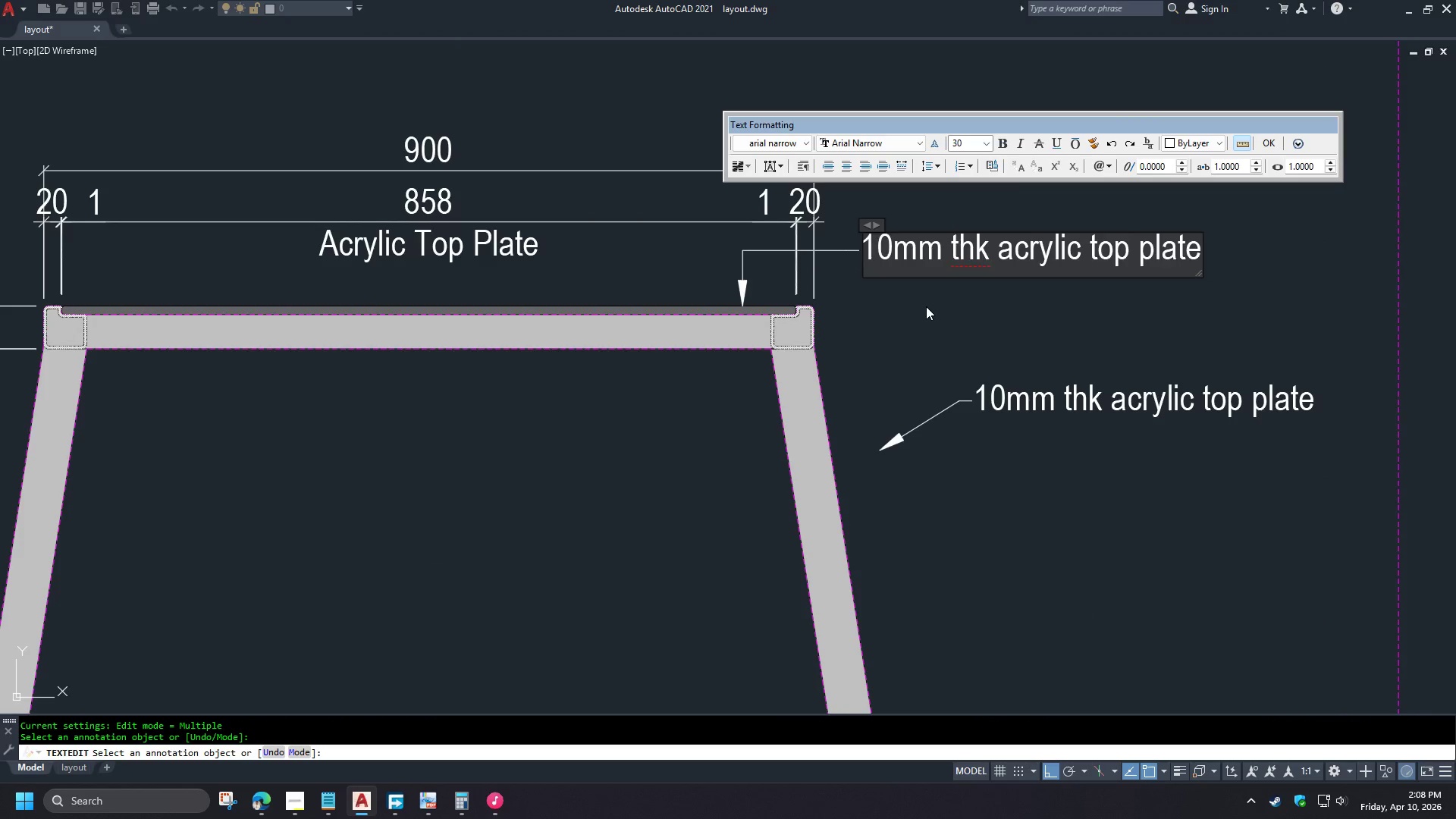 
key(Numpad8)
 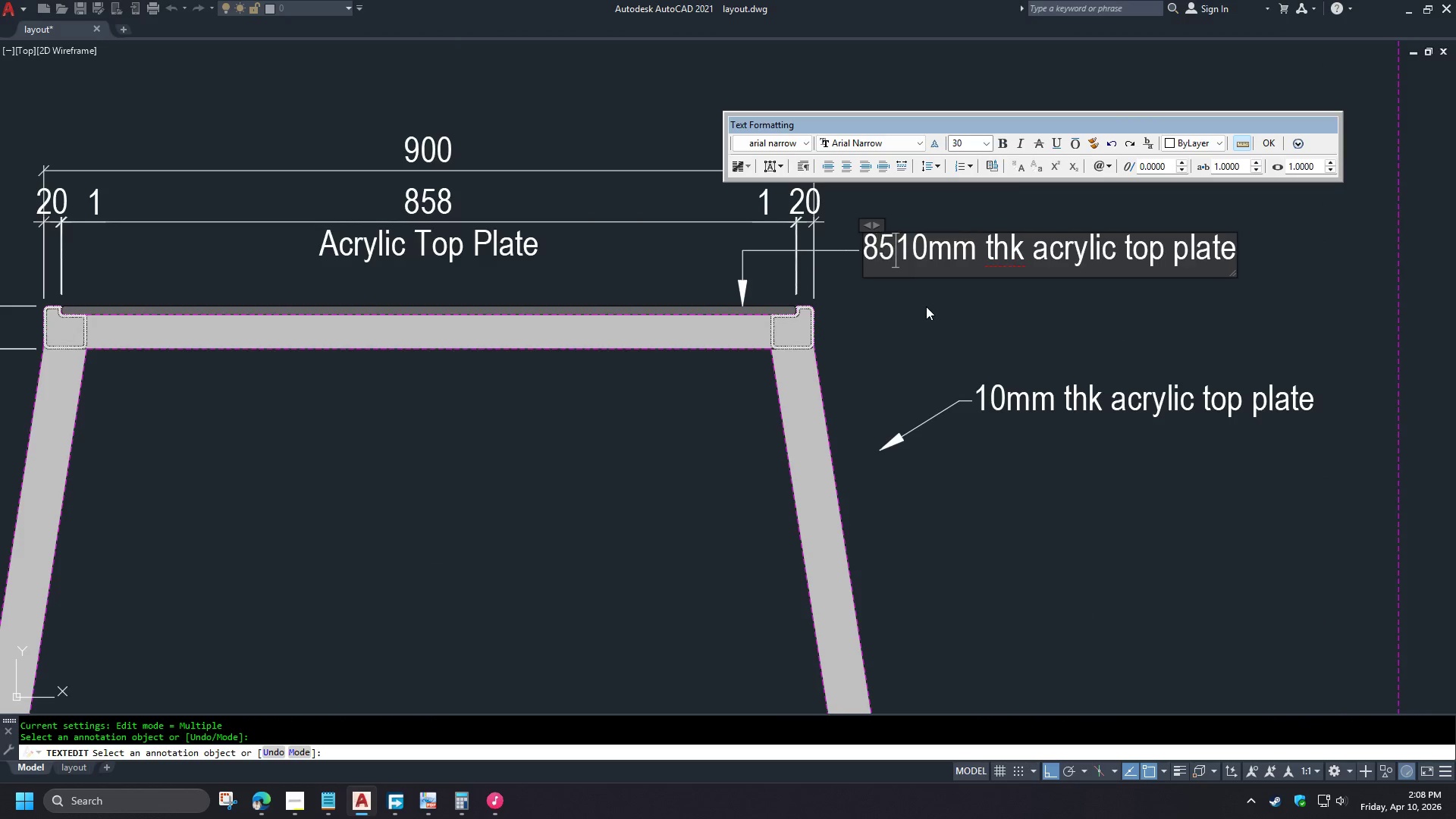 
key(Numpad5)
 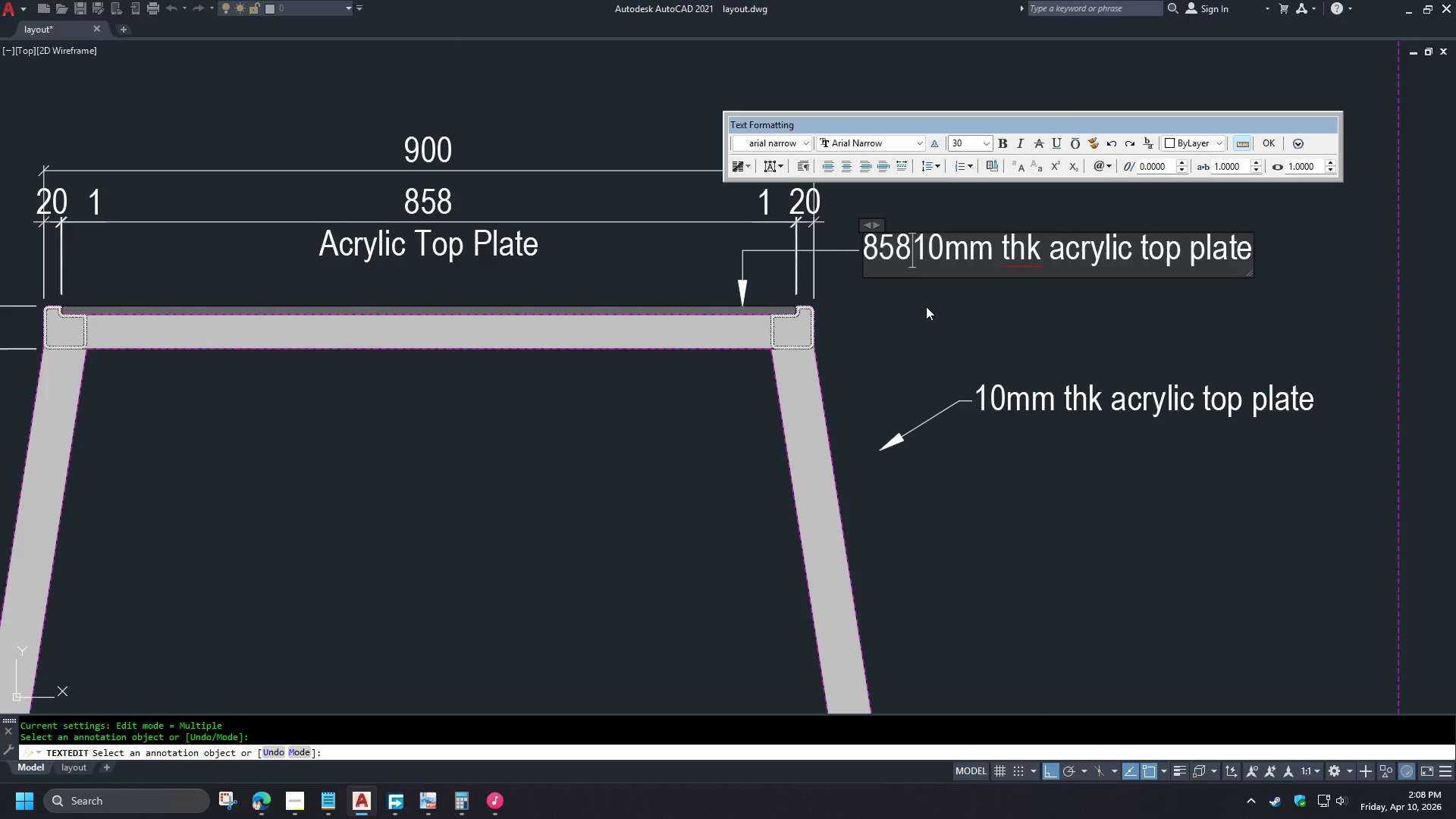 
key(Numpad8)
 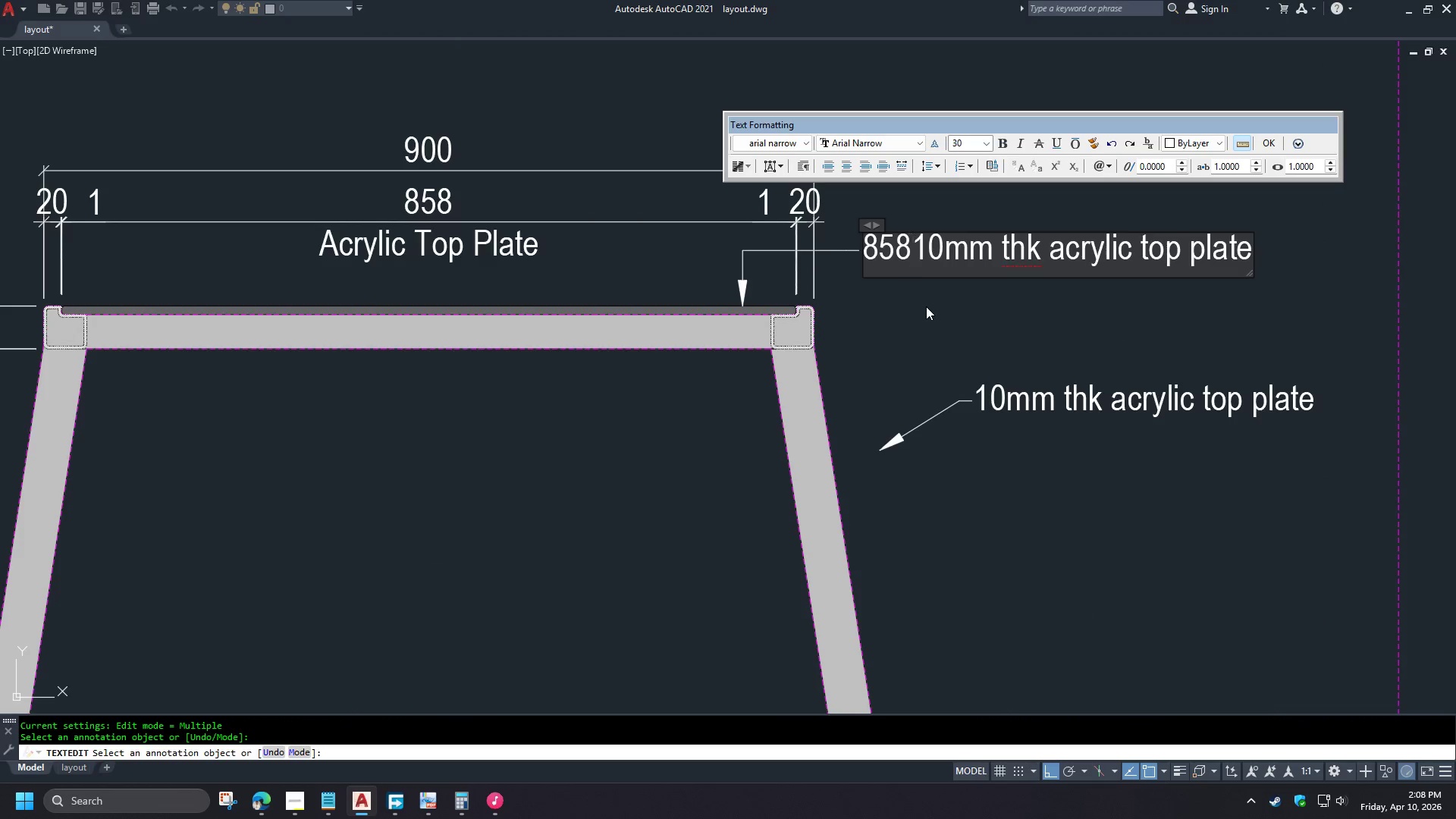 
key(X)
 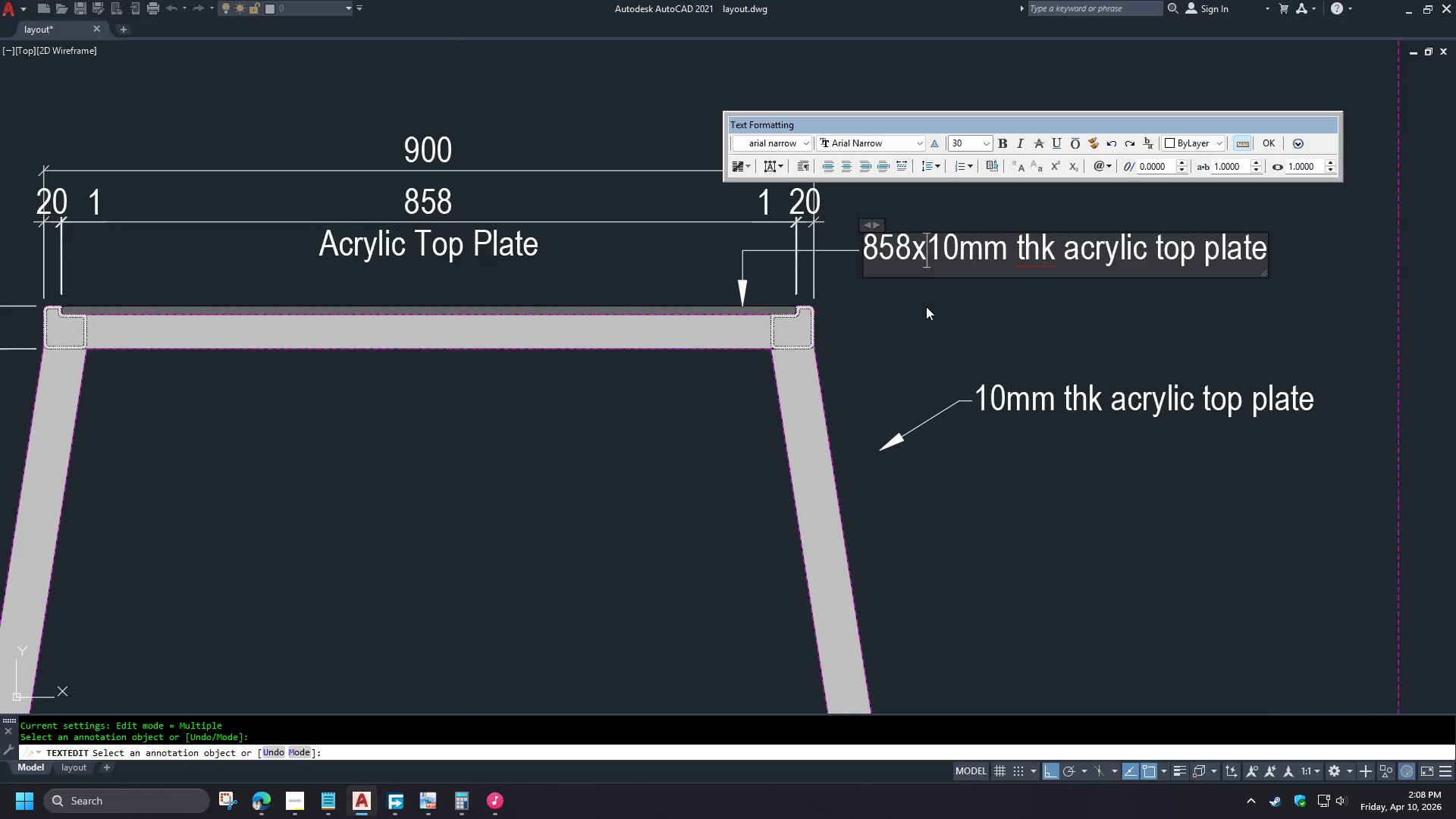 
key(Numpad8)
 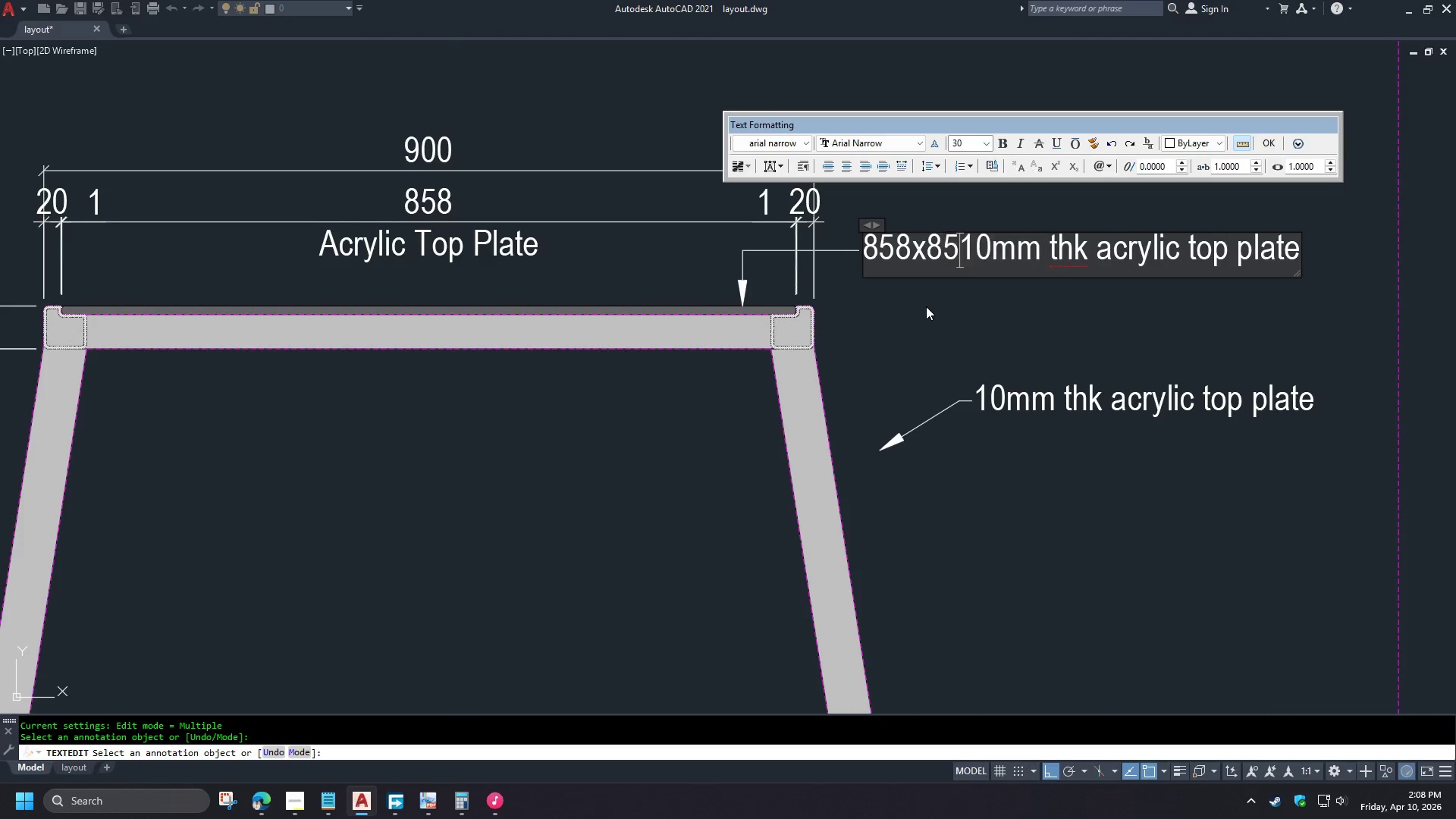 
key(Numpad5)
 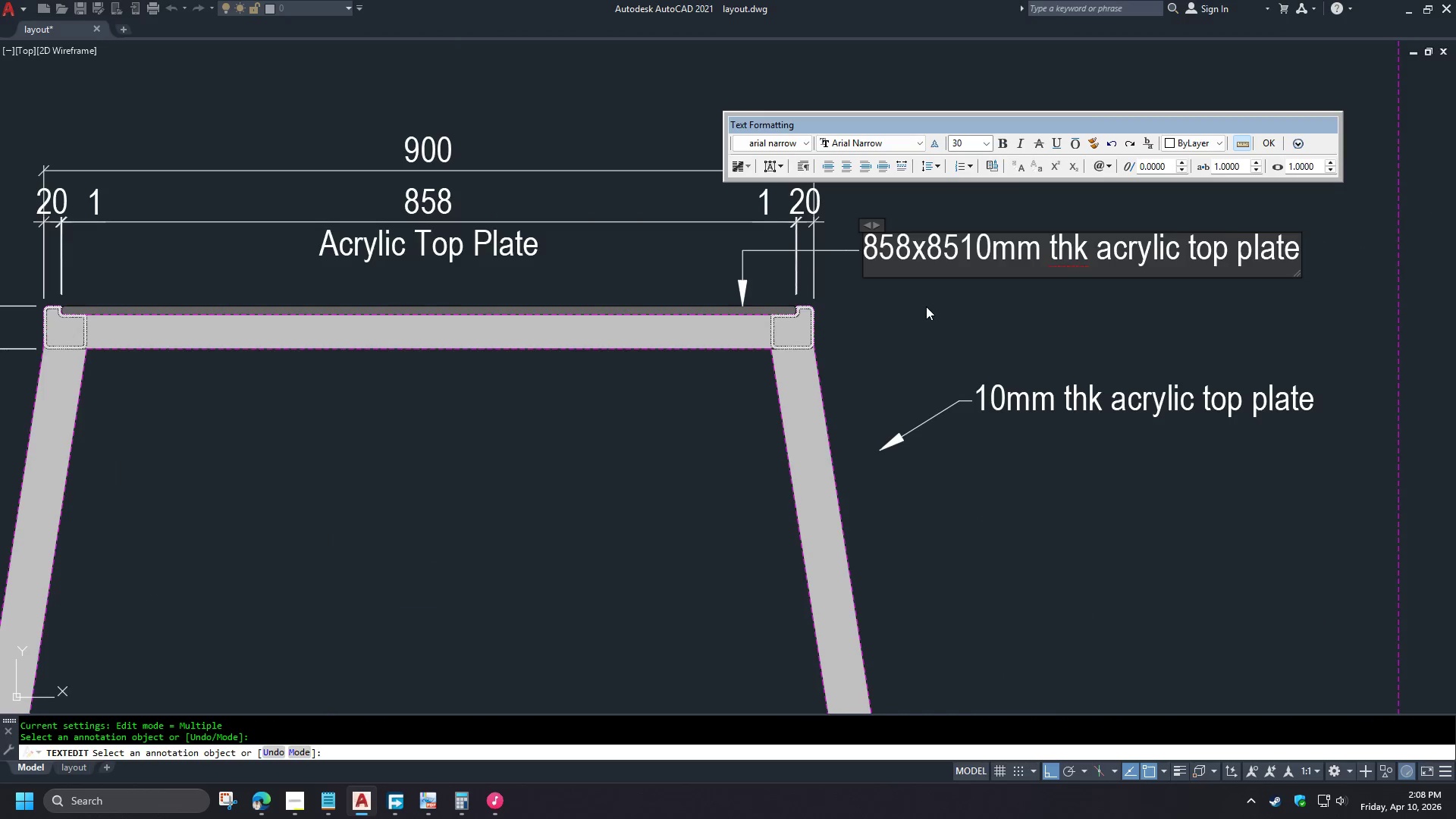 
key(Numpad8)
 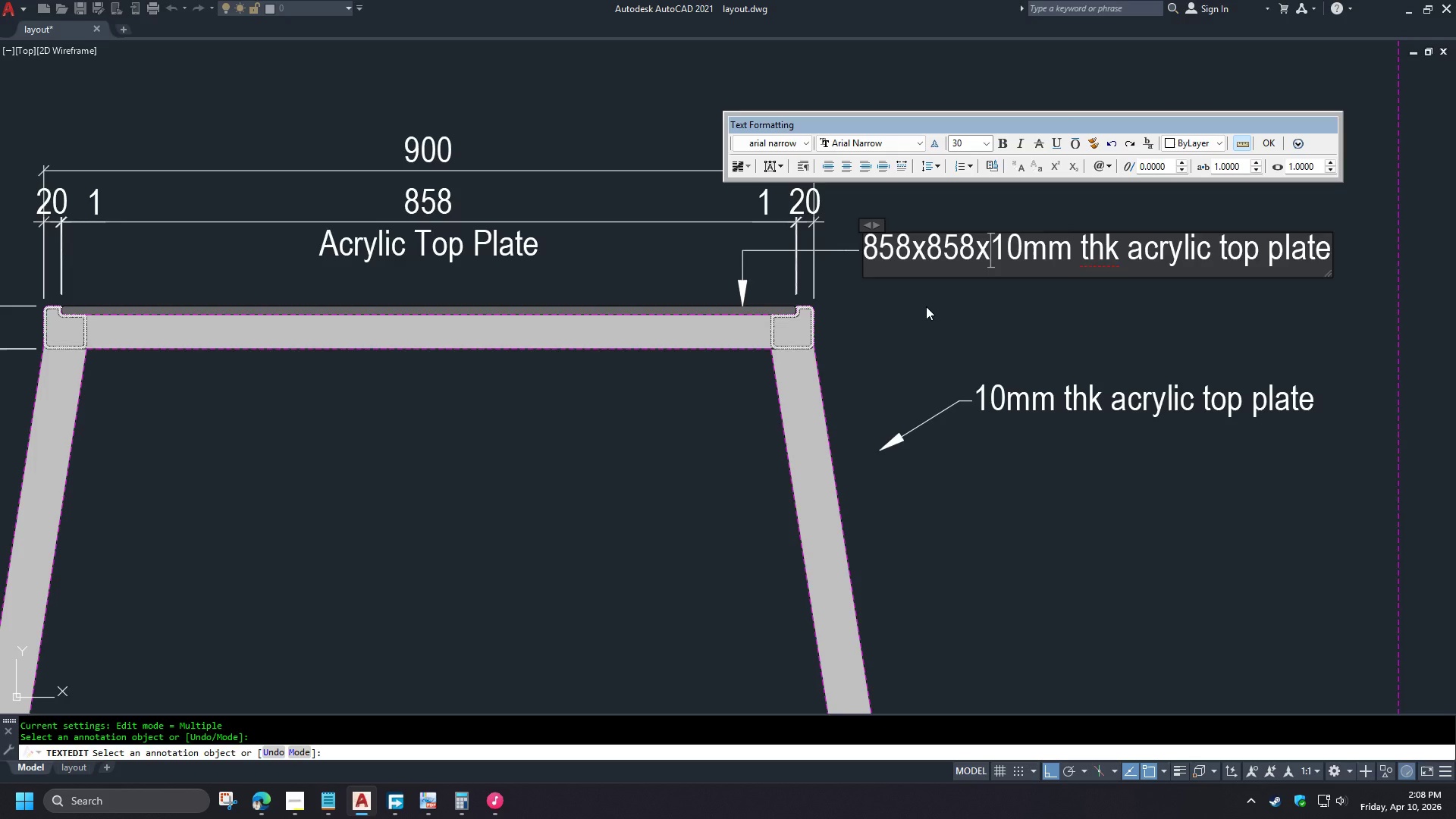 
key(X)
 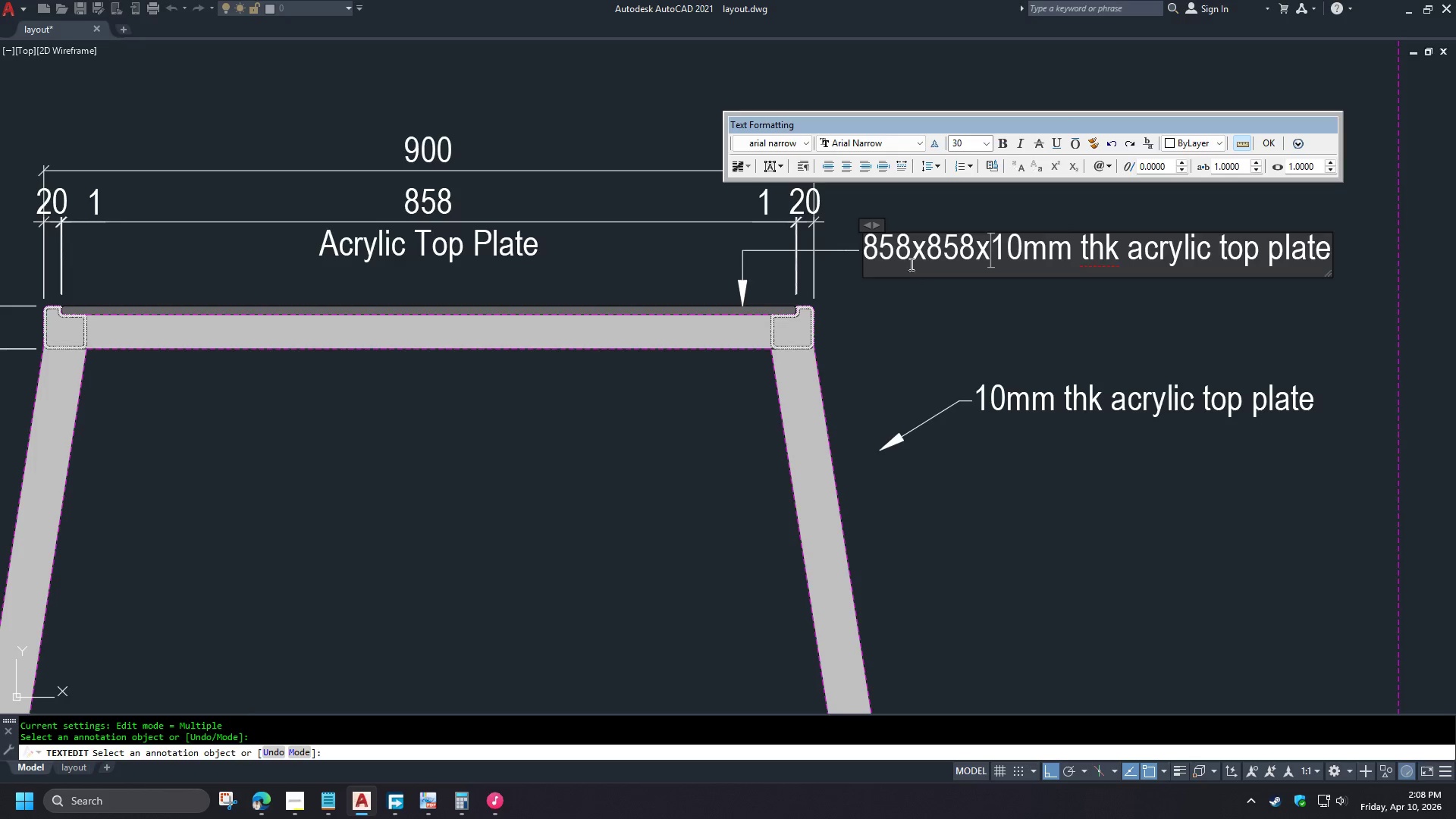 
left_click([912, 256])
 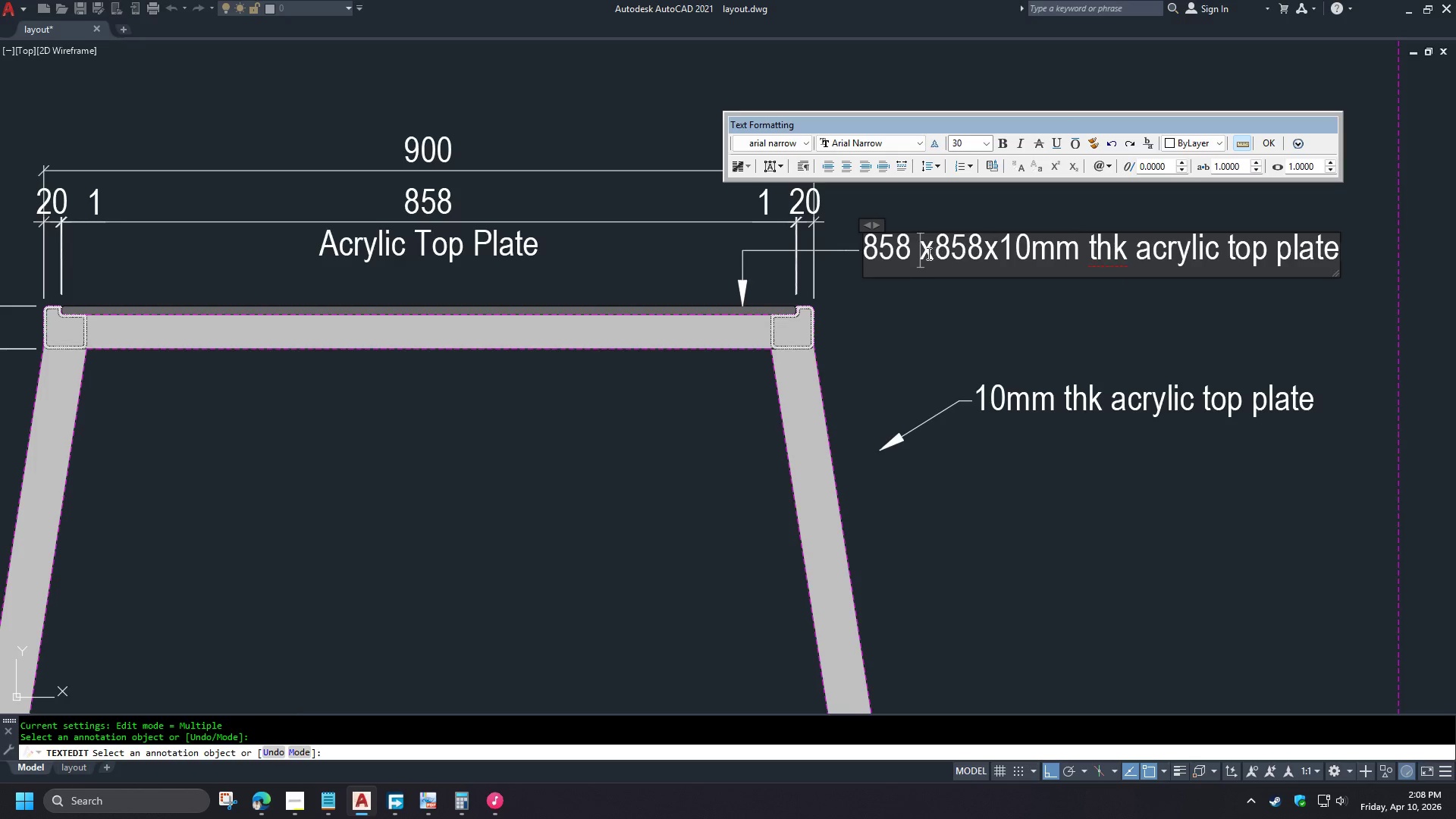 
key(Space)
 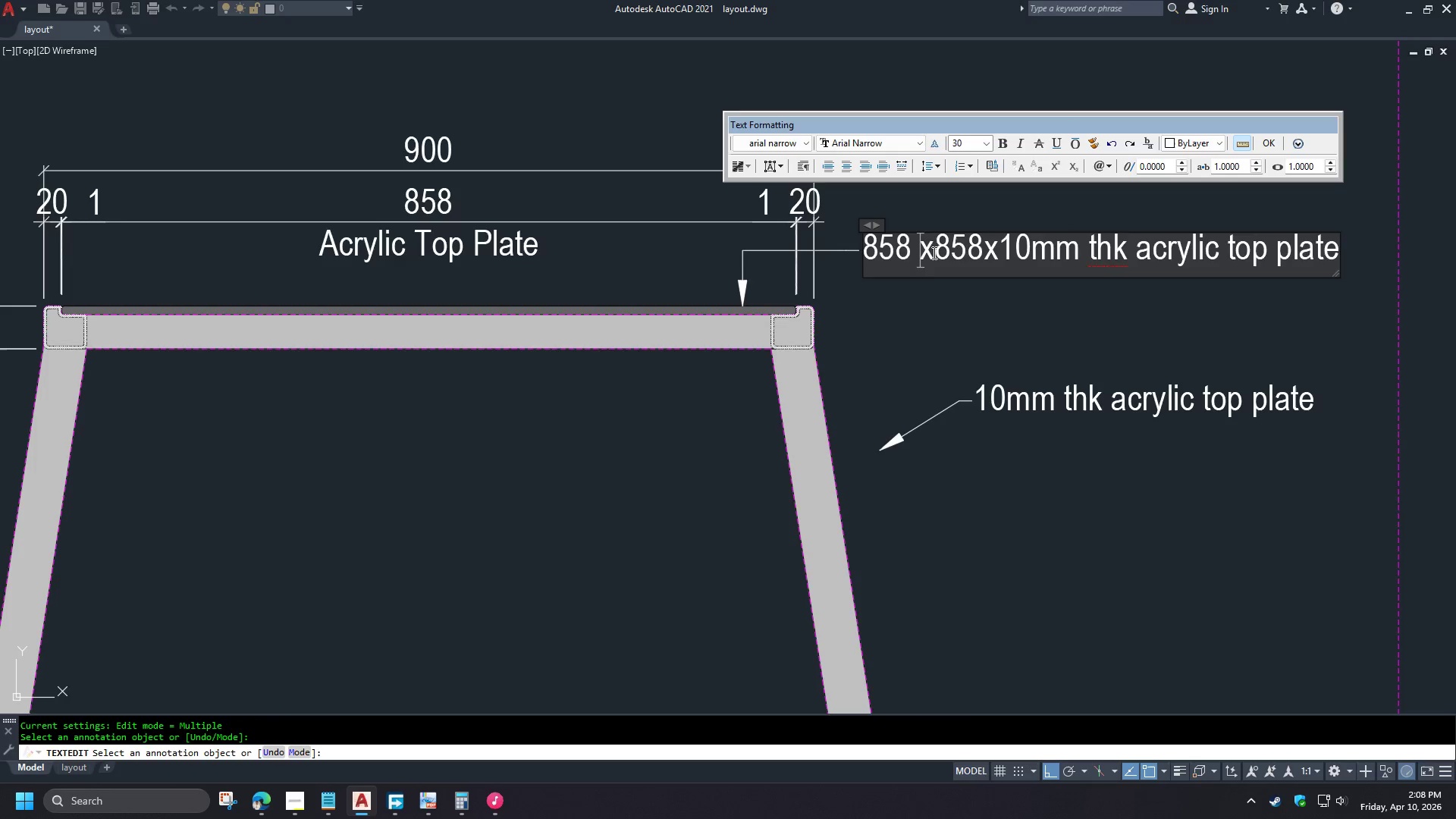 
left_click([933, 253])
 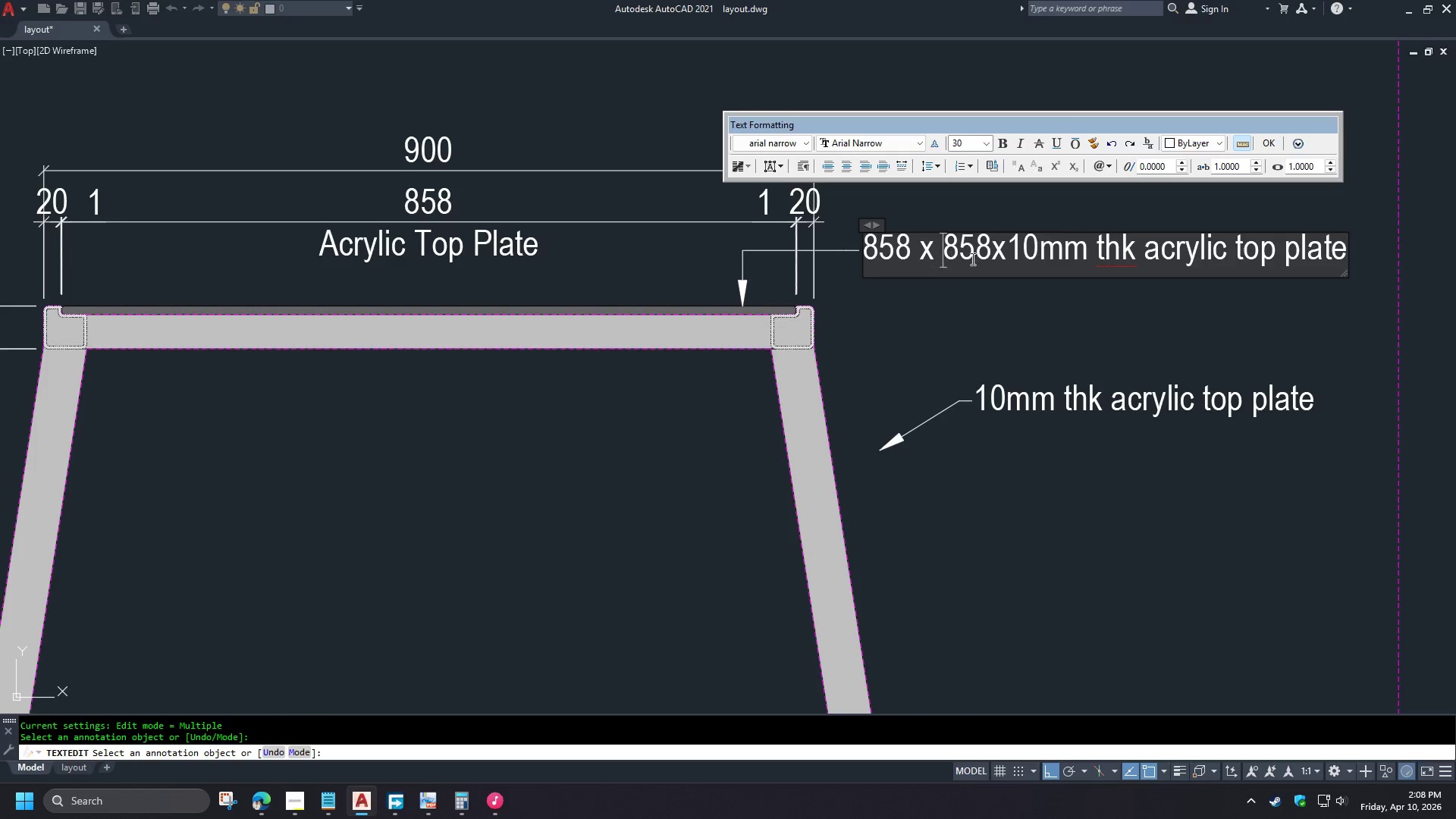 
key(Space)
 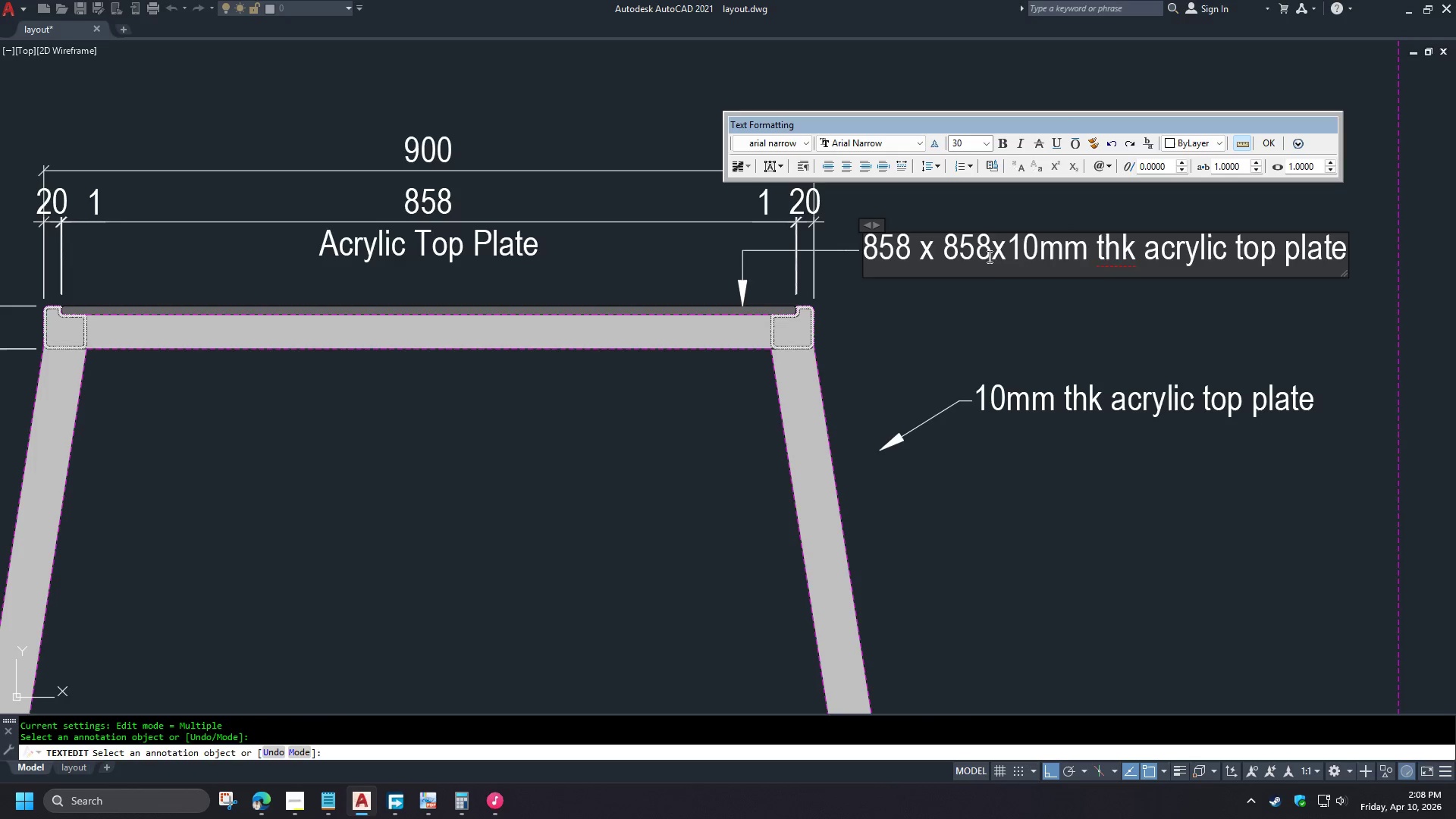 
left_click([991, 256])
 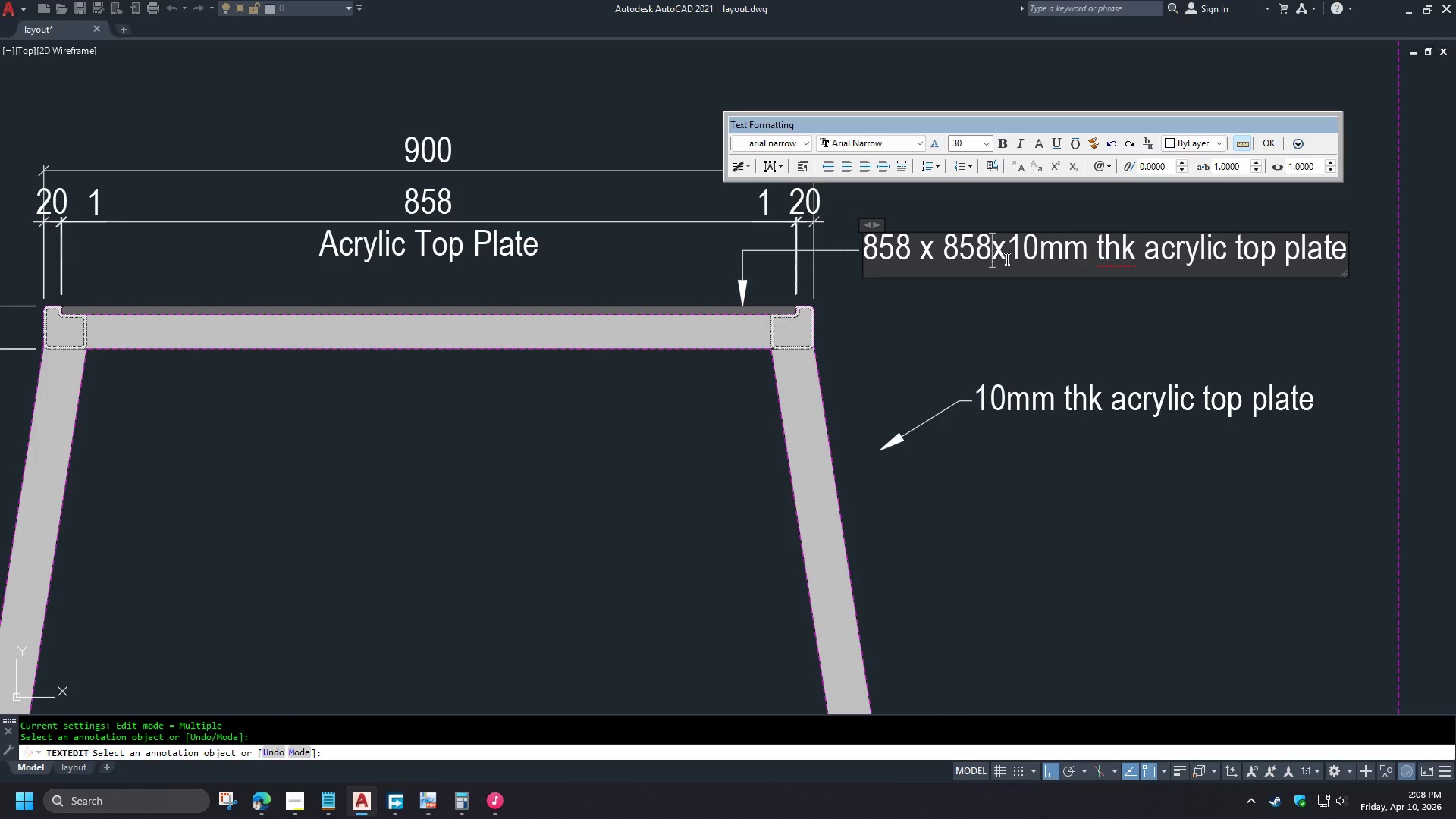 
key(Space)
 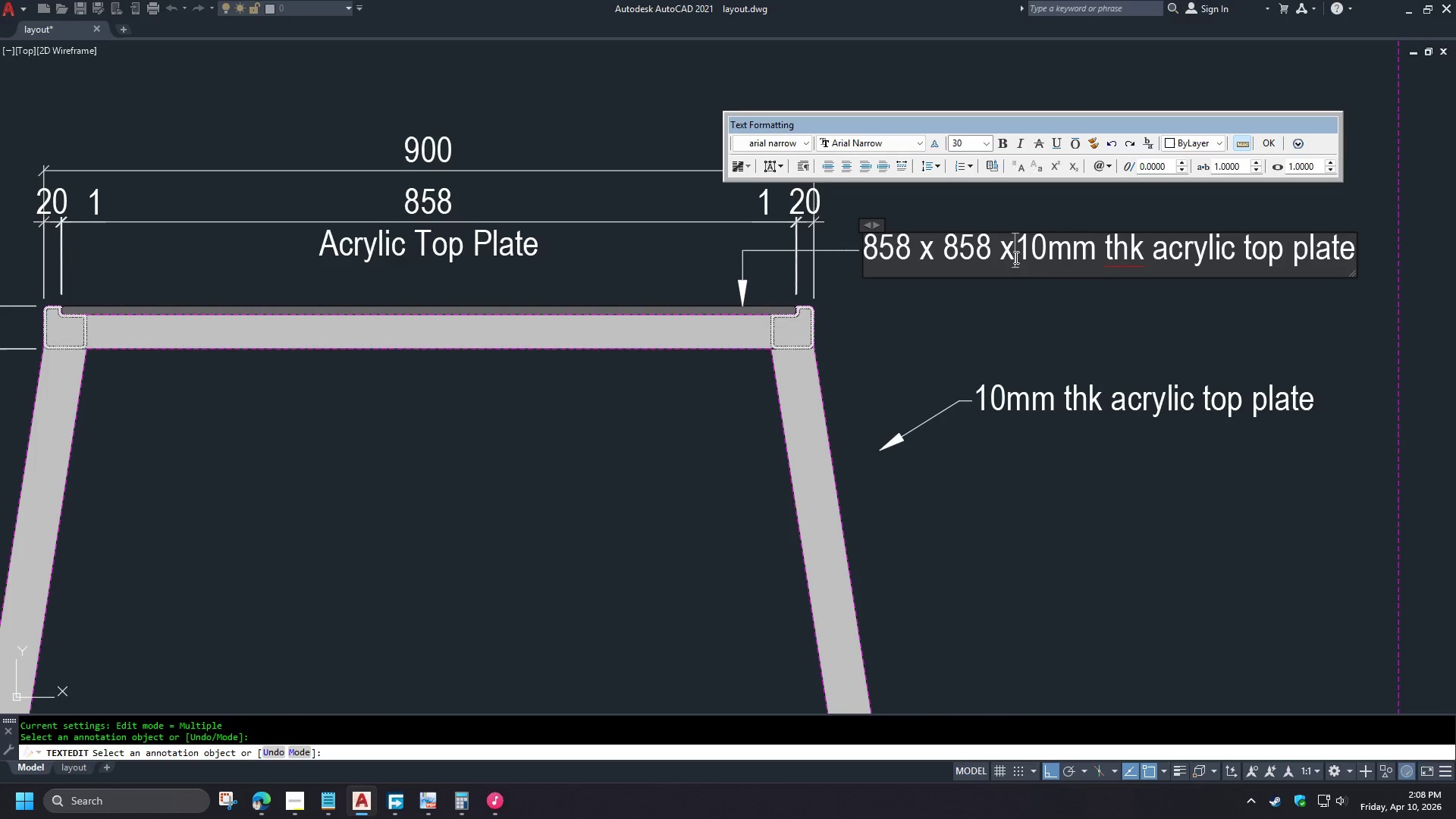 
key(Space)
 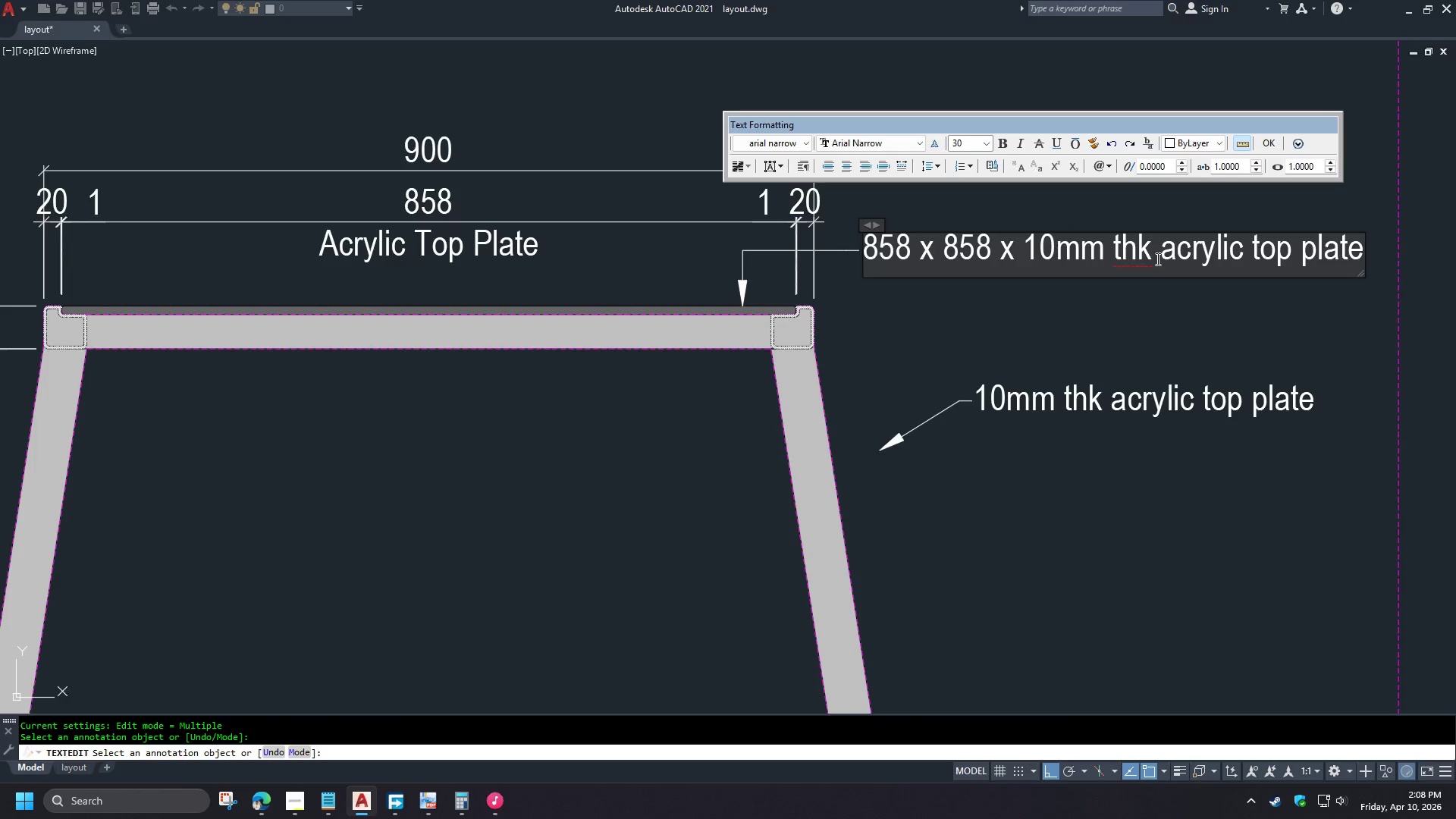 
left_click_drag(start_coordinate=[1153, 255], to_coordinate=[1161, 255])
 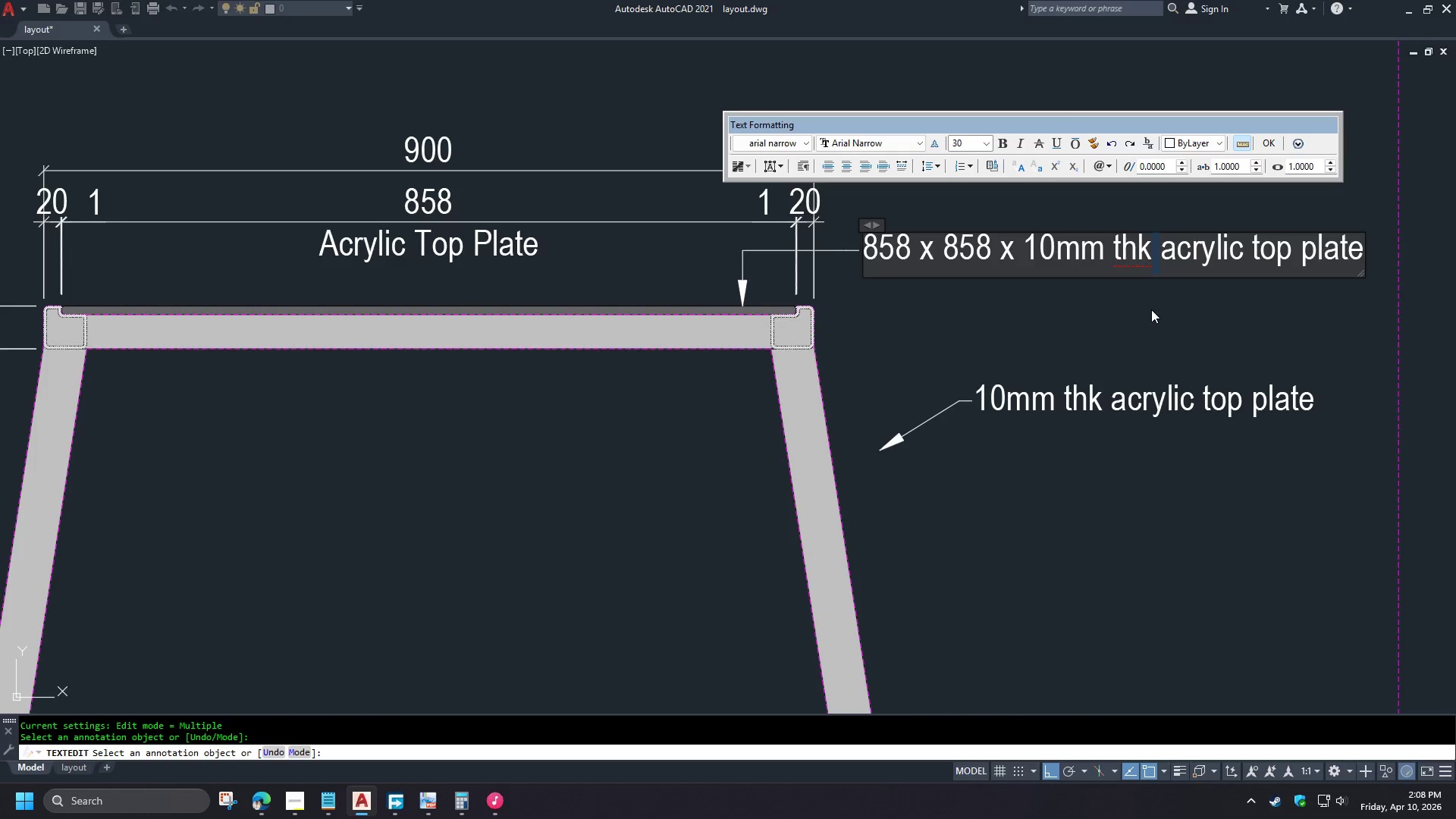 
key(Enter)
 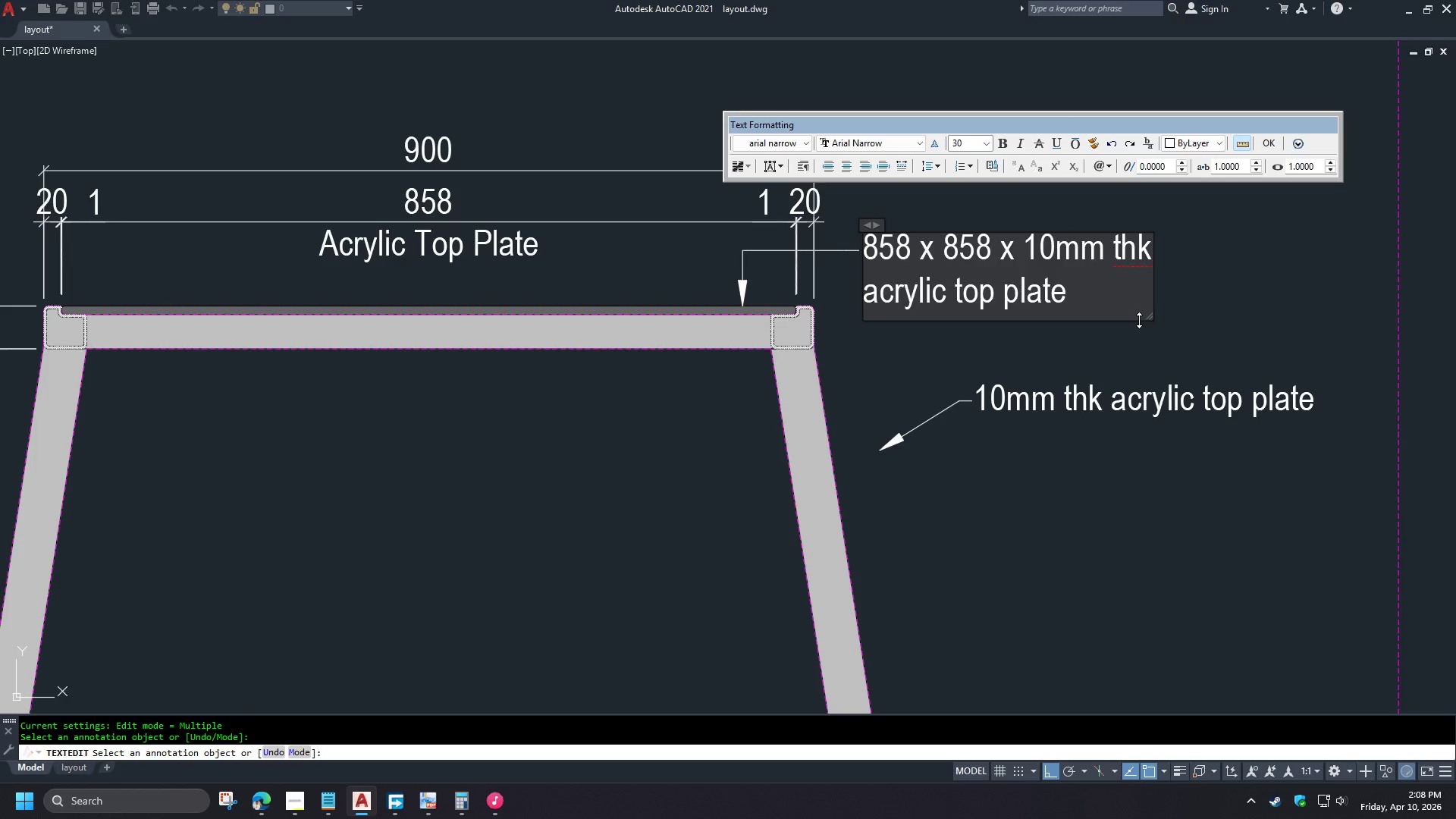 
wait(13.0)
 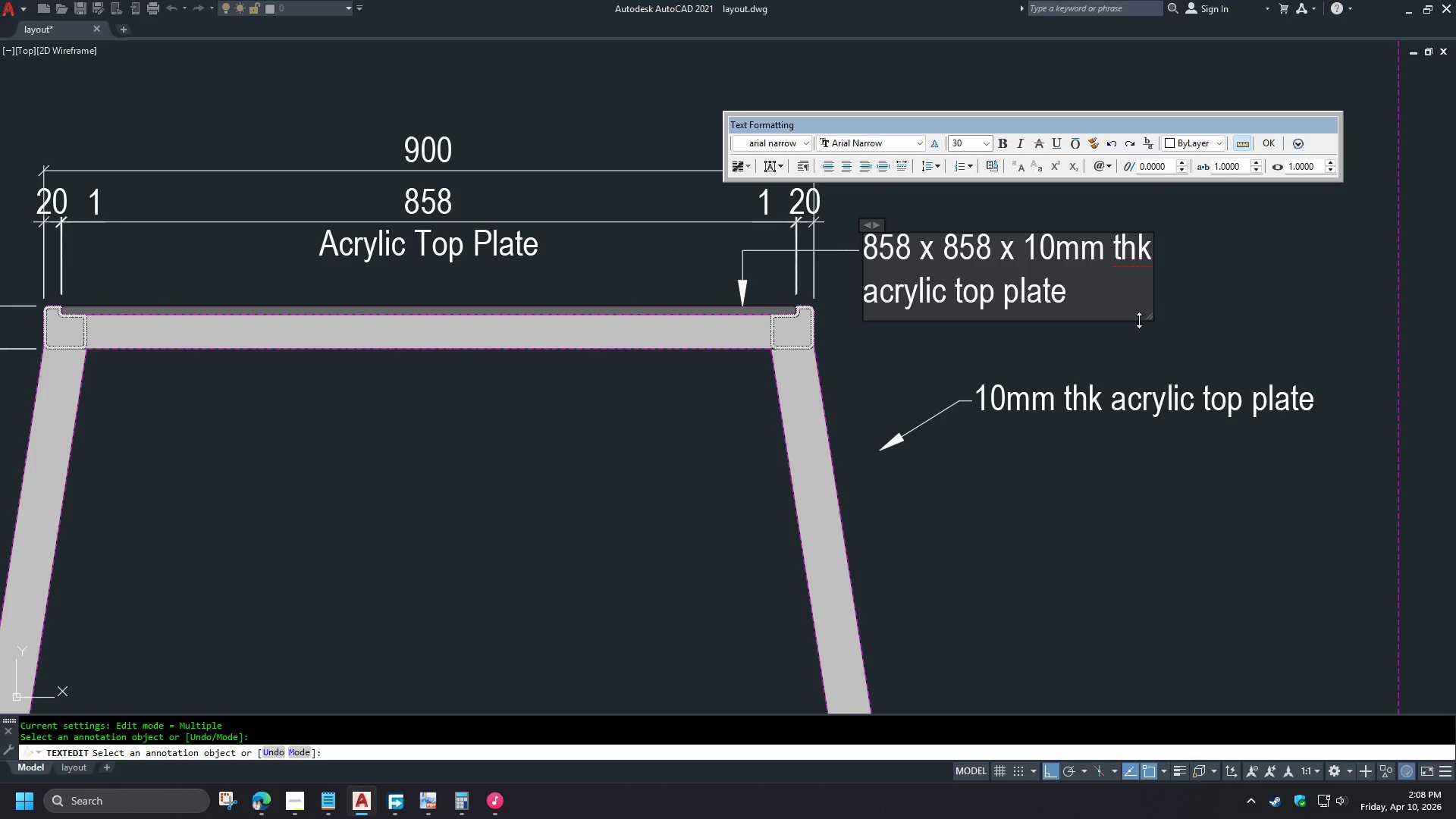 
left_click([924, 351])
 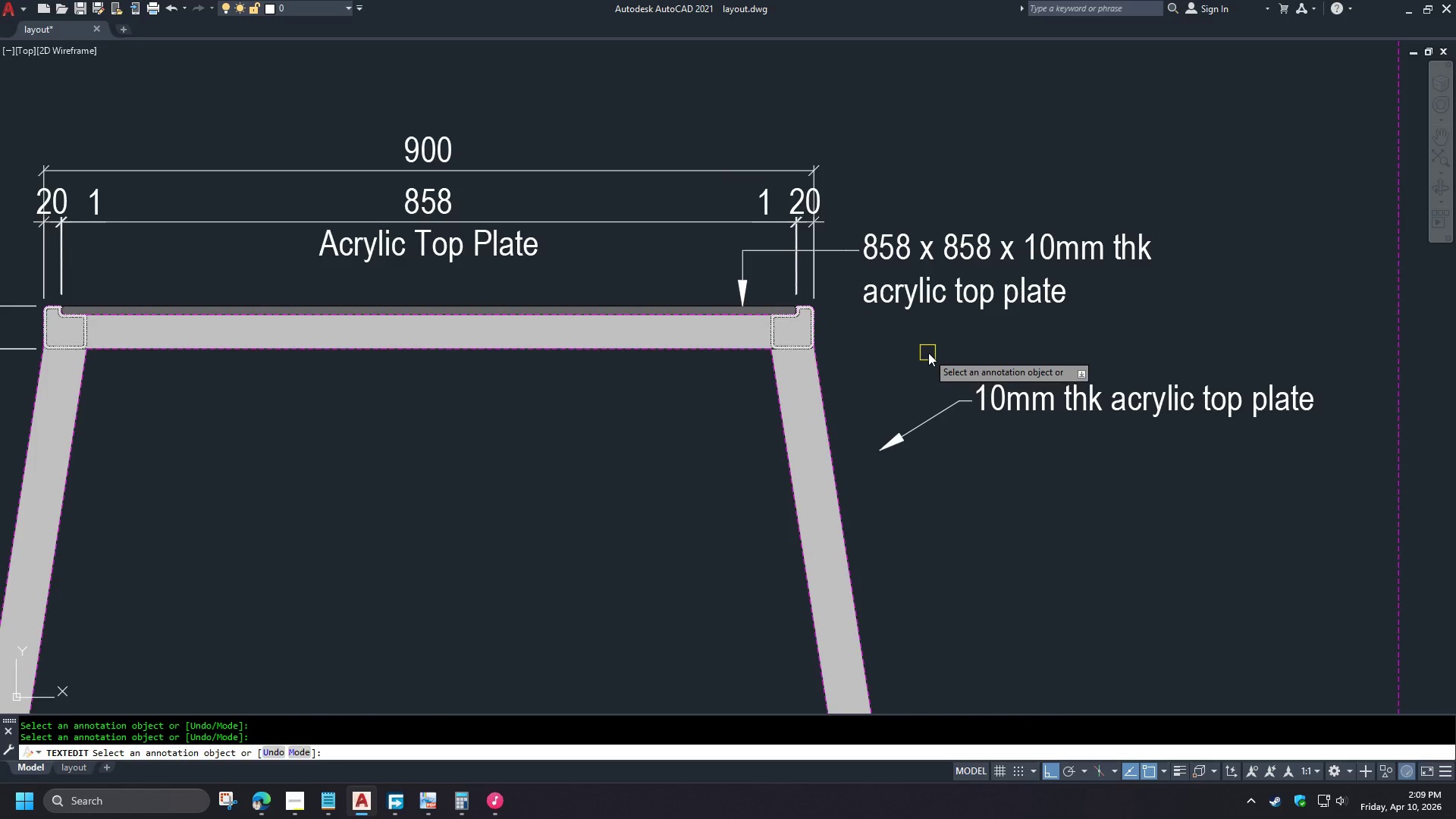 
scroll: coordinate [928, 353], scroll_direction: down, amount: 2.0
 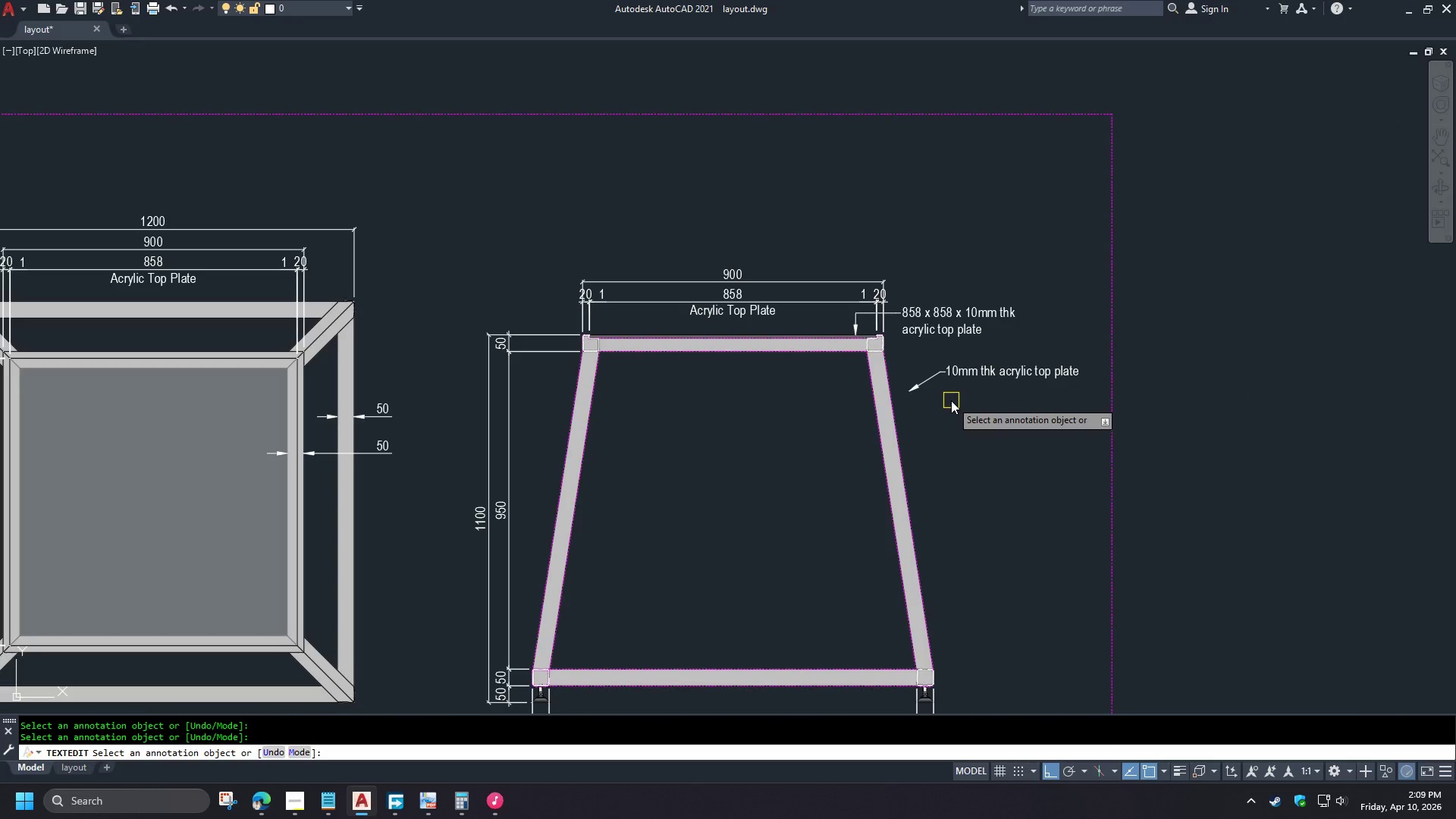 
scroll: coordinate [951, 400], scroll_direction: up, amount: 1.0
 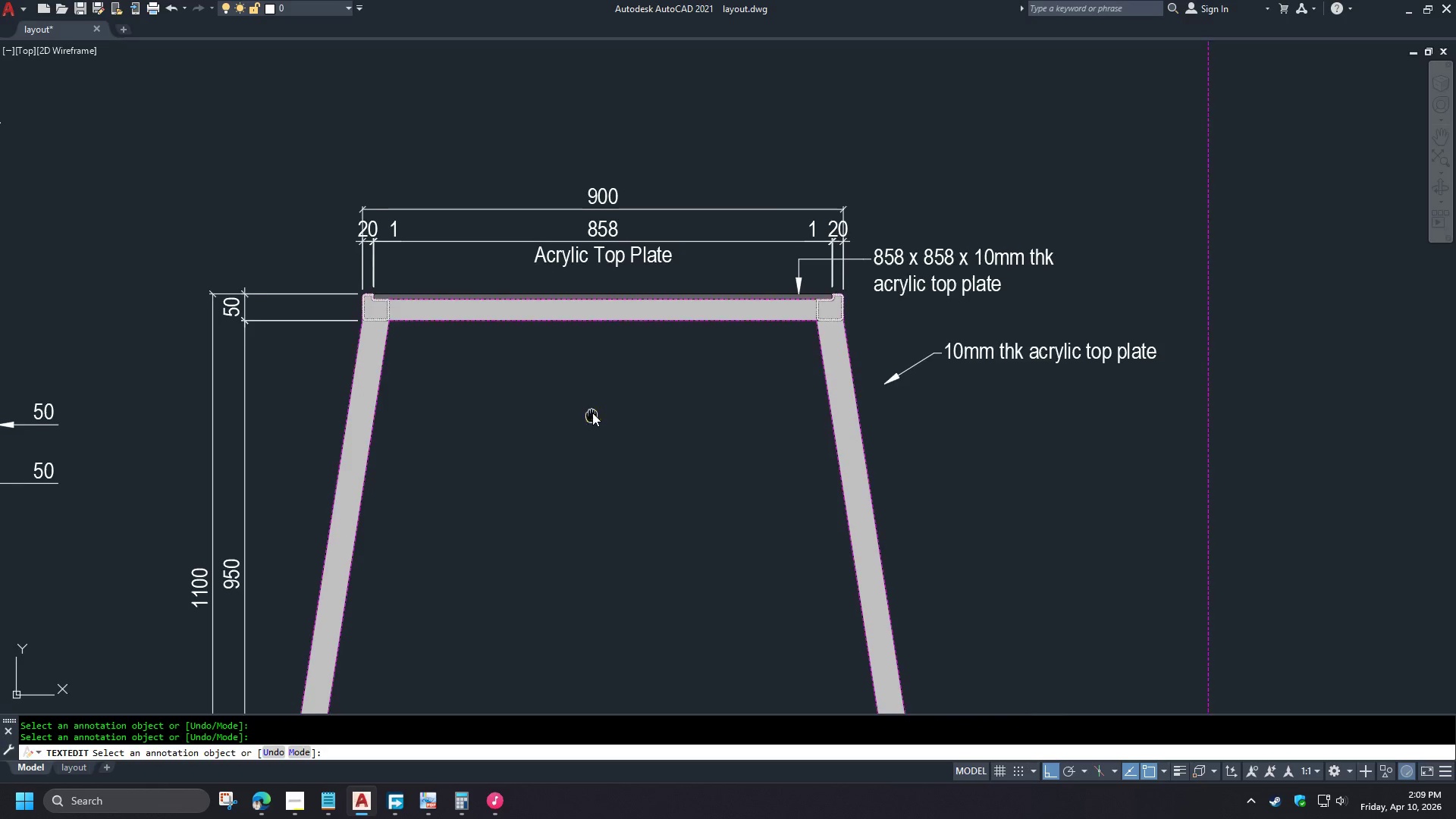 
scroll: coordinate [781, 334], scroll_direction: down, amount: 2.0
 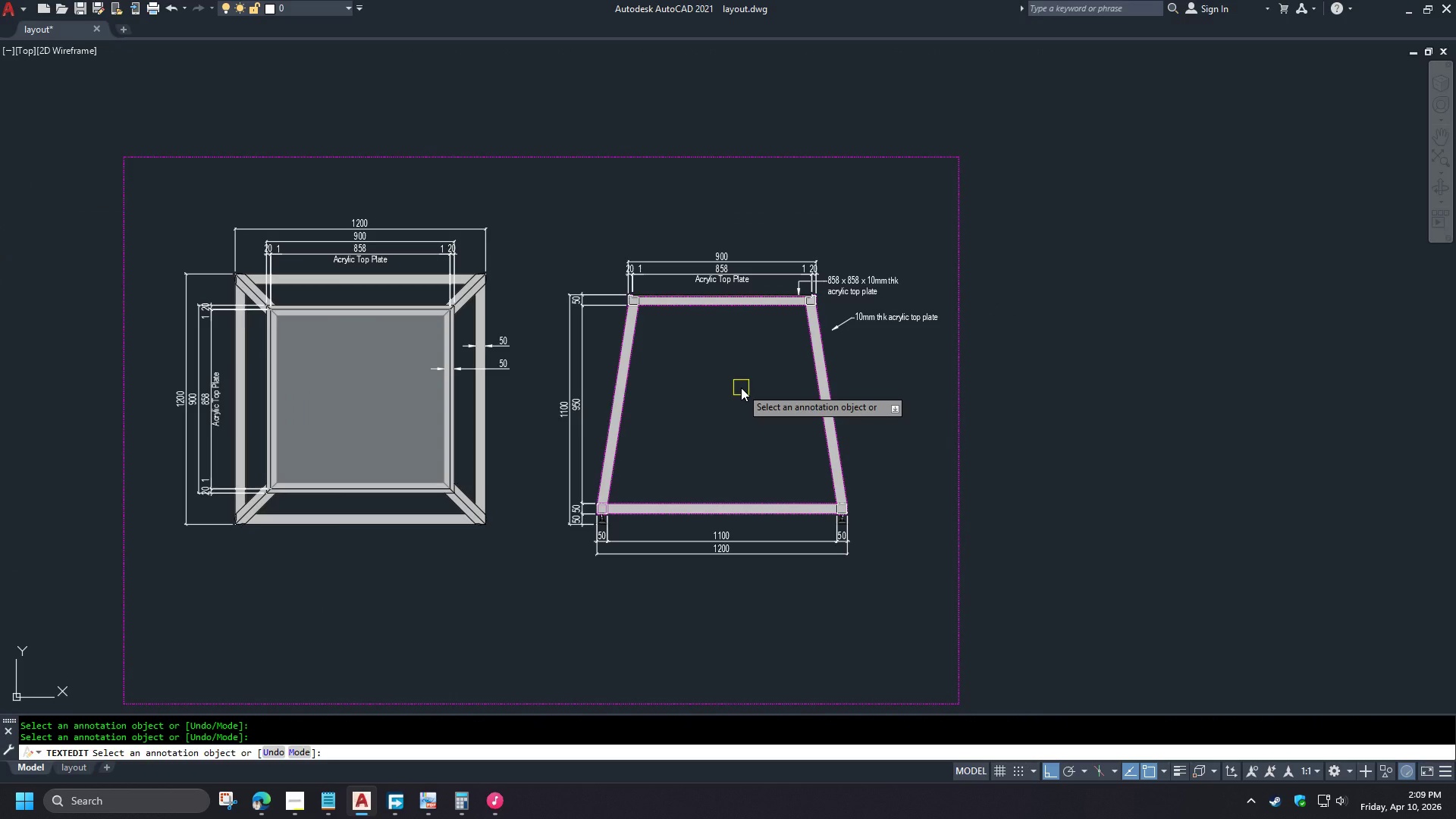 
key(Space)
 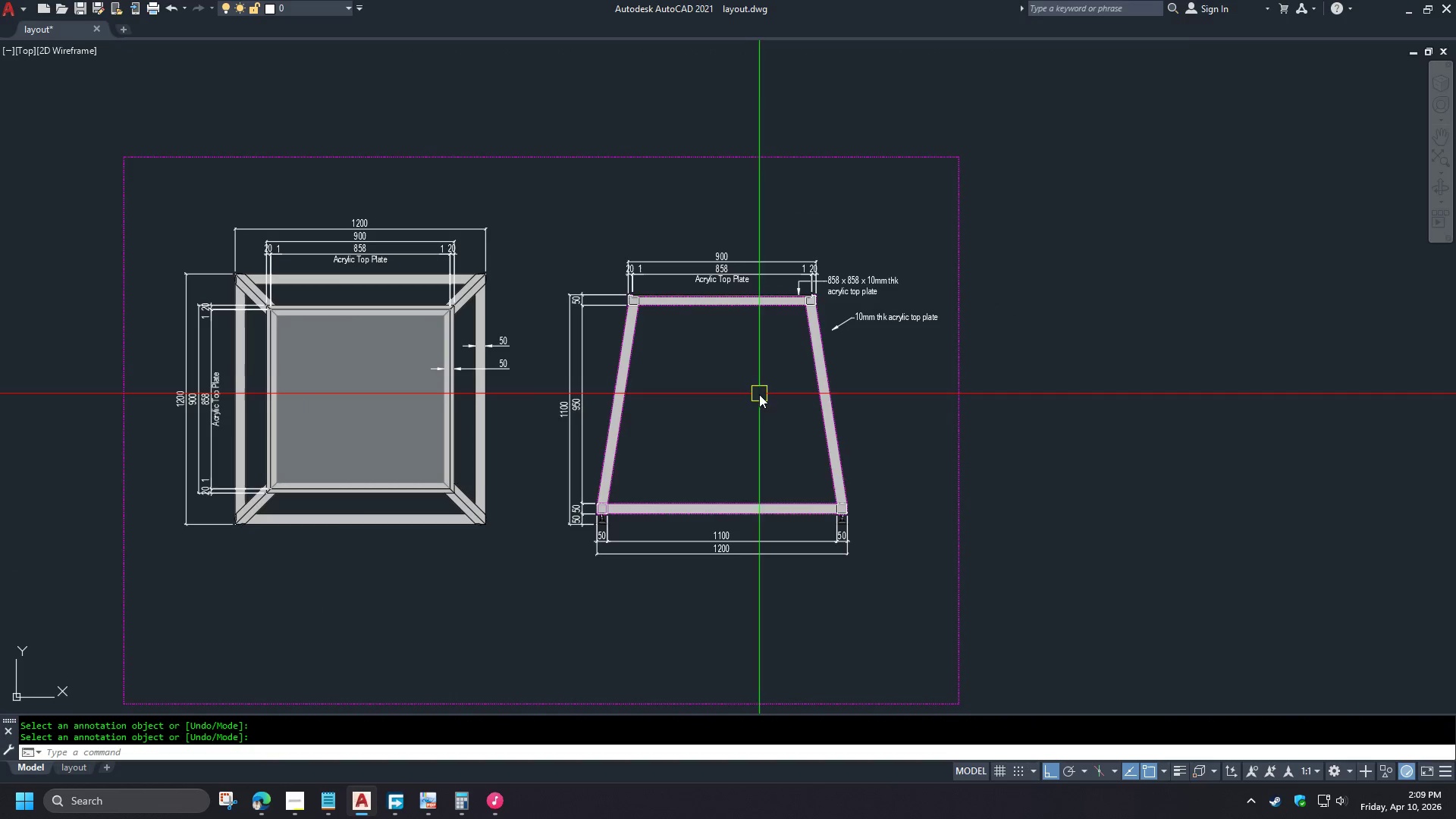 
scroll: coordinate [554, 310], scroll_direction: up, amount: 1.0
 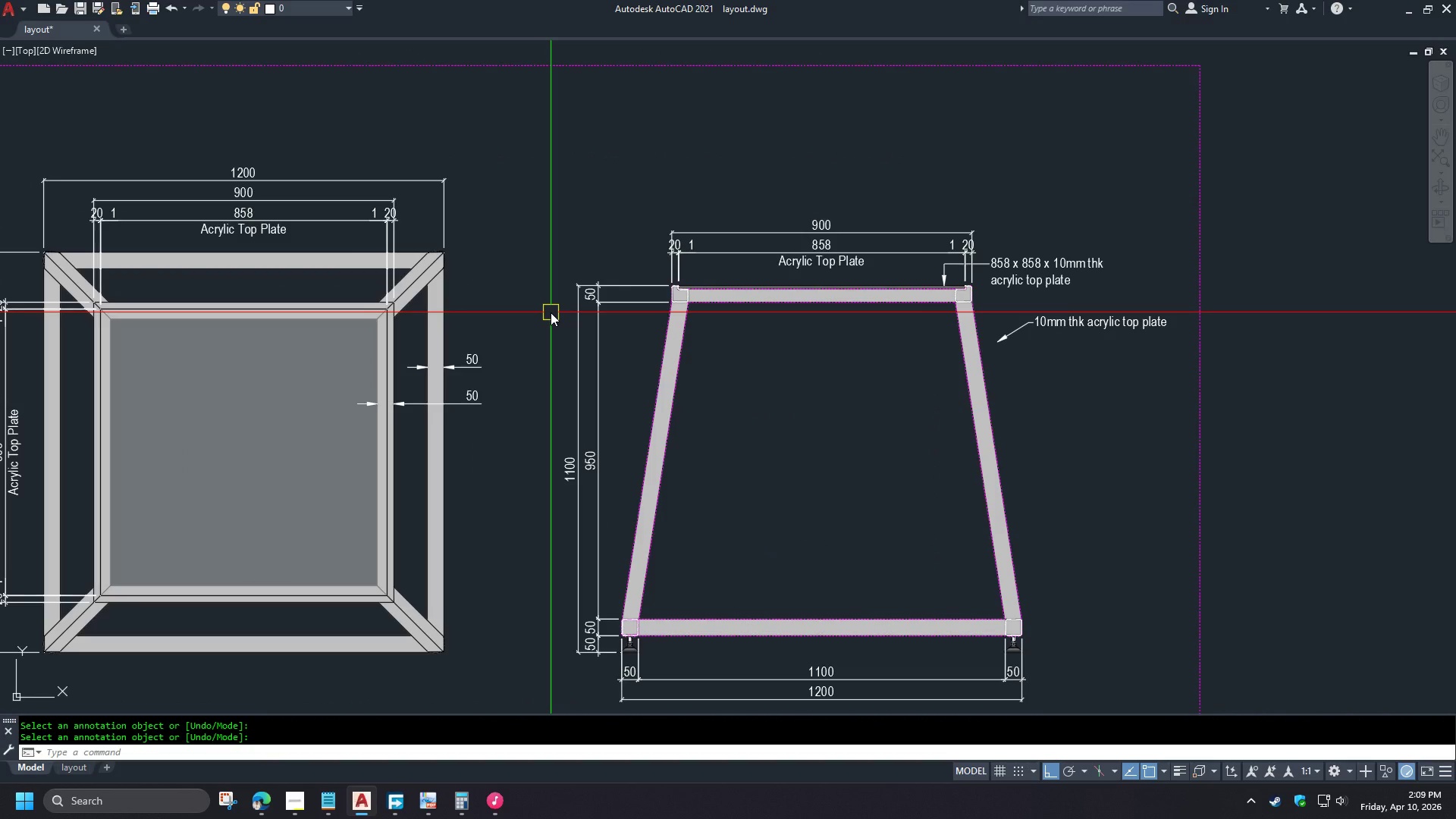 
wait(19.75)
 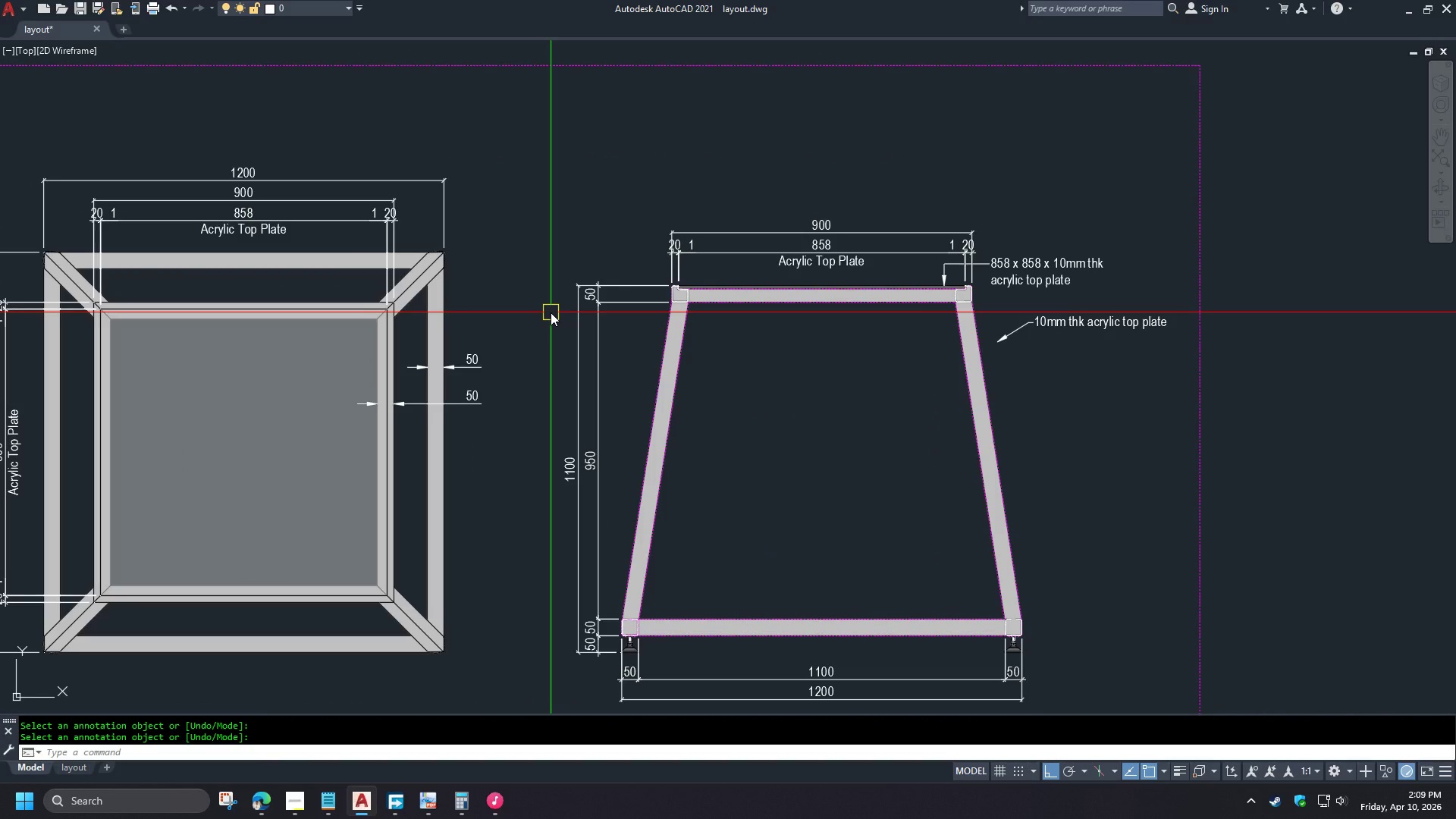 
scroll: coordinate [766, 479], scroll_direction: down, amount: 1.0
 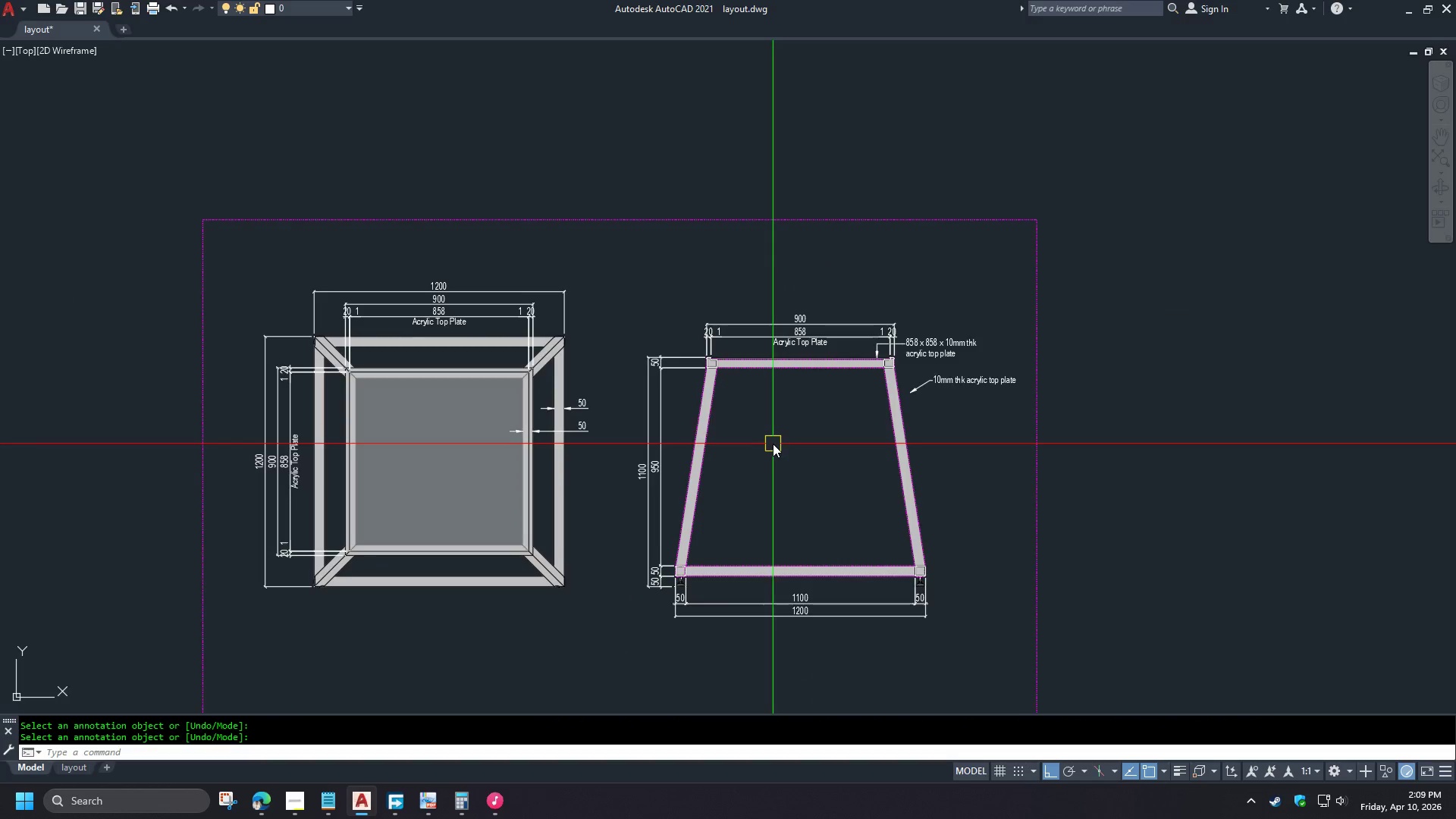 
scroll: coordinate [771, 443], scroll_direction: up, amount: 1.0
 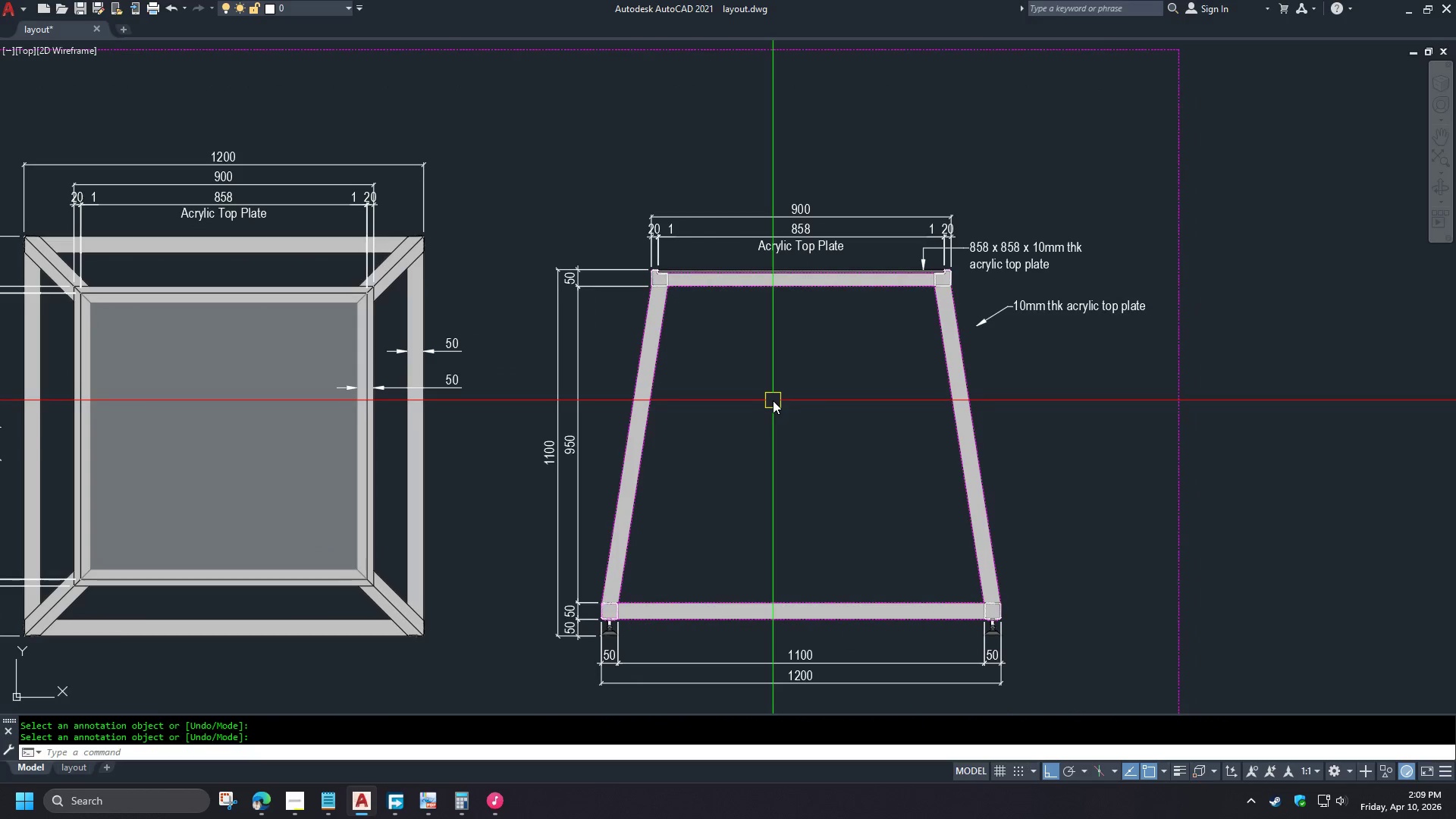 
wait(8.1)
 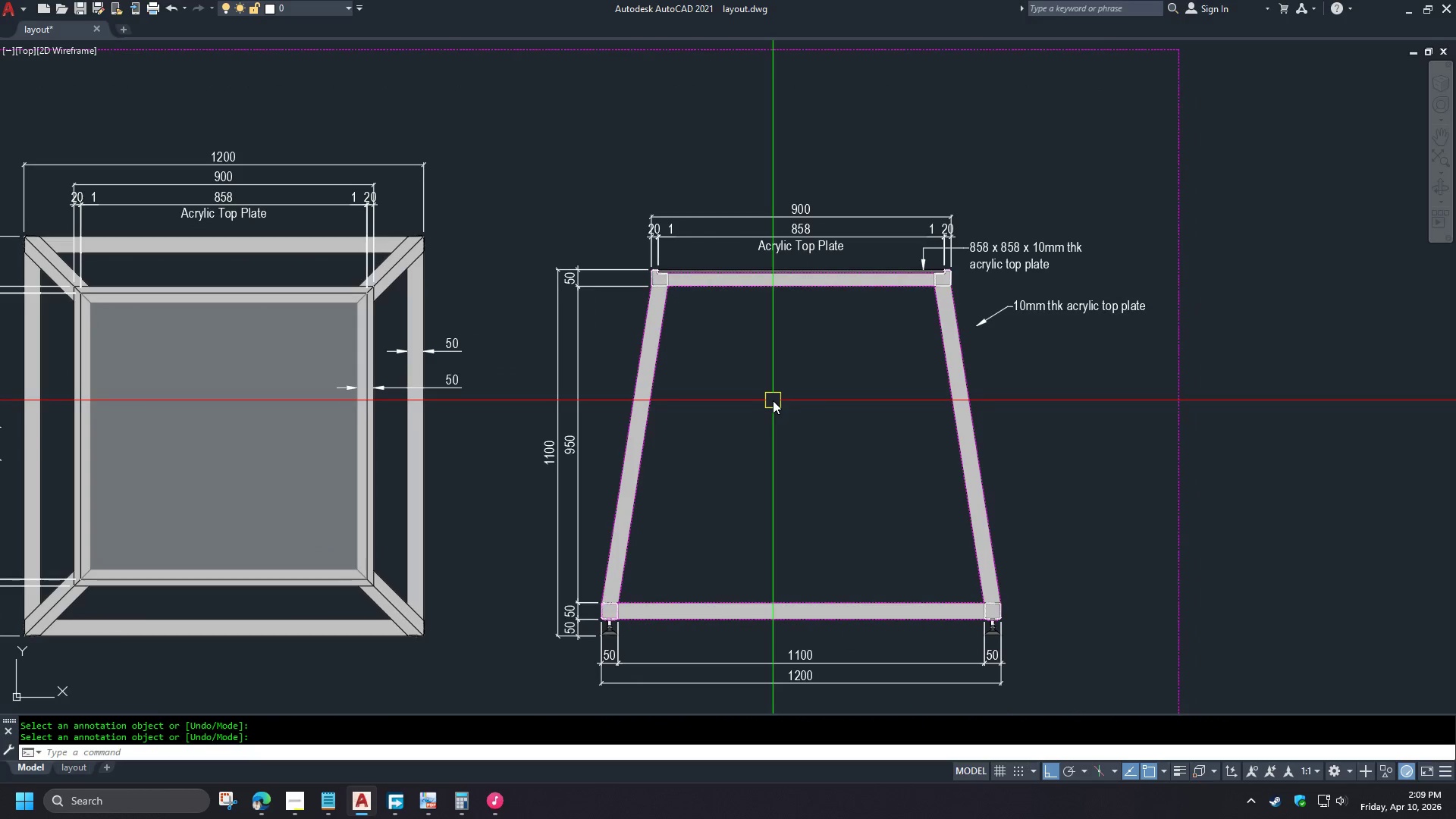 
left_click([287, 805])